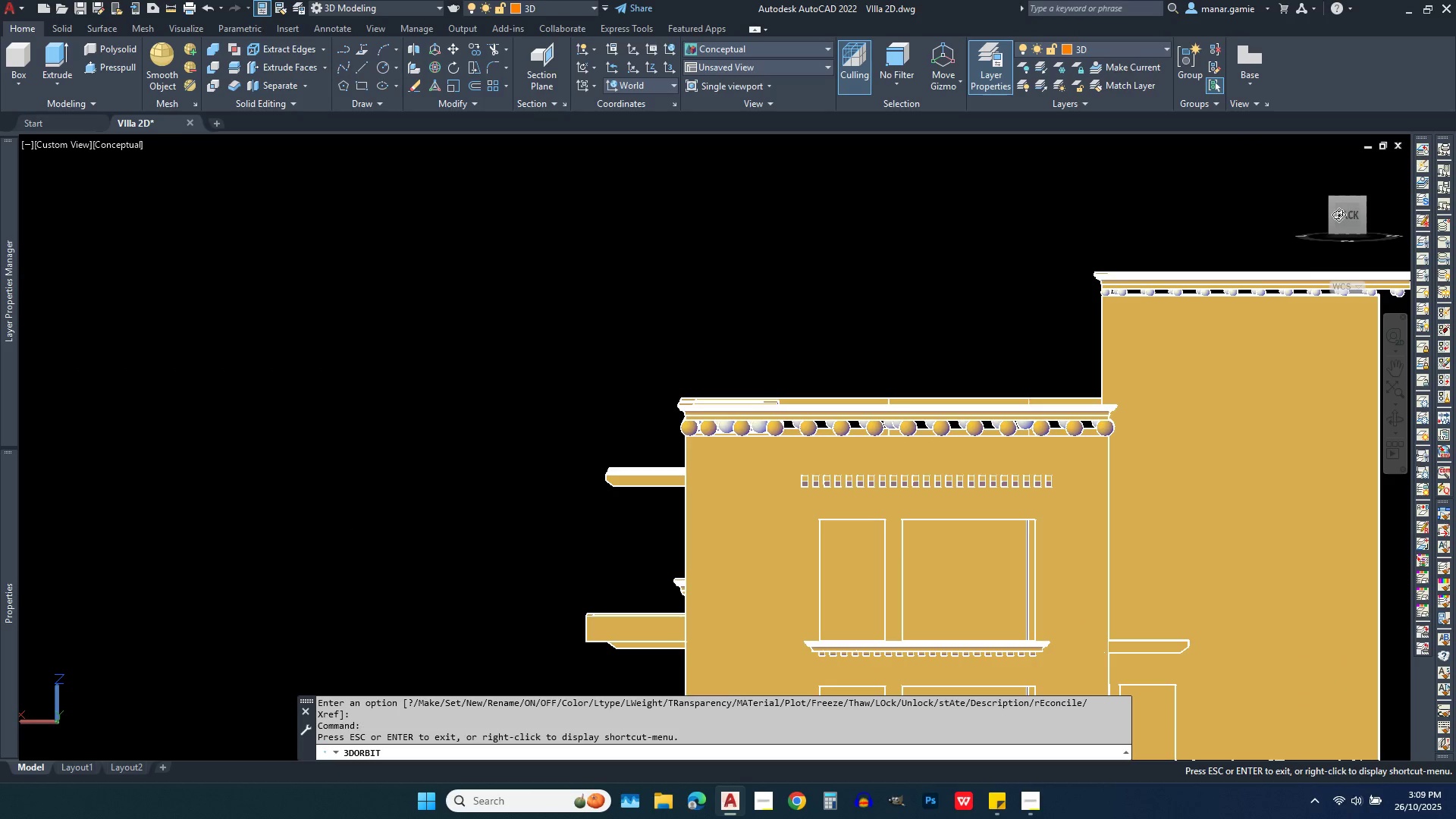 
key(Escape)
 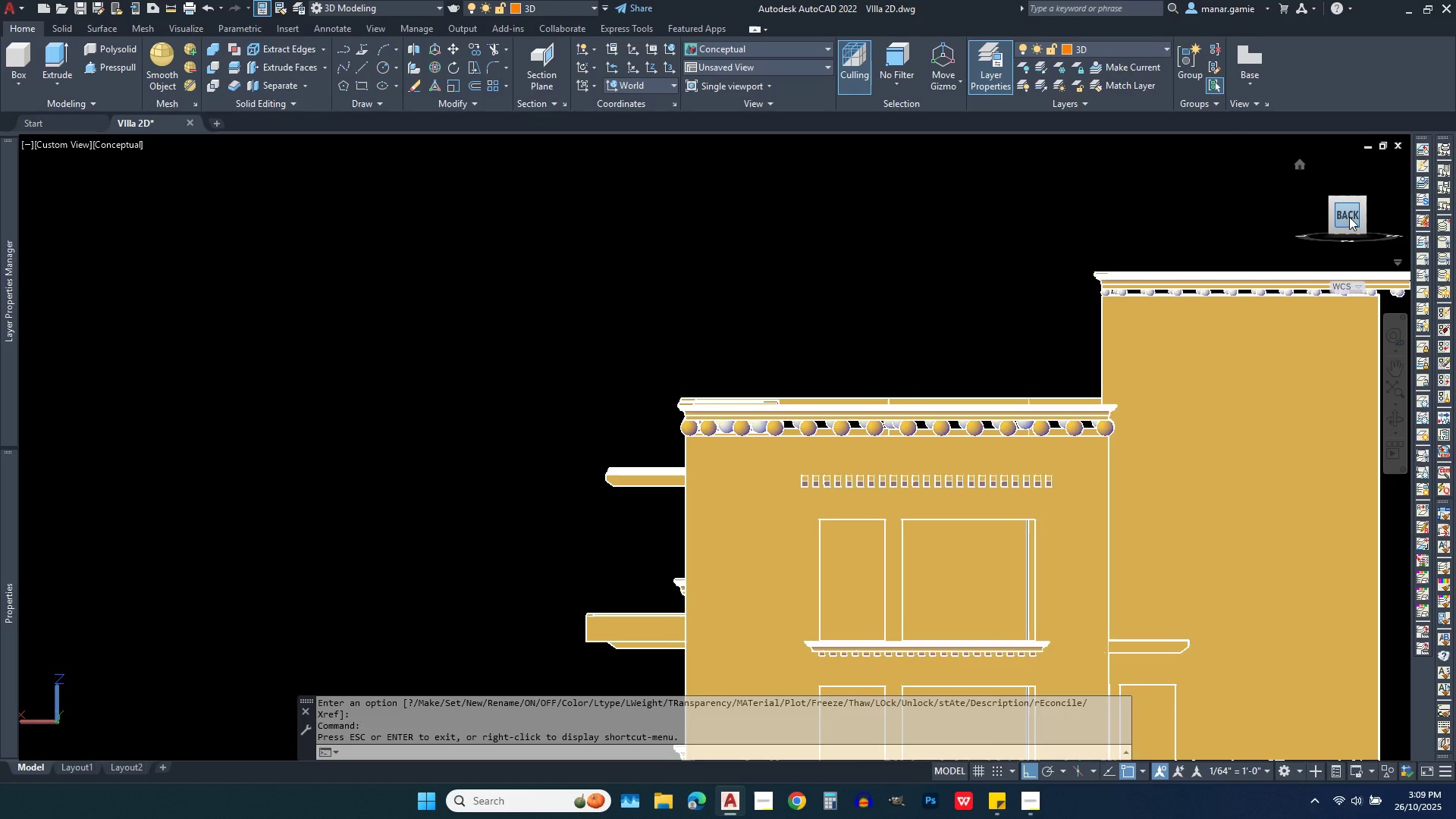 
left_click([1349, 217])
 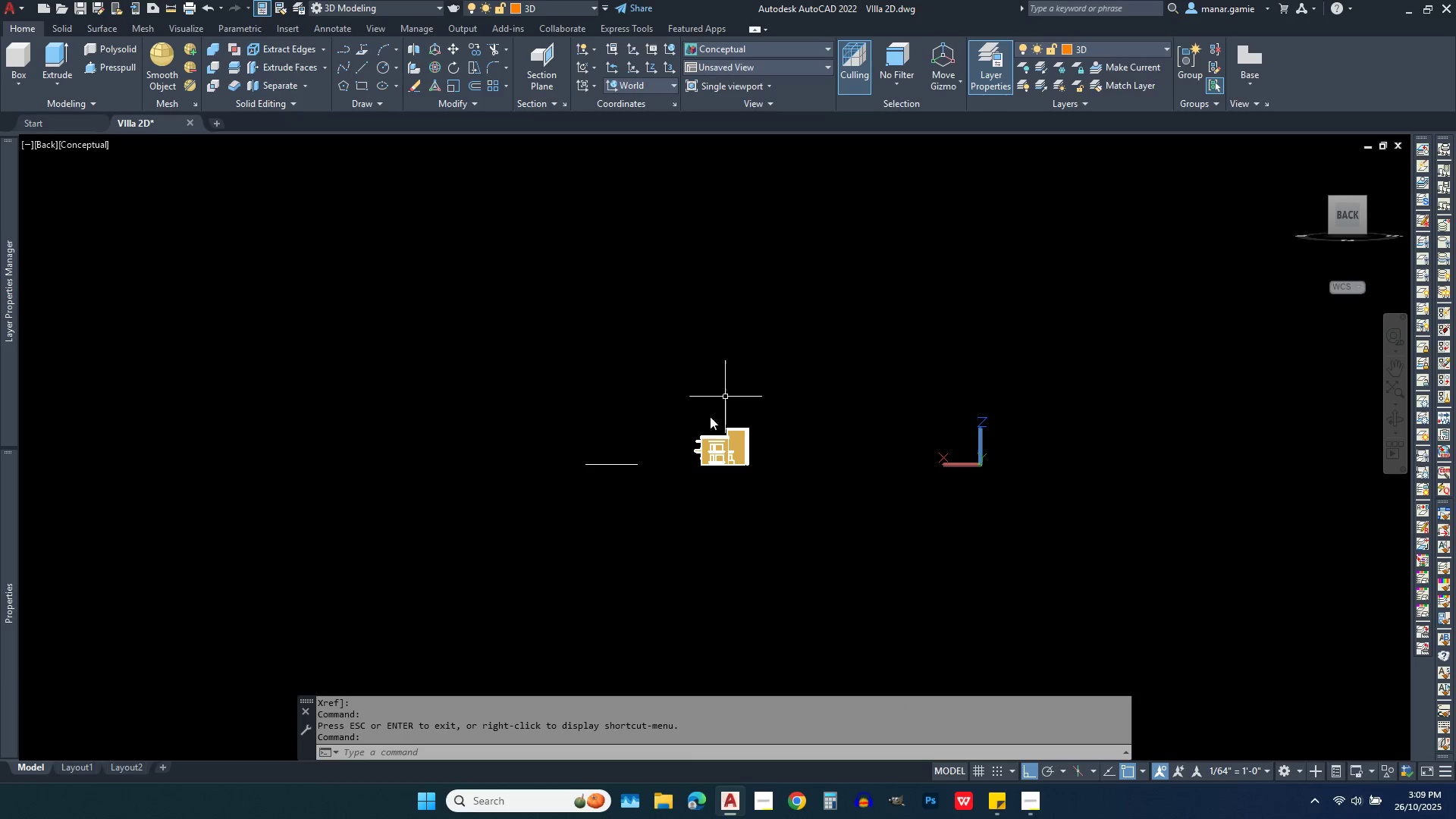 
scroll: coordinate [720, 440], scroll_direction: up, amount: 11.0
 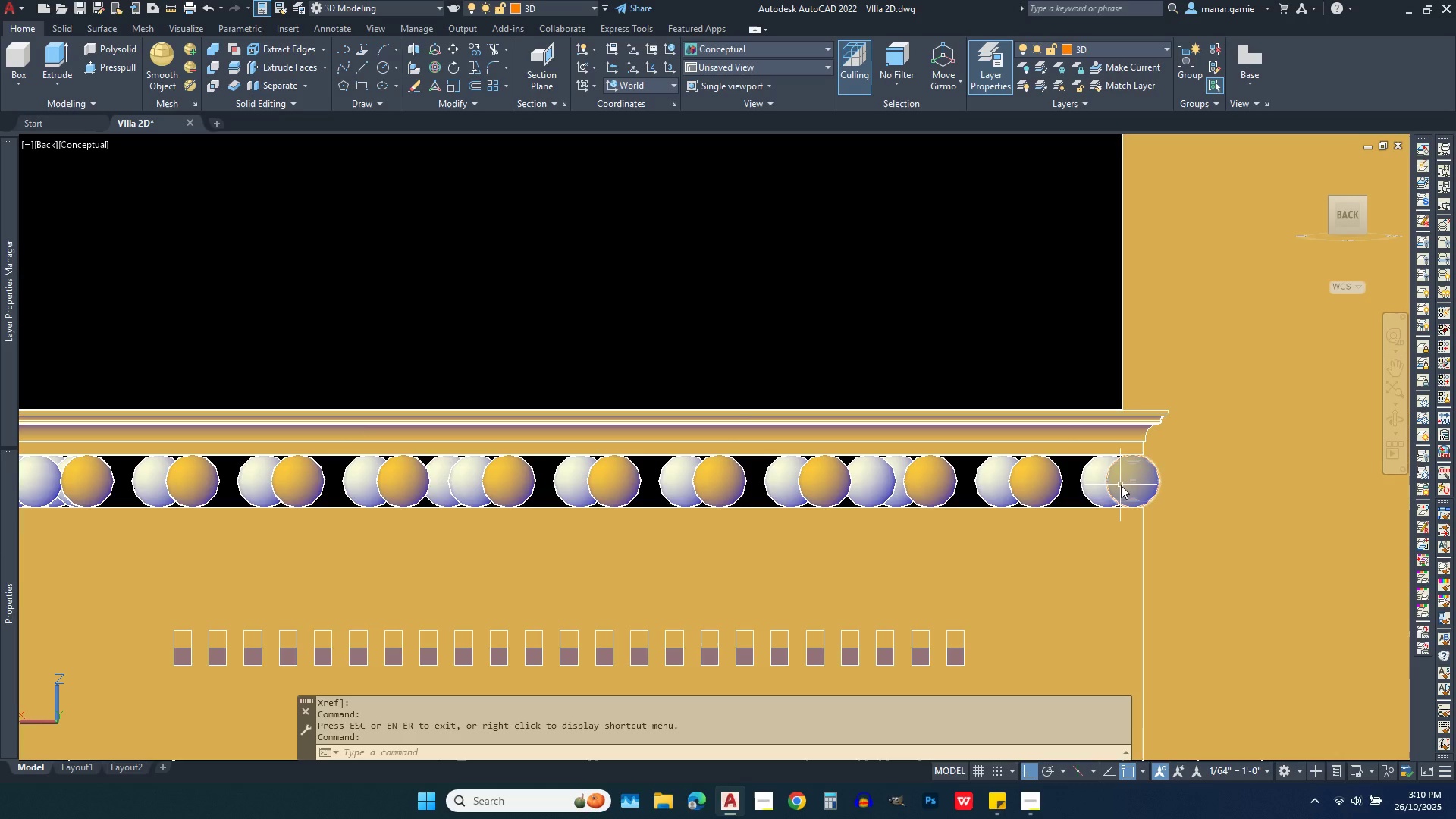 
scroll: coordinate [1065, 345], scroll_direction: down, amount: 3.0
 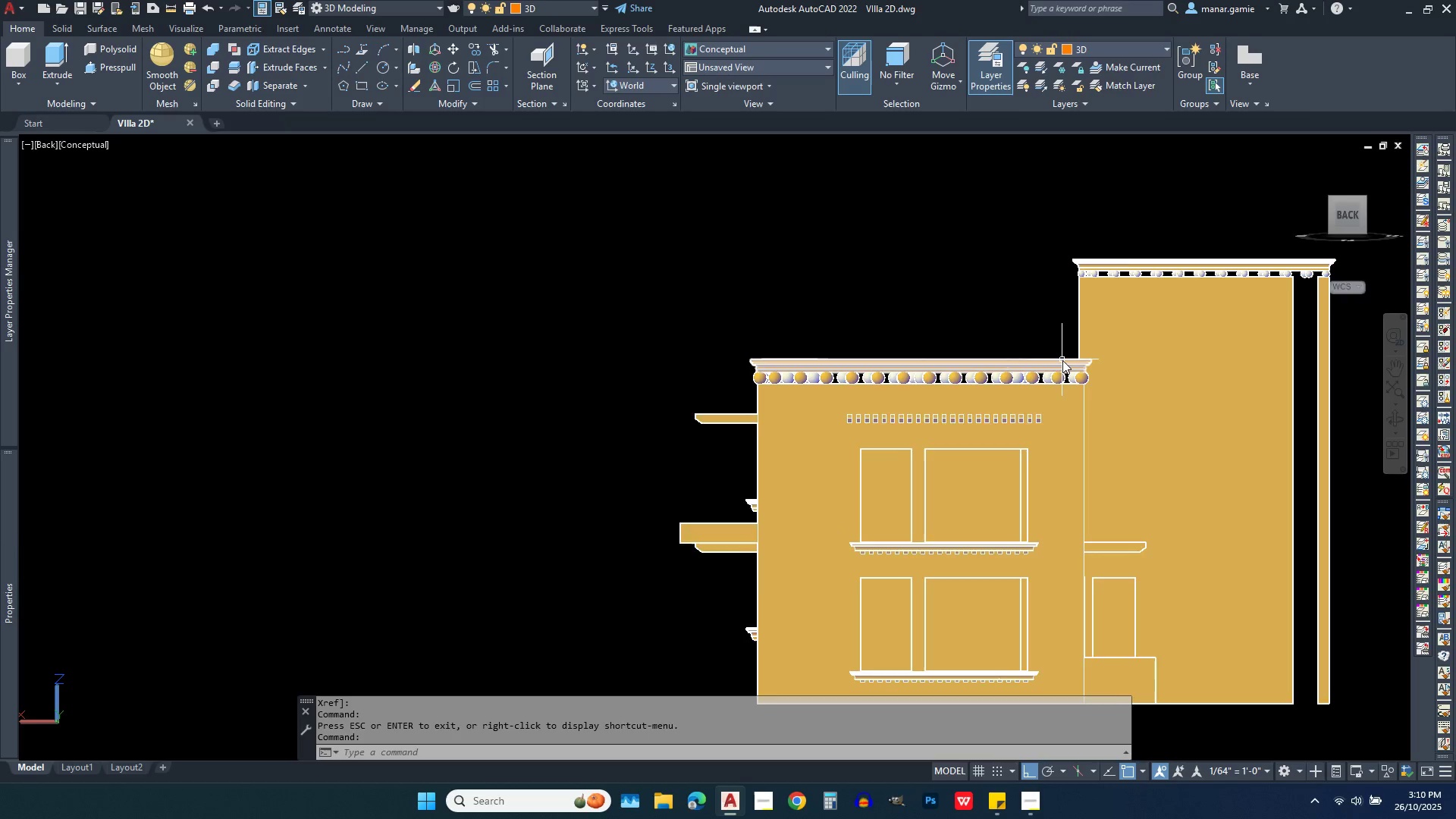 
scroll: coordinate [1062, 360], scroll_direction: up, amount: 4.0
 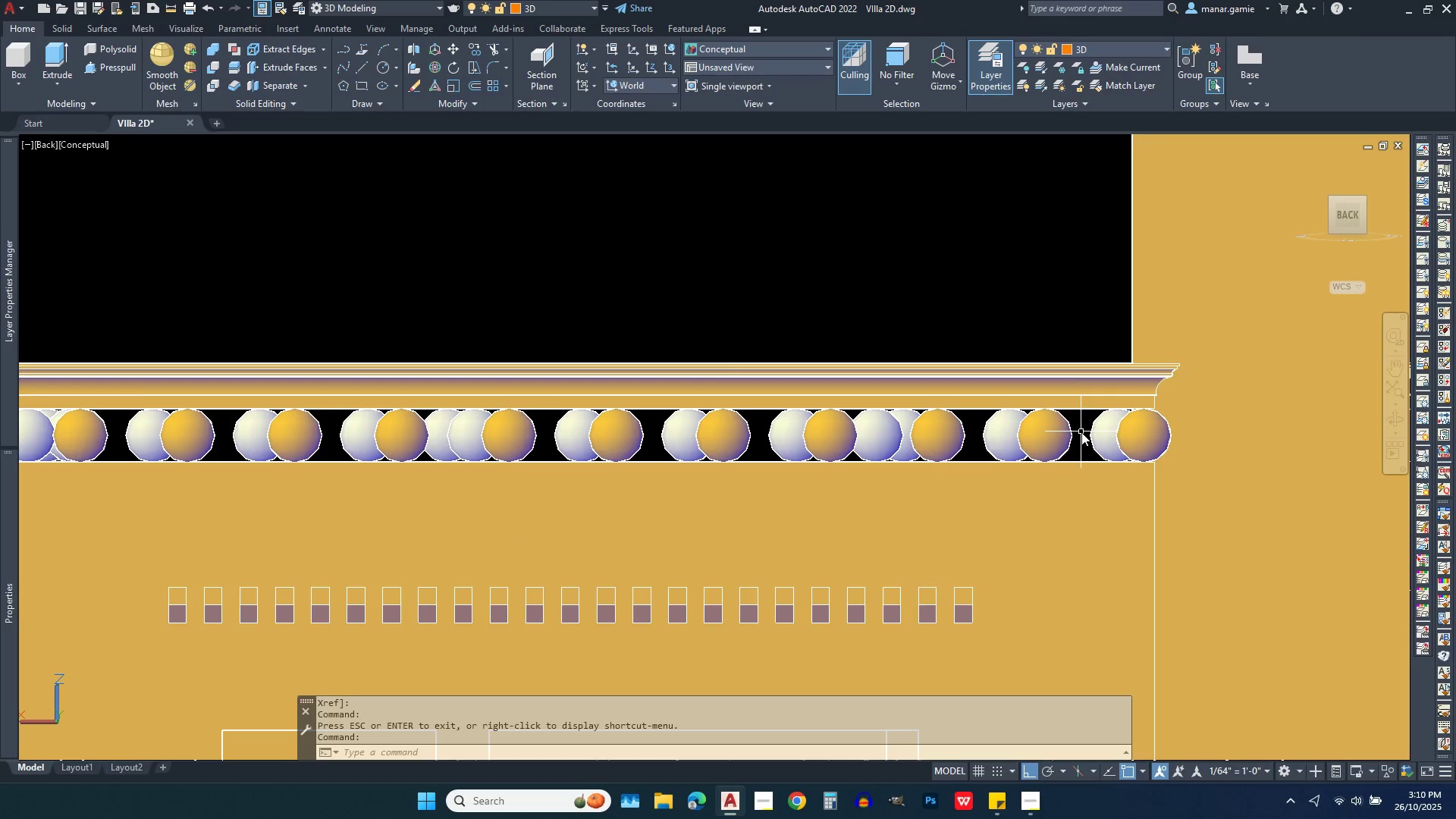 
left_click([1081, 432])
 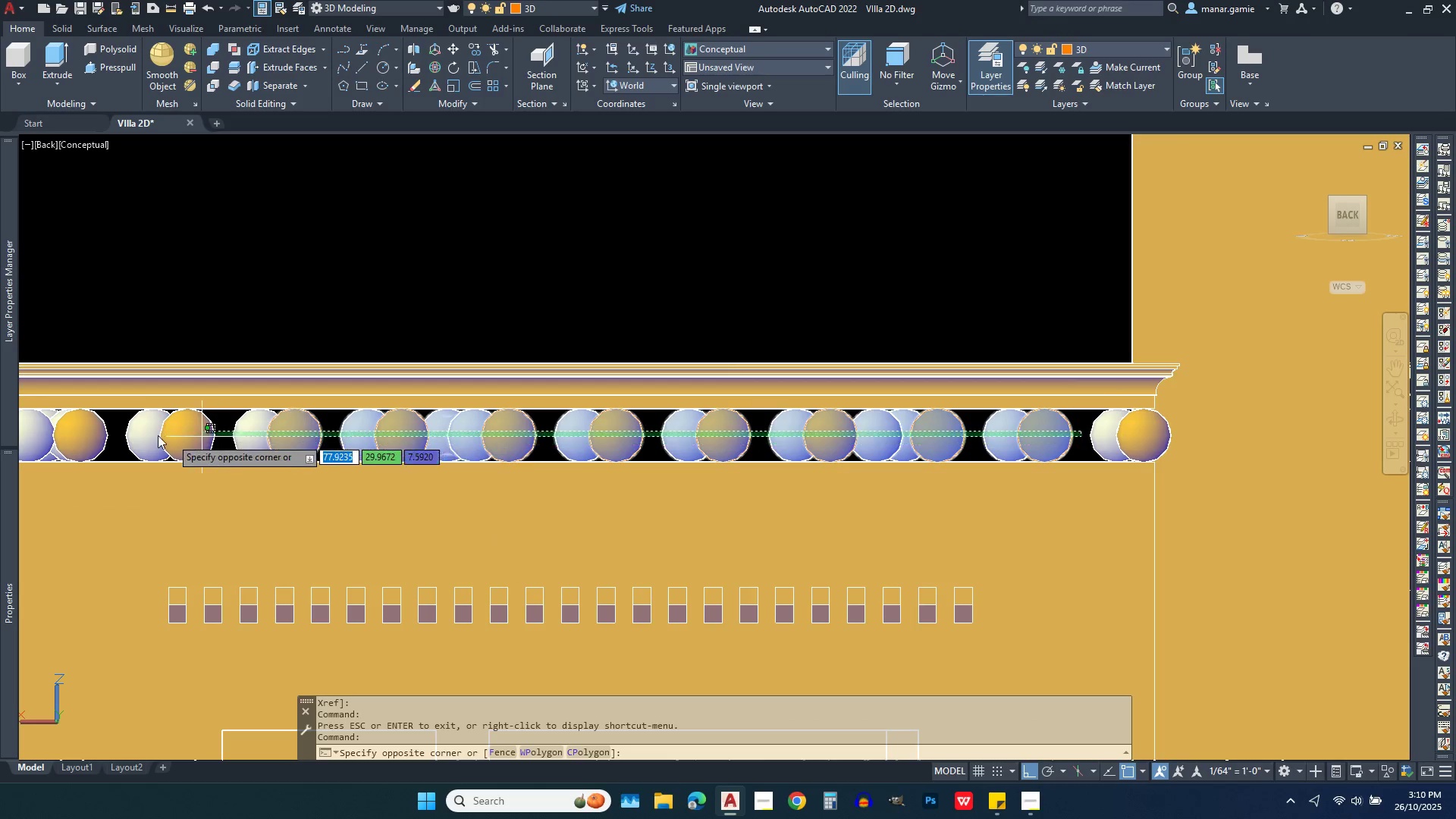 
left_click([73, 438])
 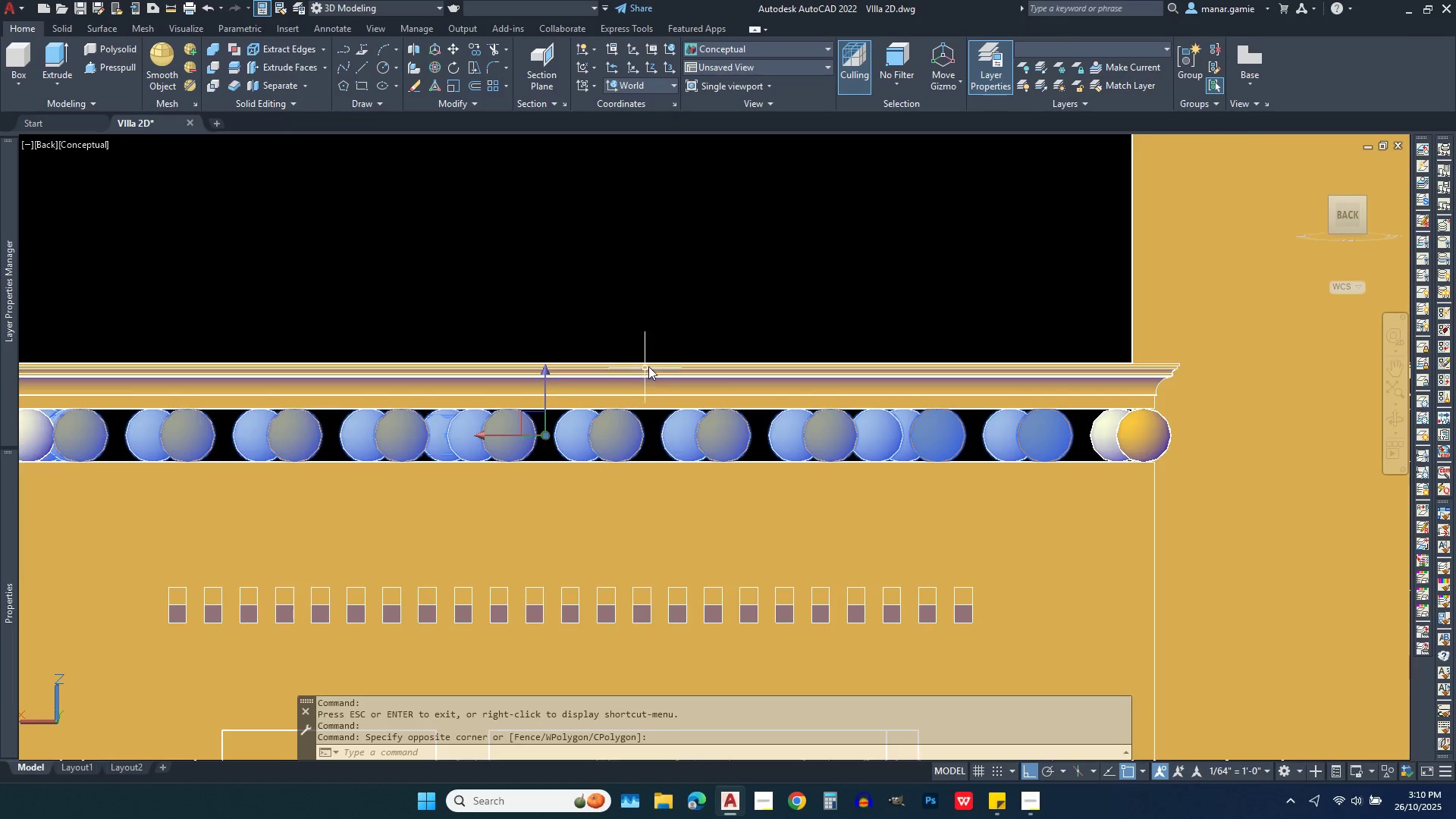 
scroll: coordinate [648, 366], scroll_direction: down, amount: 2.0
 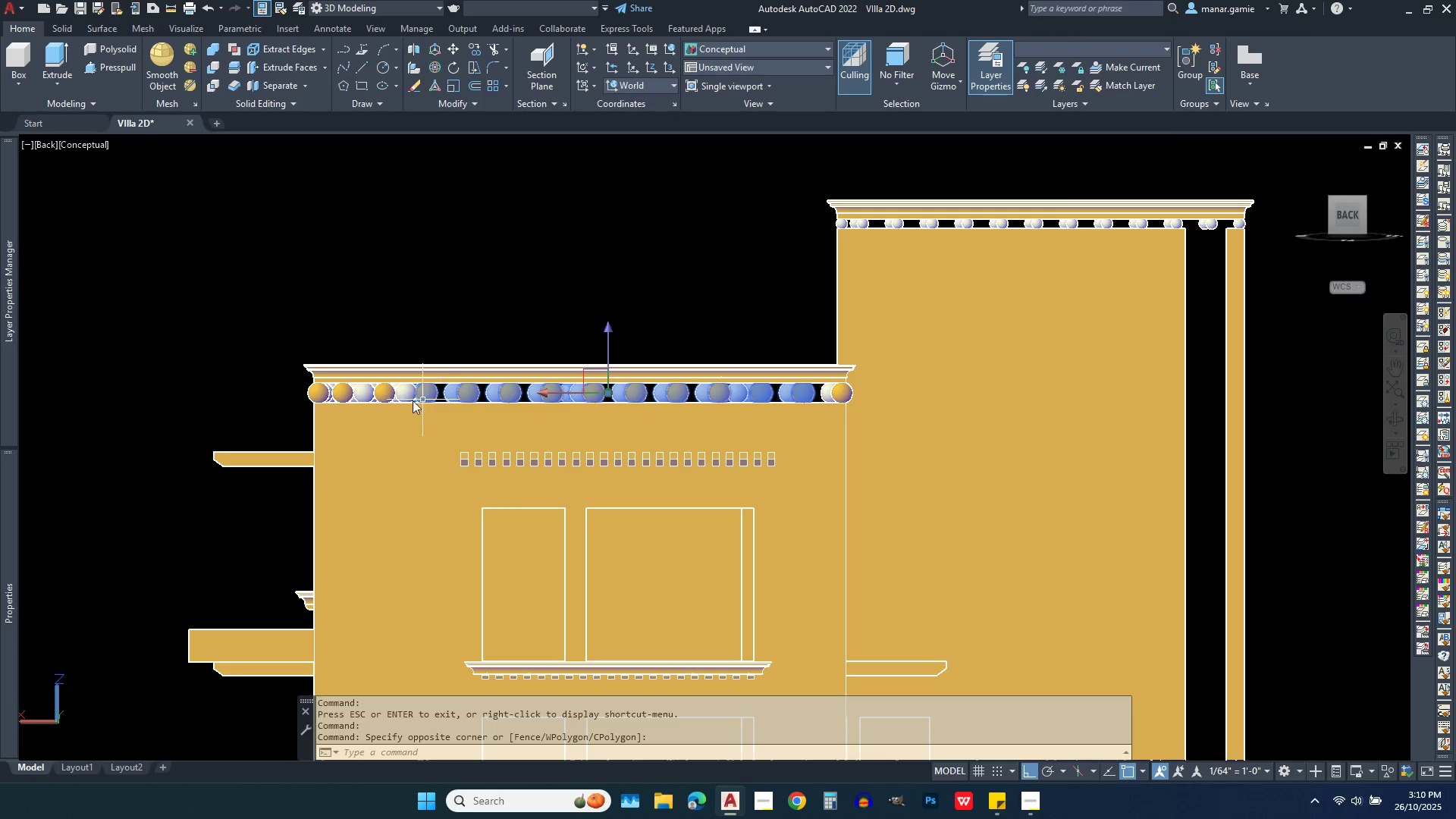 
scroll: coordinate [397, 403], scroll_direction: up, amount: 3.0
 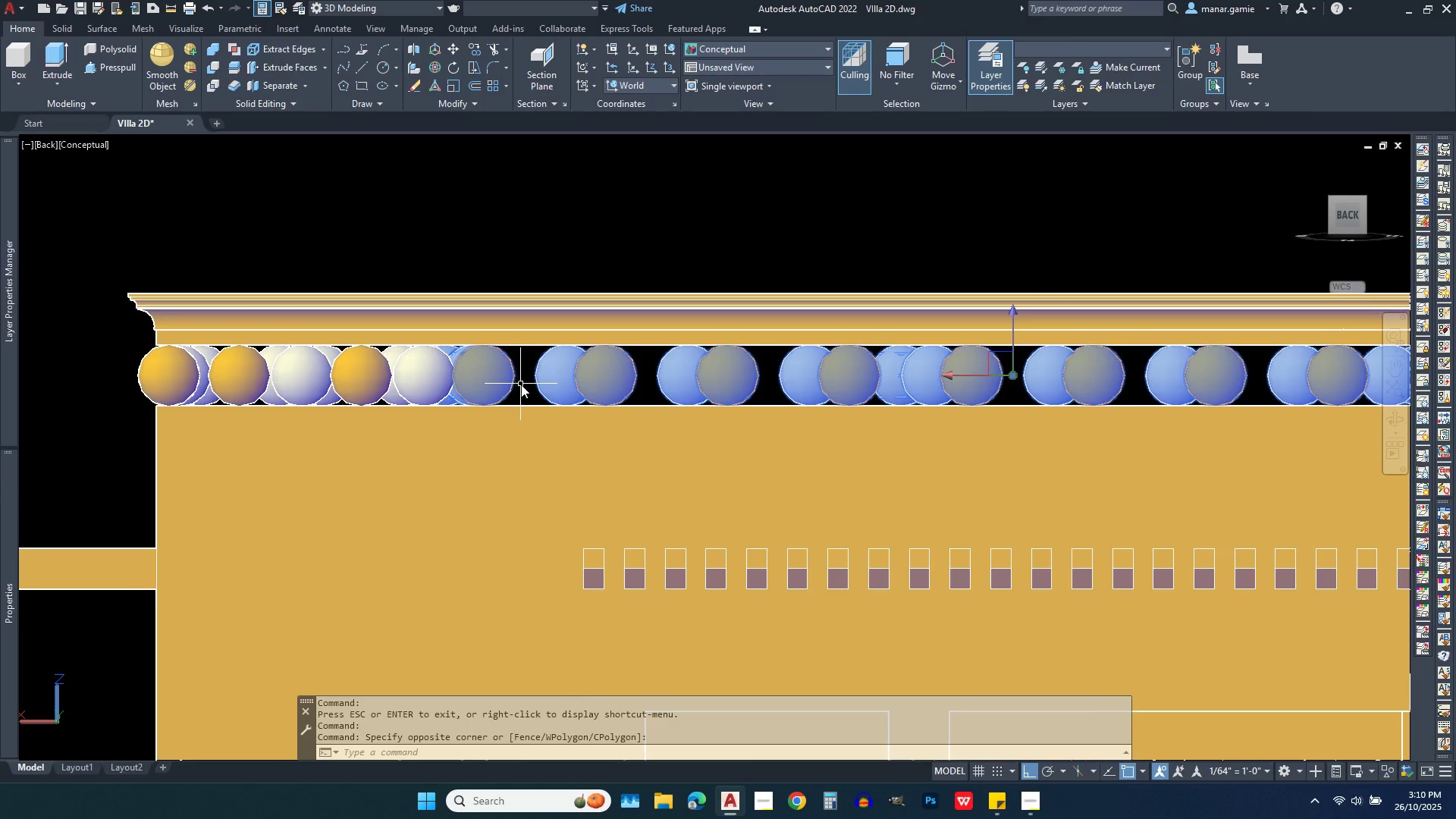 
left_click([521, 384])
 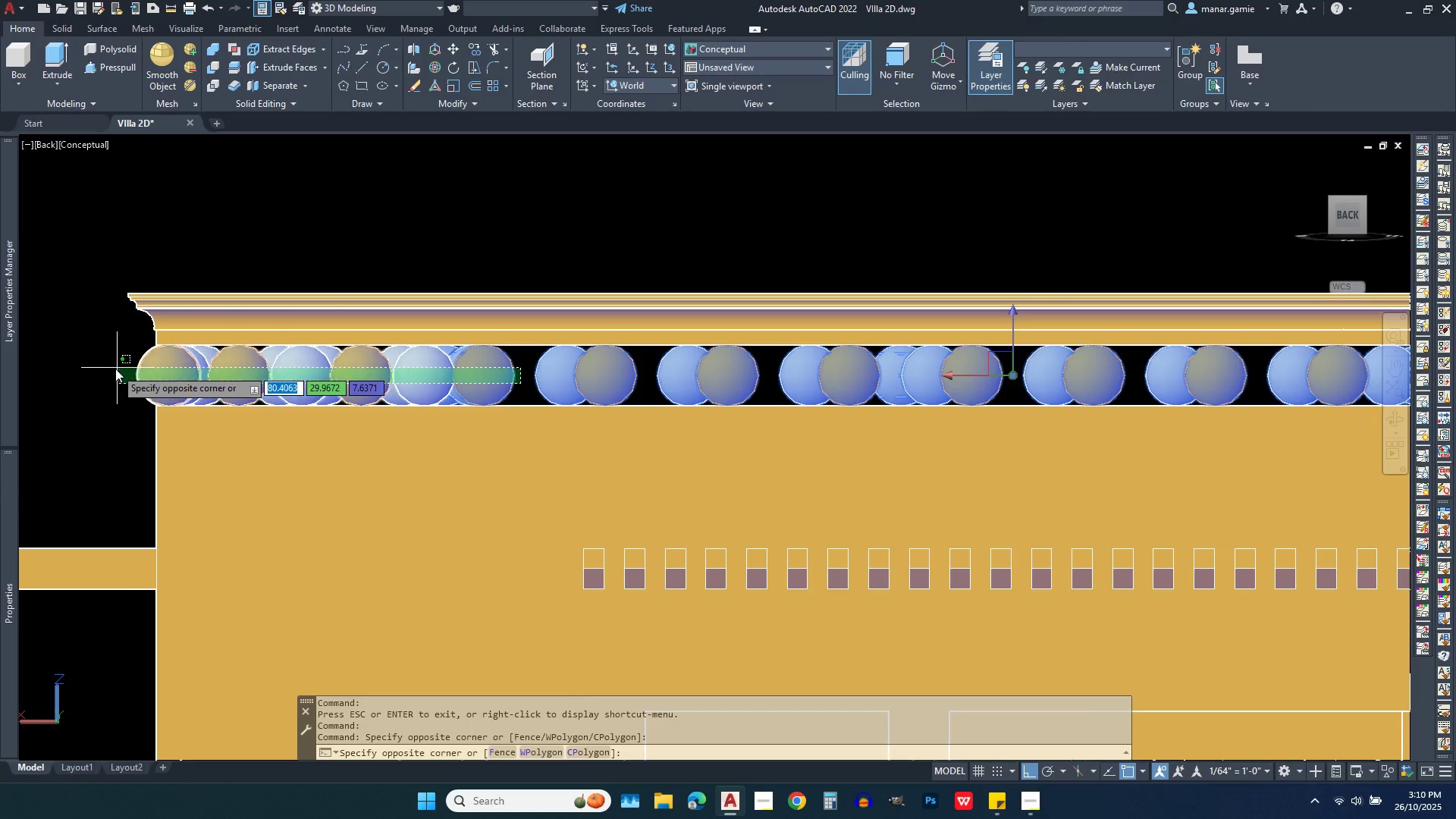 
left_click([115, 369])
 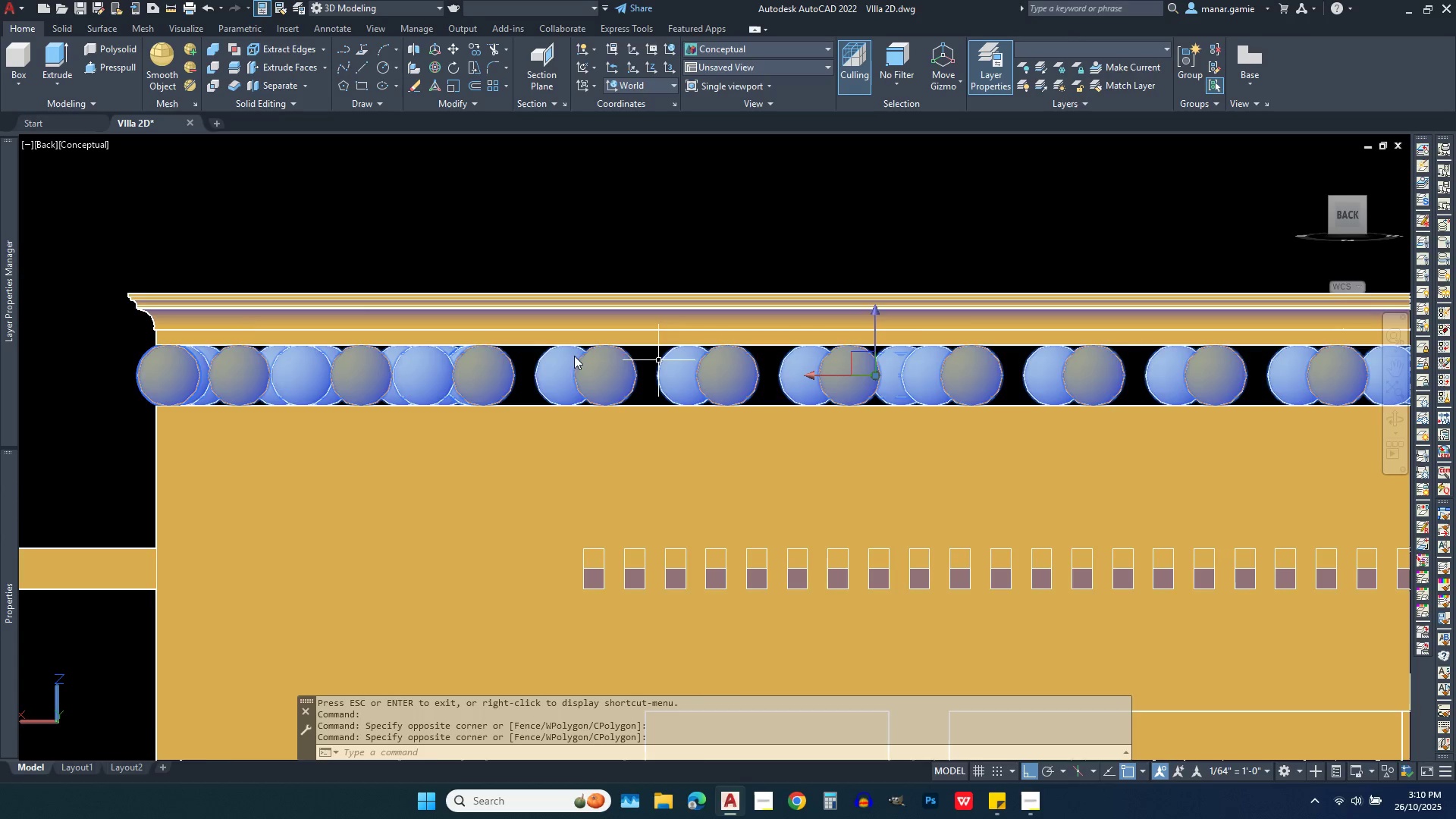 
scroll: coordinate [386, 358], scroll_direction: down, amount: 2.0
 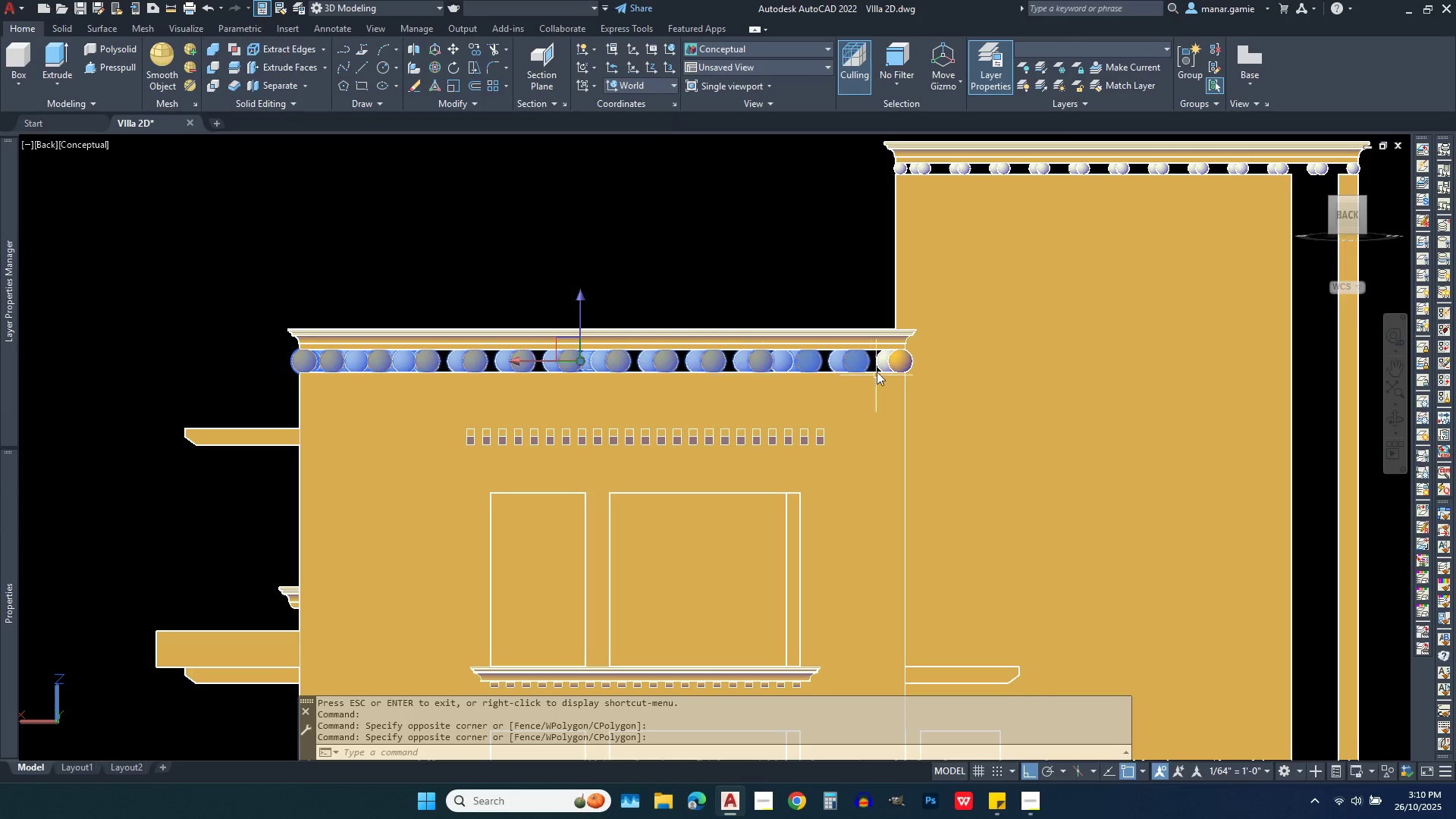 
scroll: coordinate [882, 356], scroll_direction: up, amount: 3.0
 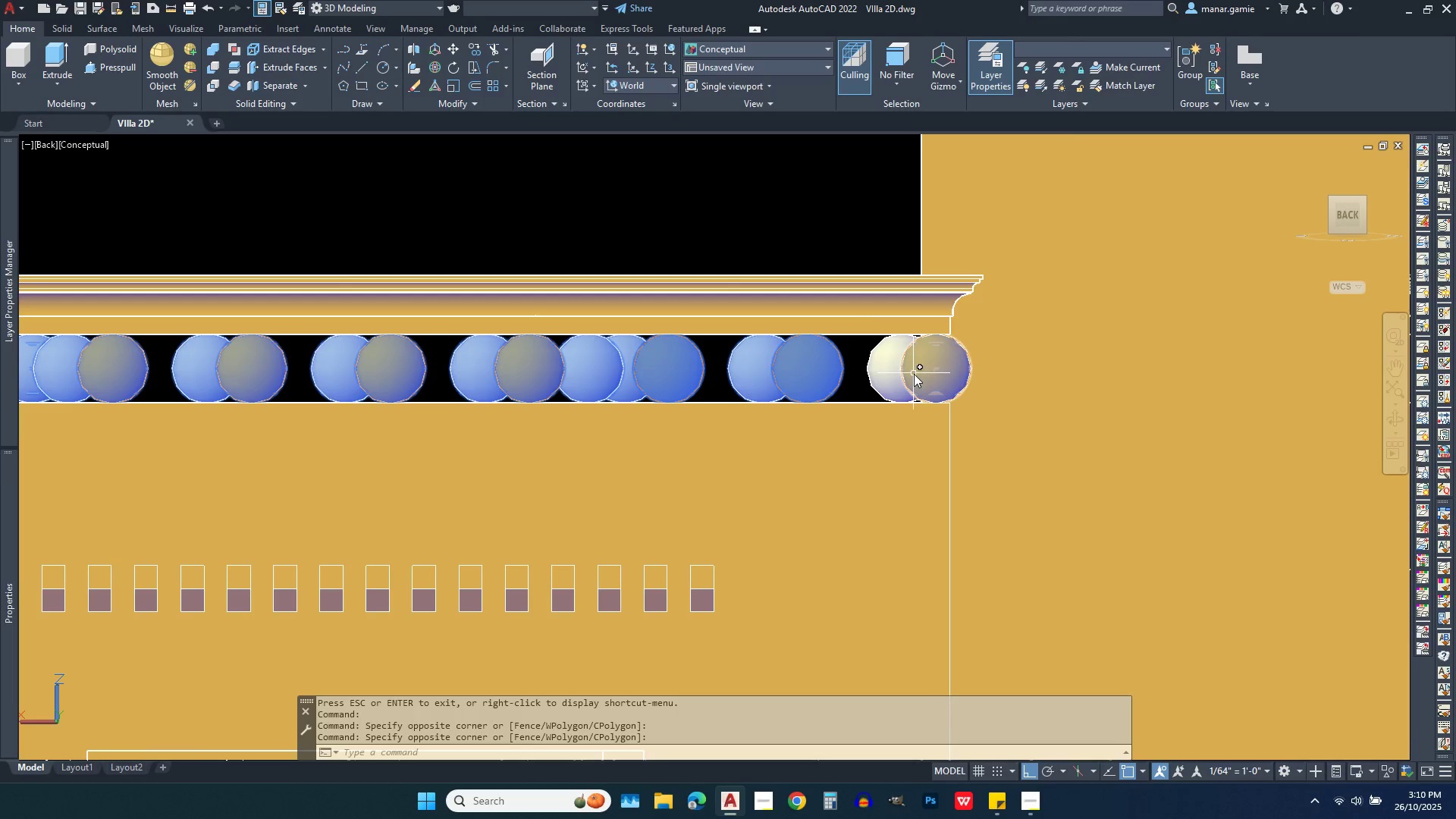 
left_click([914, 374])
 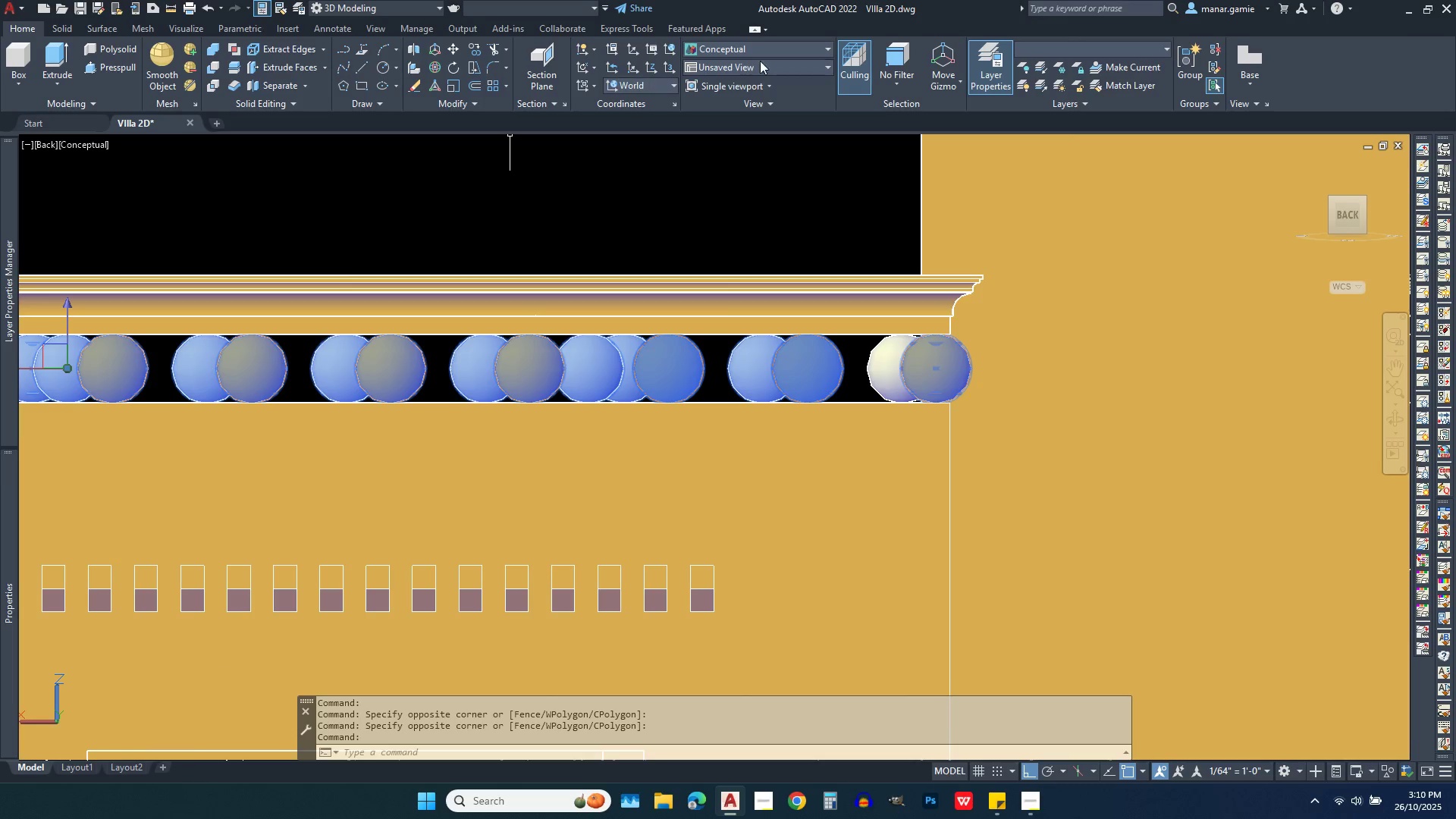 
mouse_move([789, 61])
 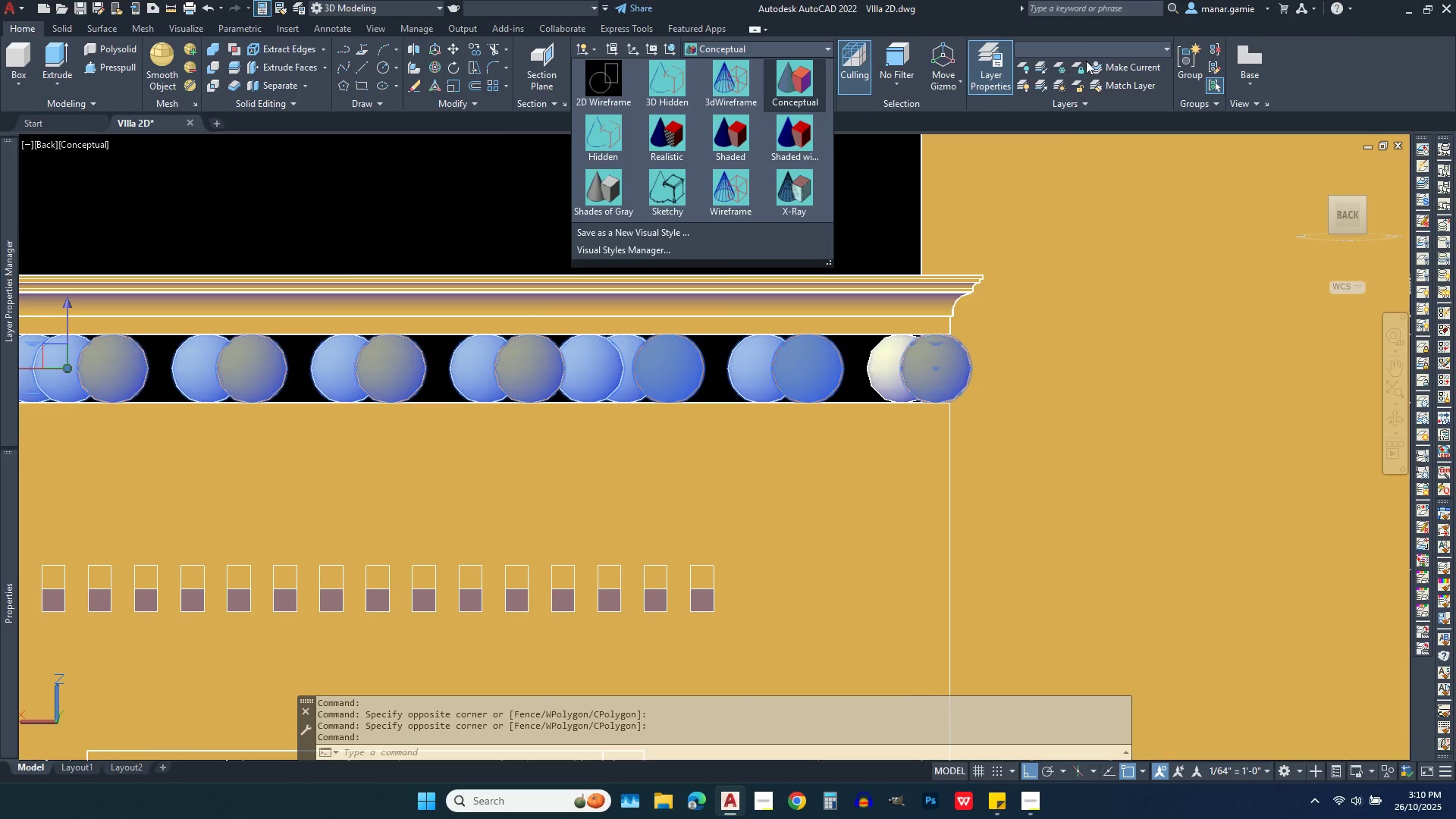 
left_click([1107, 55])
 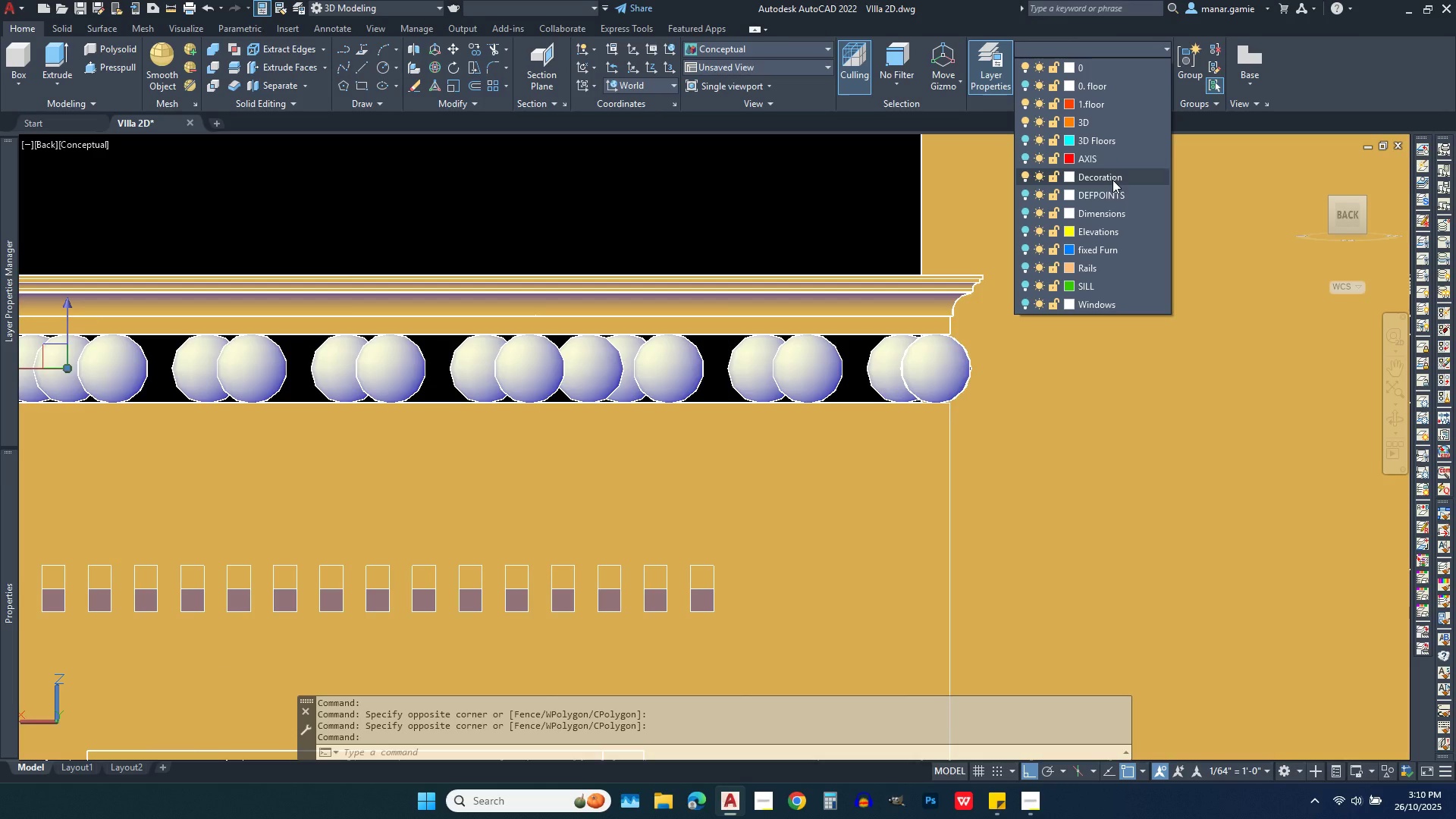 
left_click([1112, 180])
 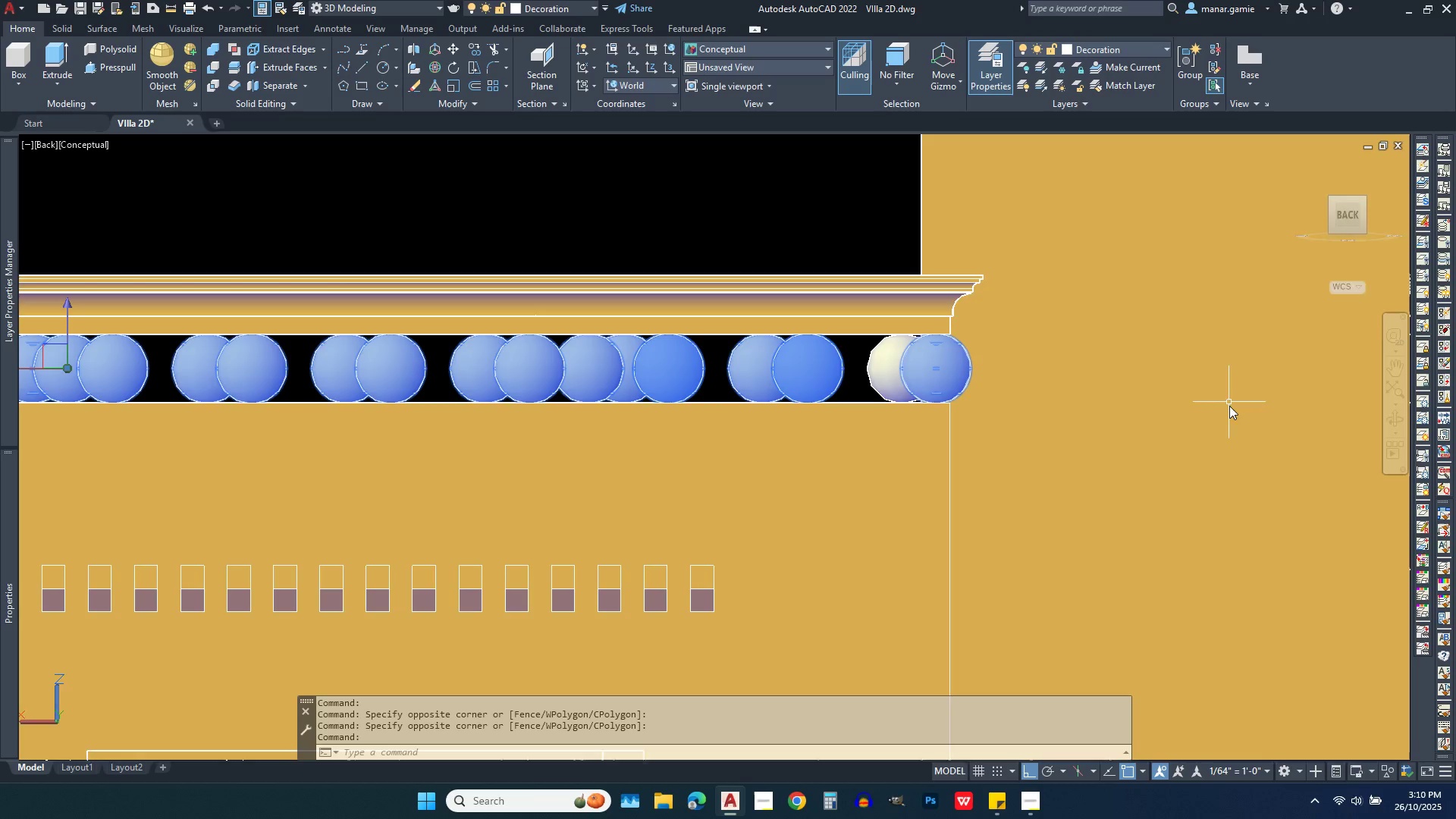 
key(Escape)
 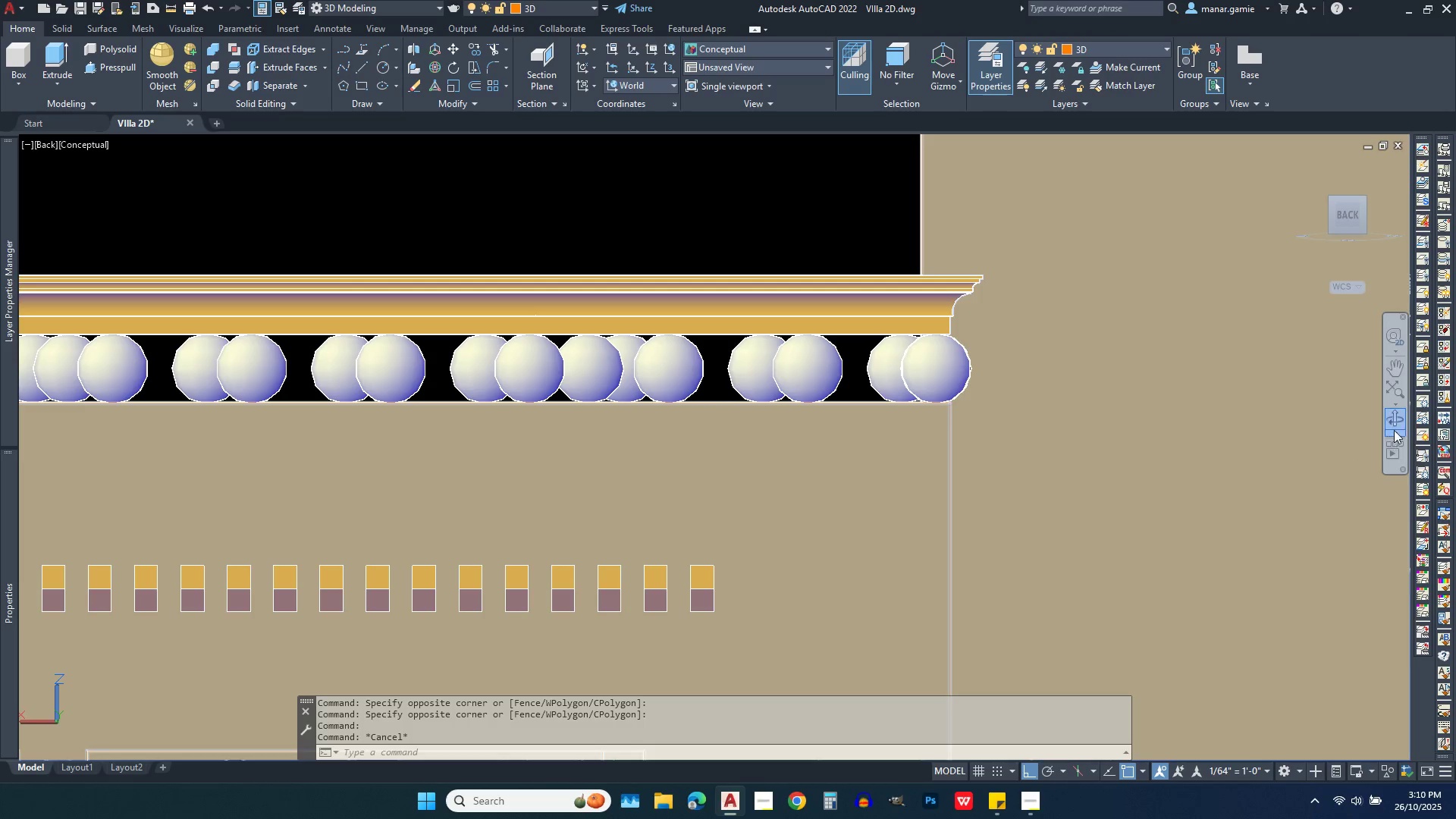 
left_click([1394, 419])
 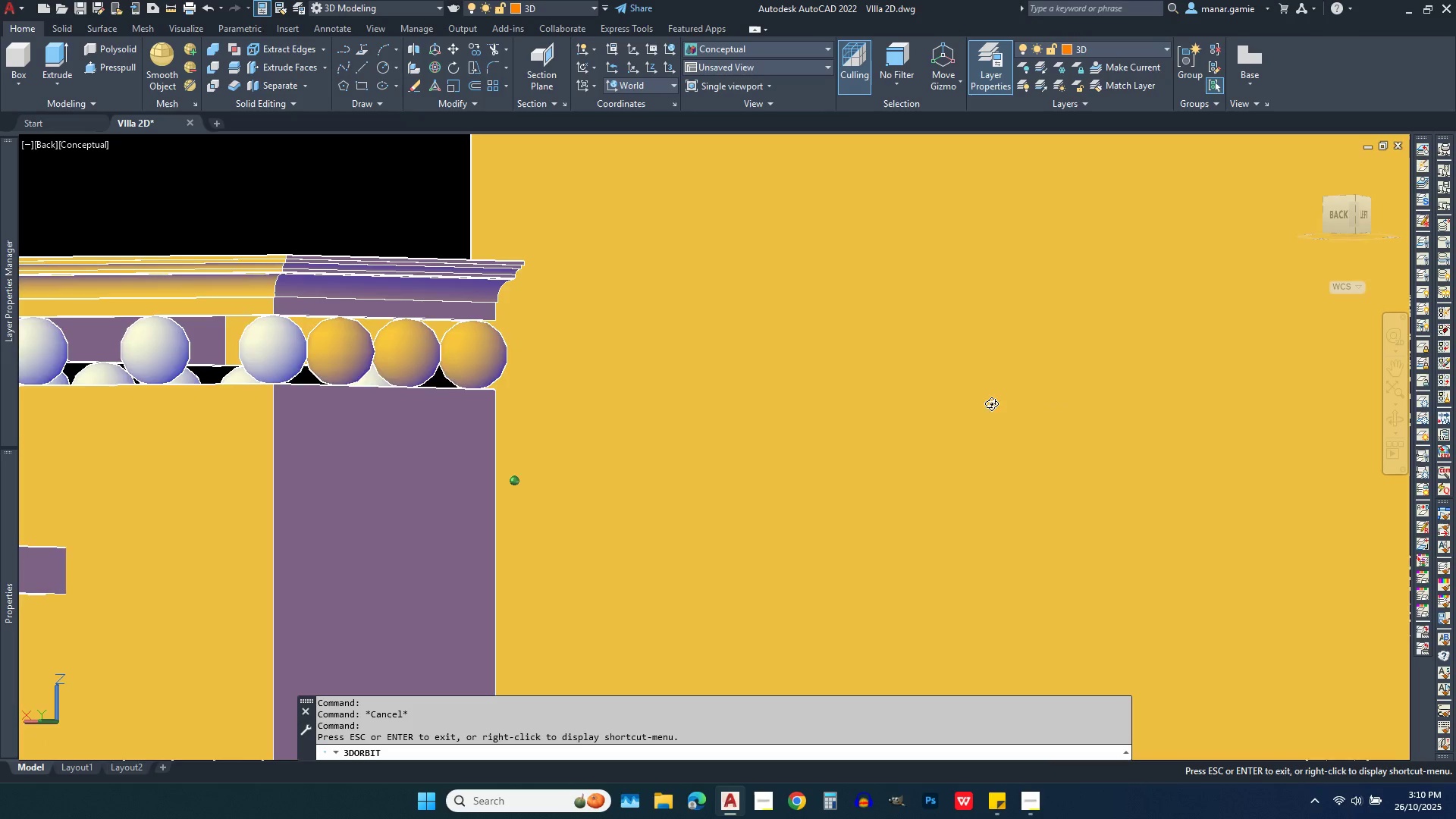 
key(Escape)
 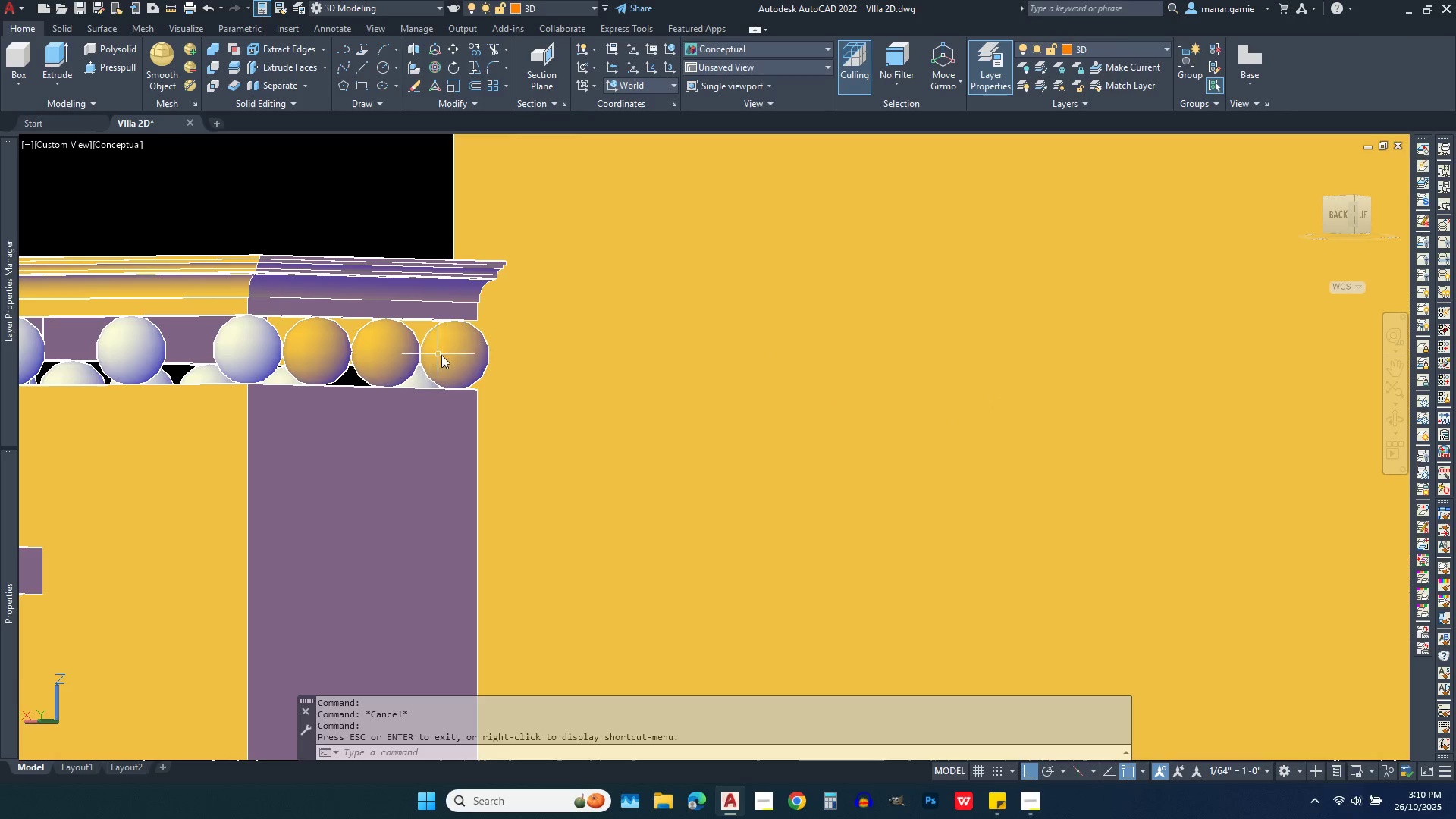 
left_click([447, 355])
 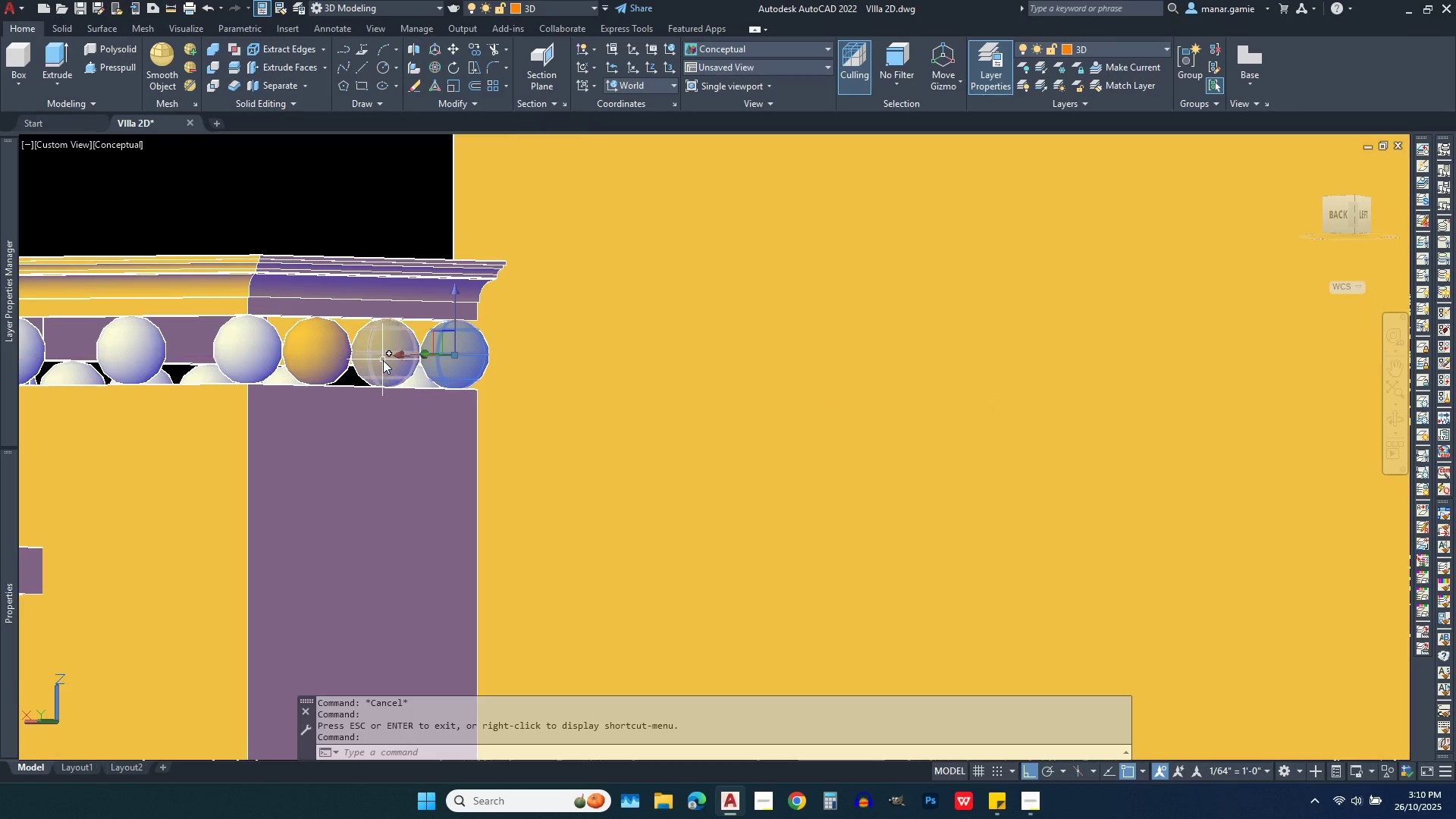 
left_click([383, 360])
 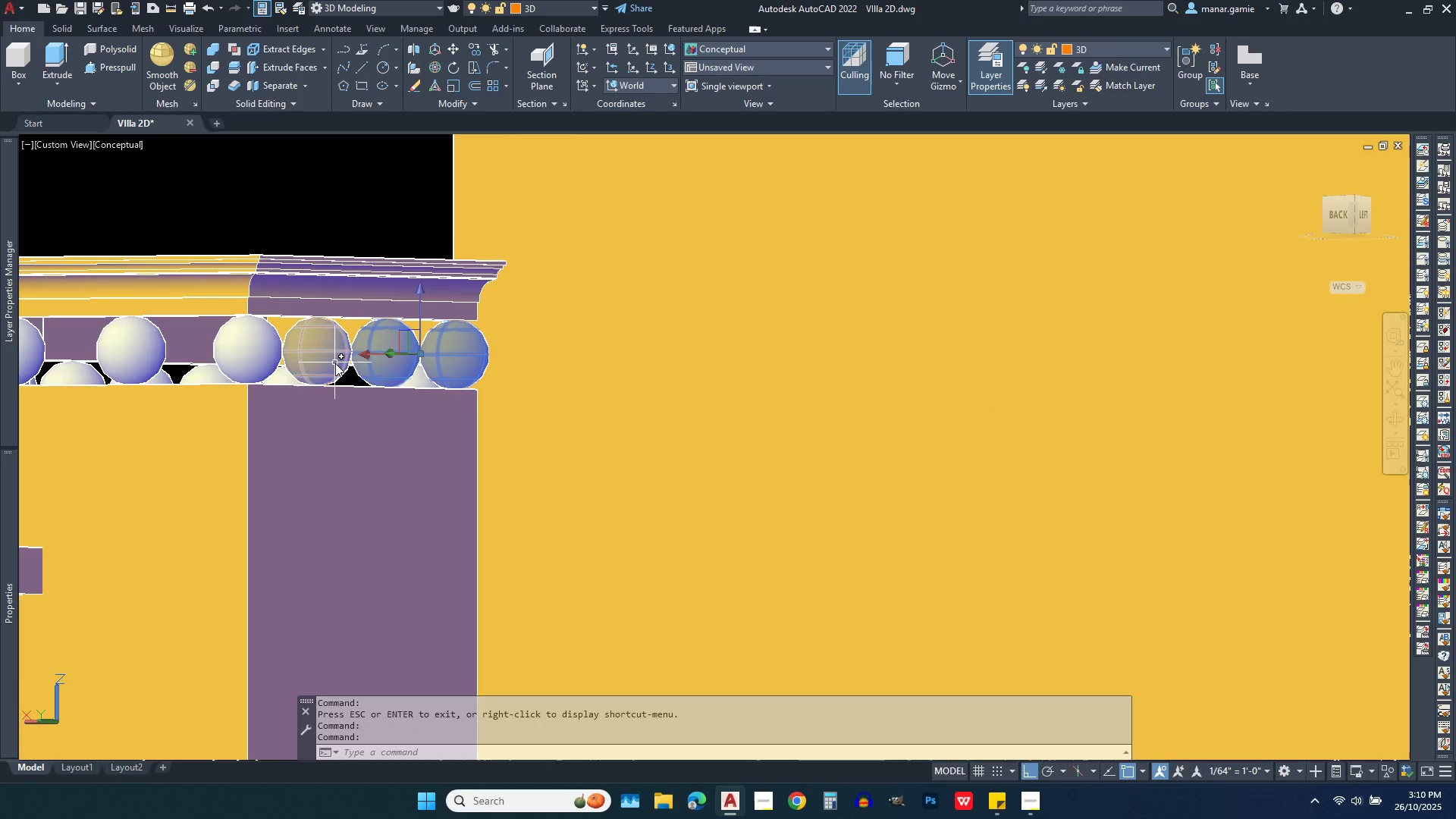 
left_click([335, 363])
 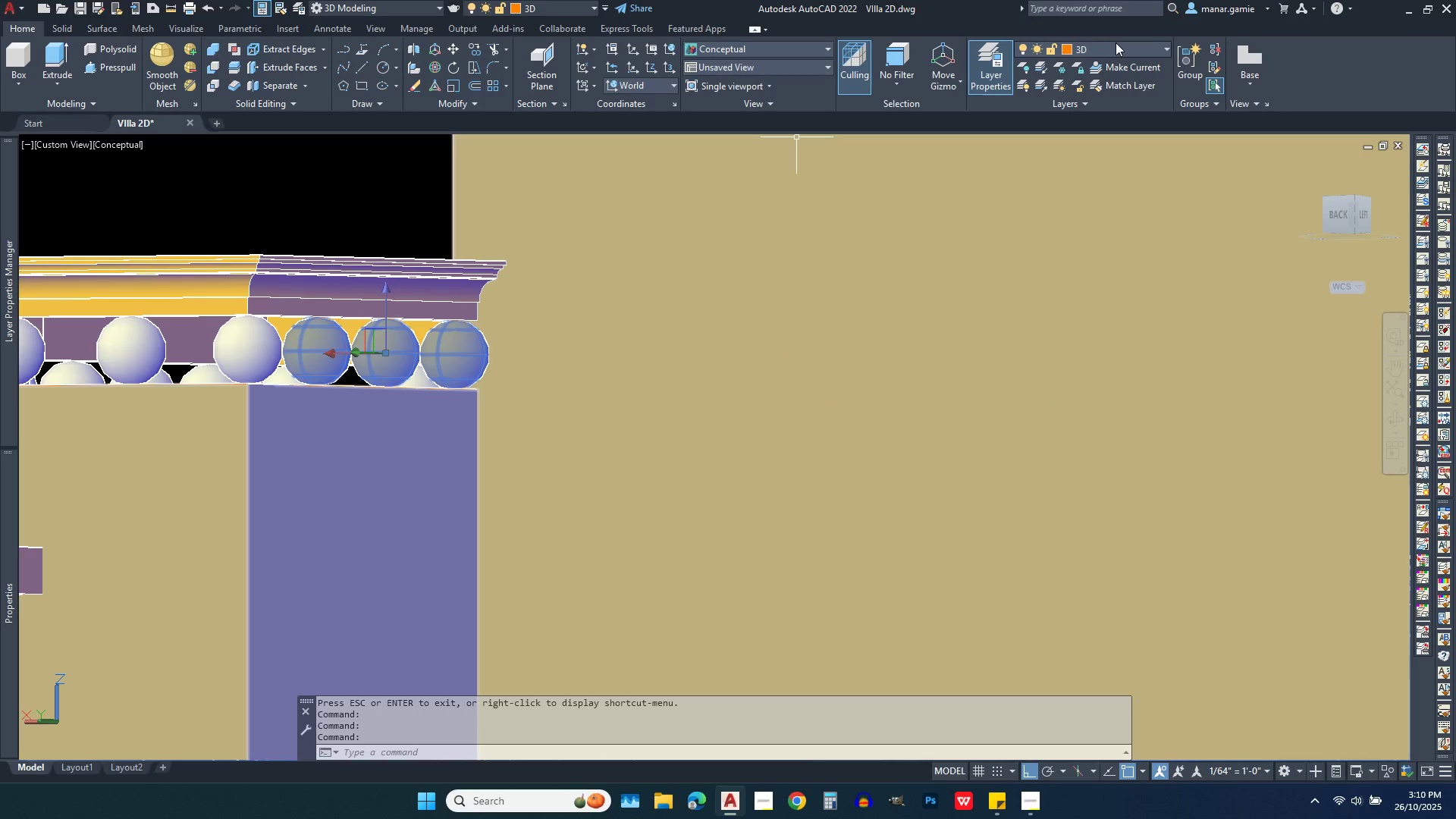 
left_click([1118, 45])
 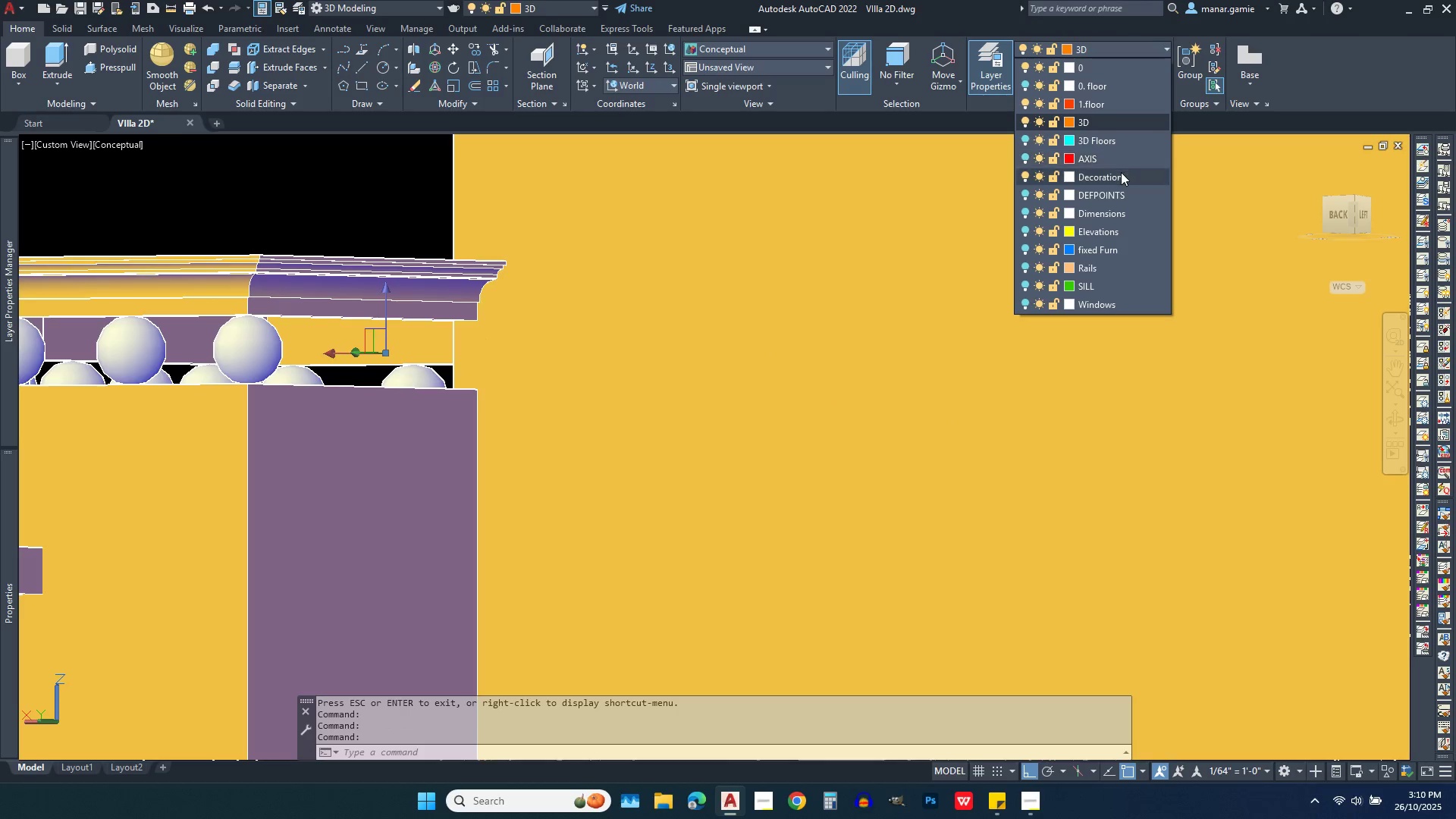 
left_click([1121, 177])
 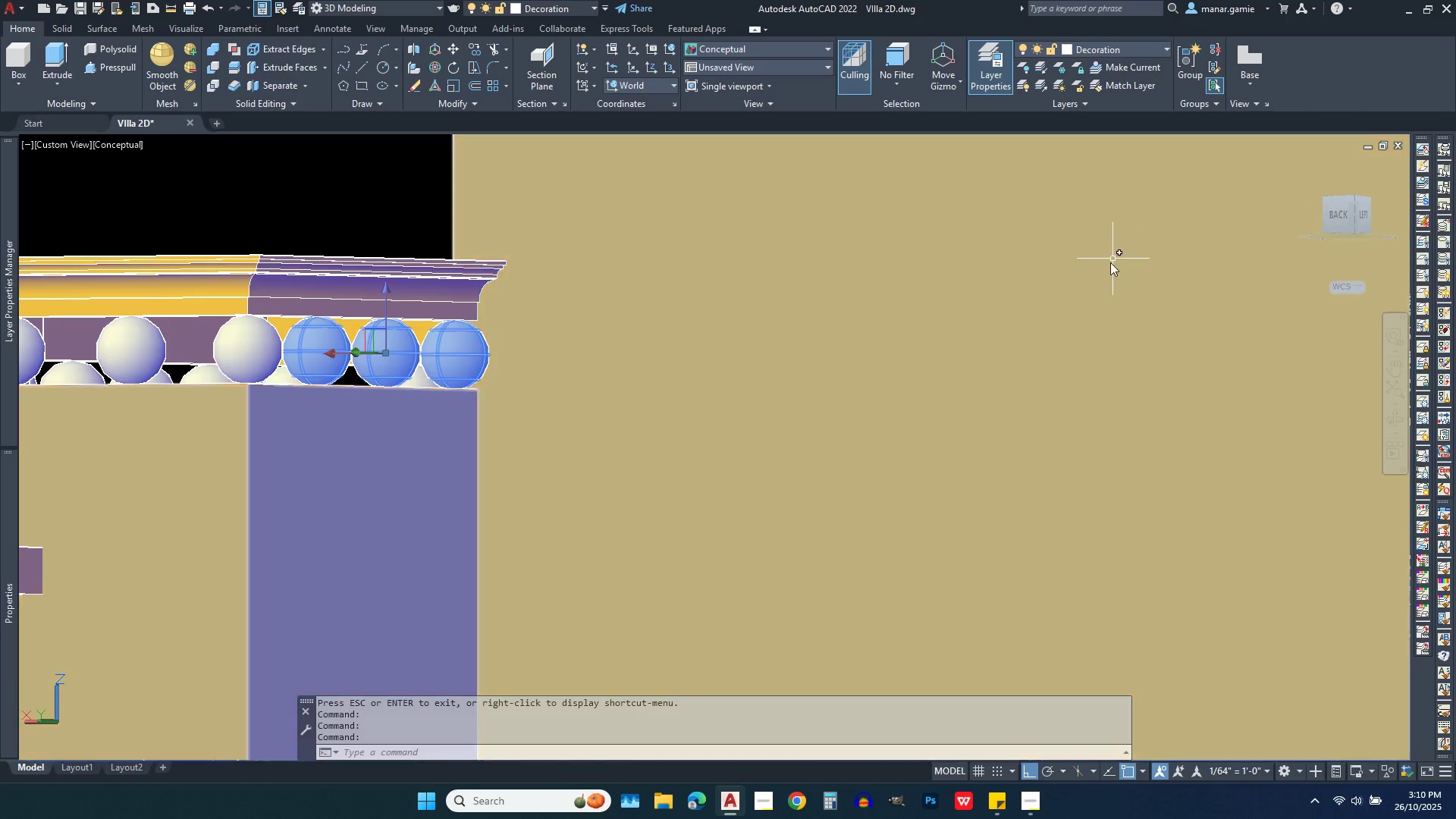 
key(Escape)
 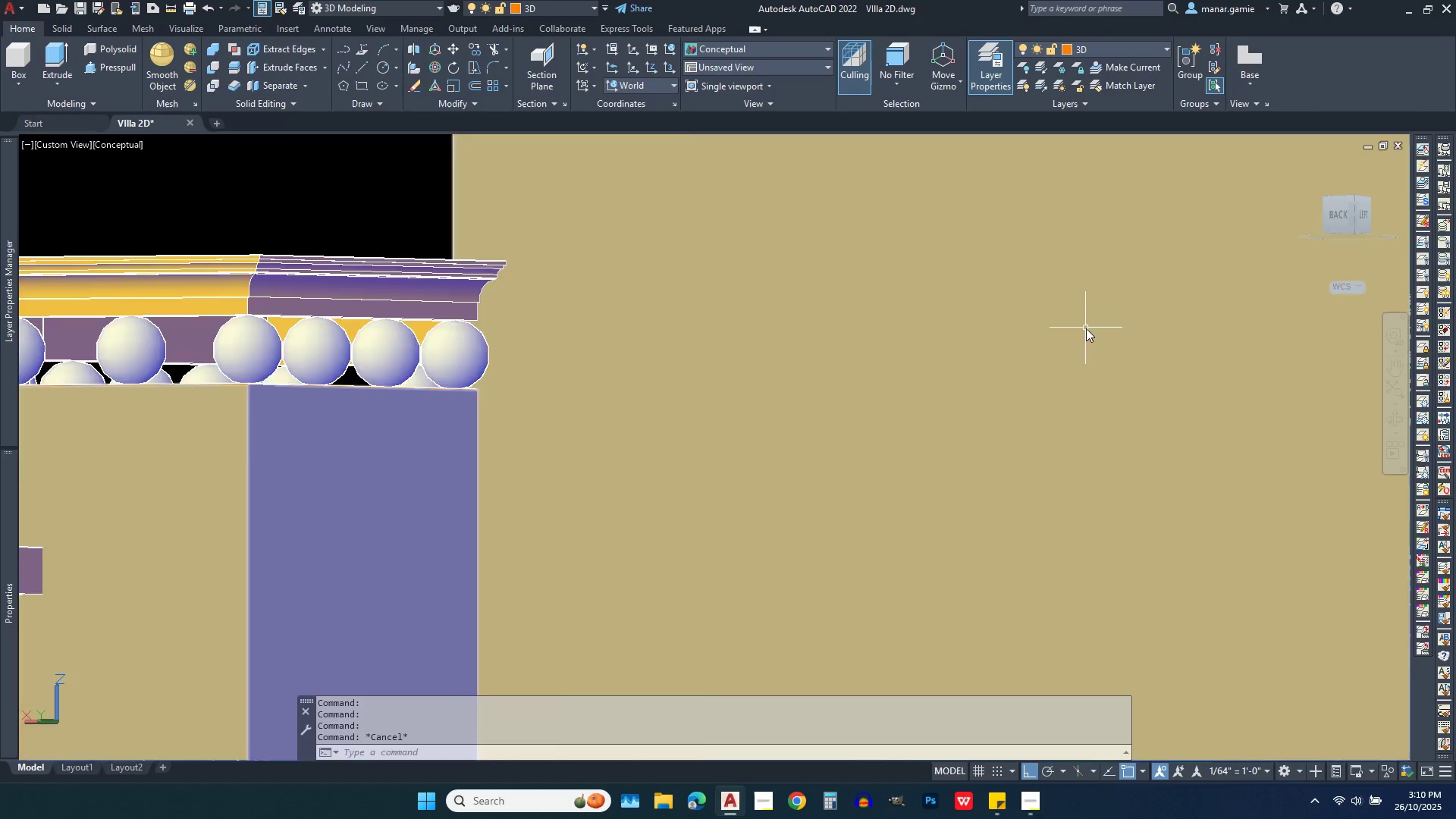 
scroll: coordinate [1086, 328], scroll_direction: down, amount: 3.0
 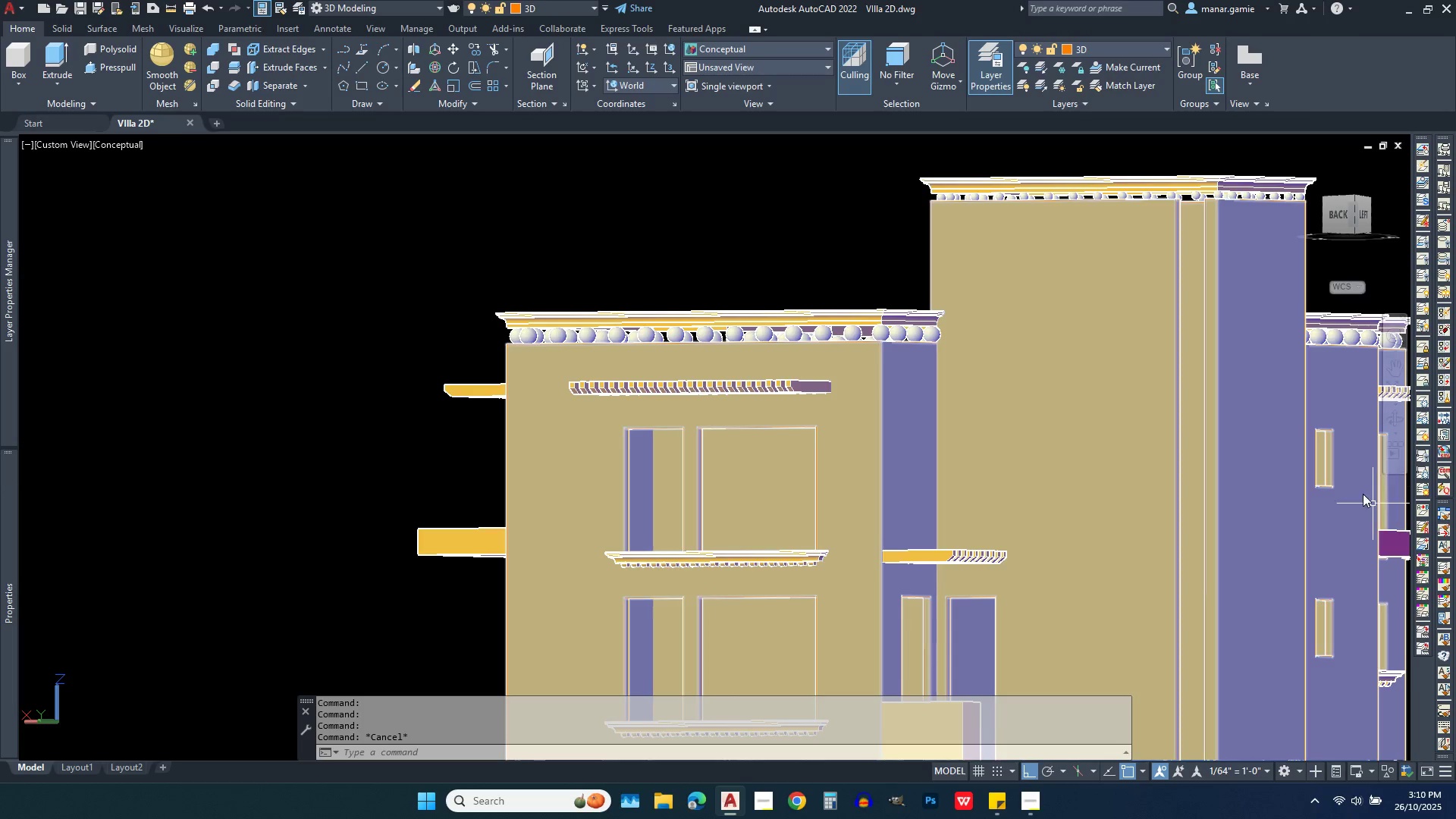 
left_click([1392, 416])
 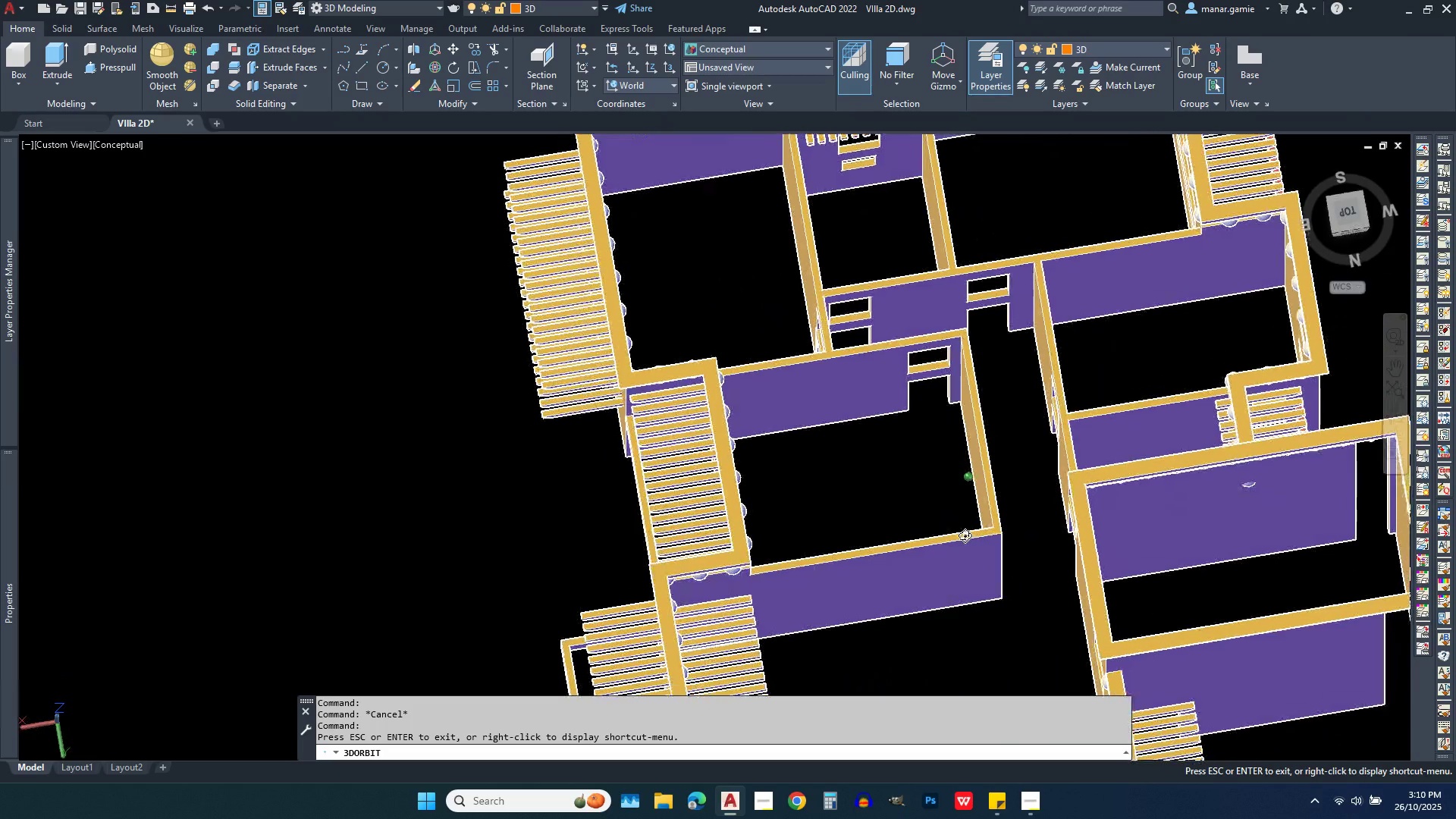 
wait(5.01)
 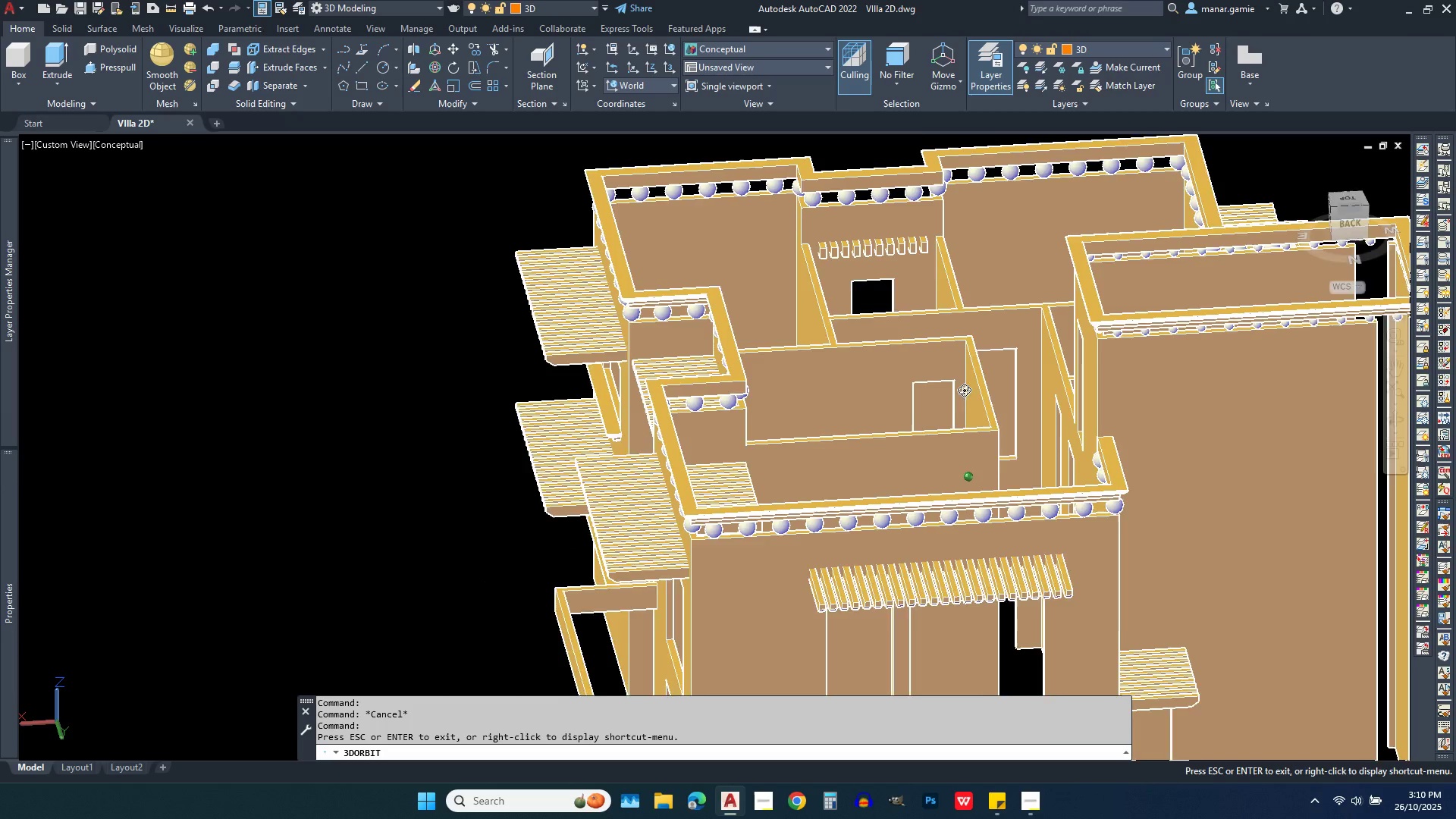 
scroll: coordinate [620, 308], scroll_direction: down, amount: 6.0
 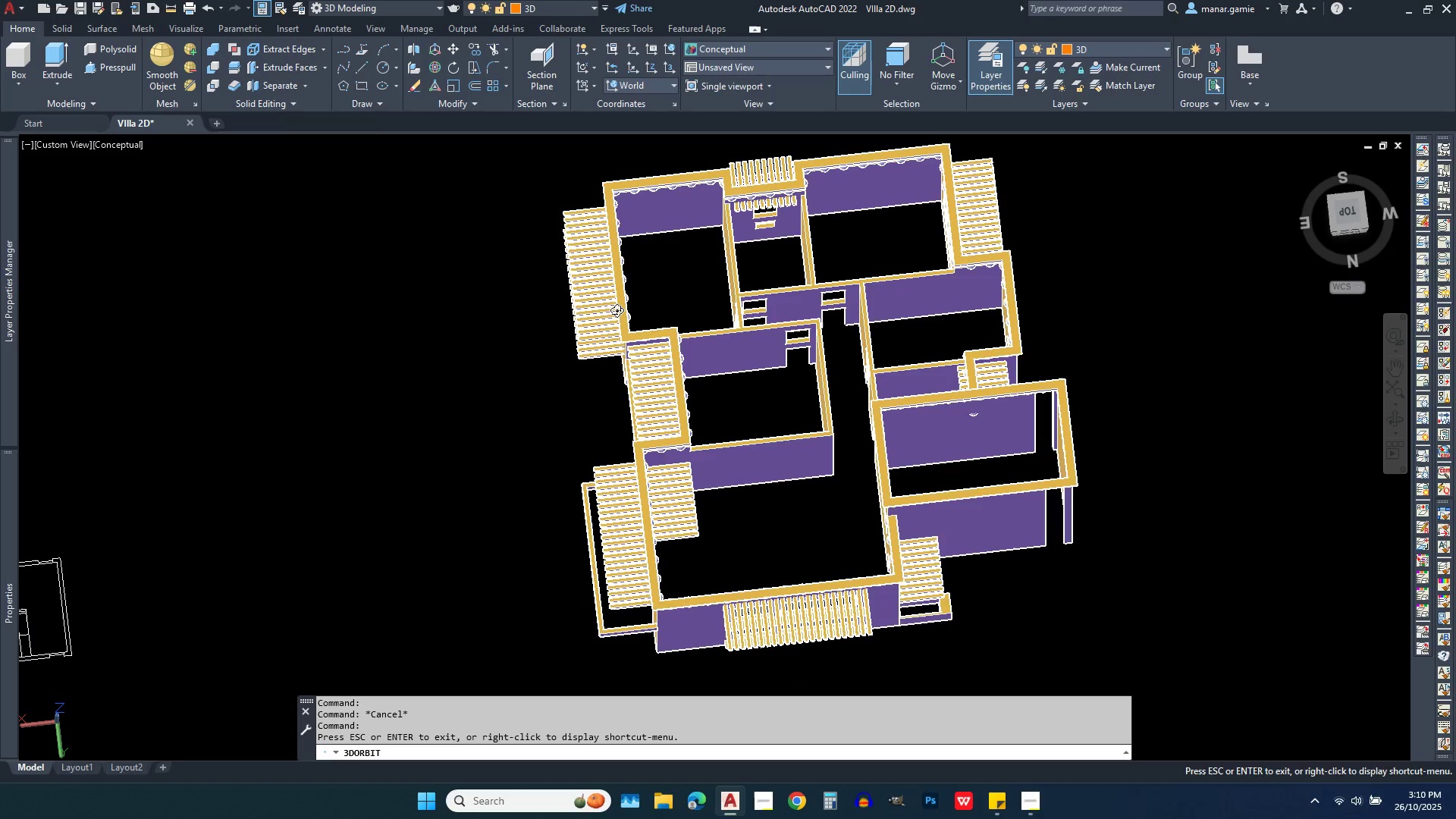 
key(Escape)
 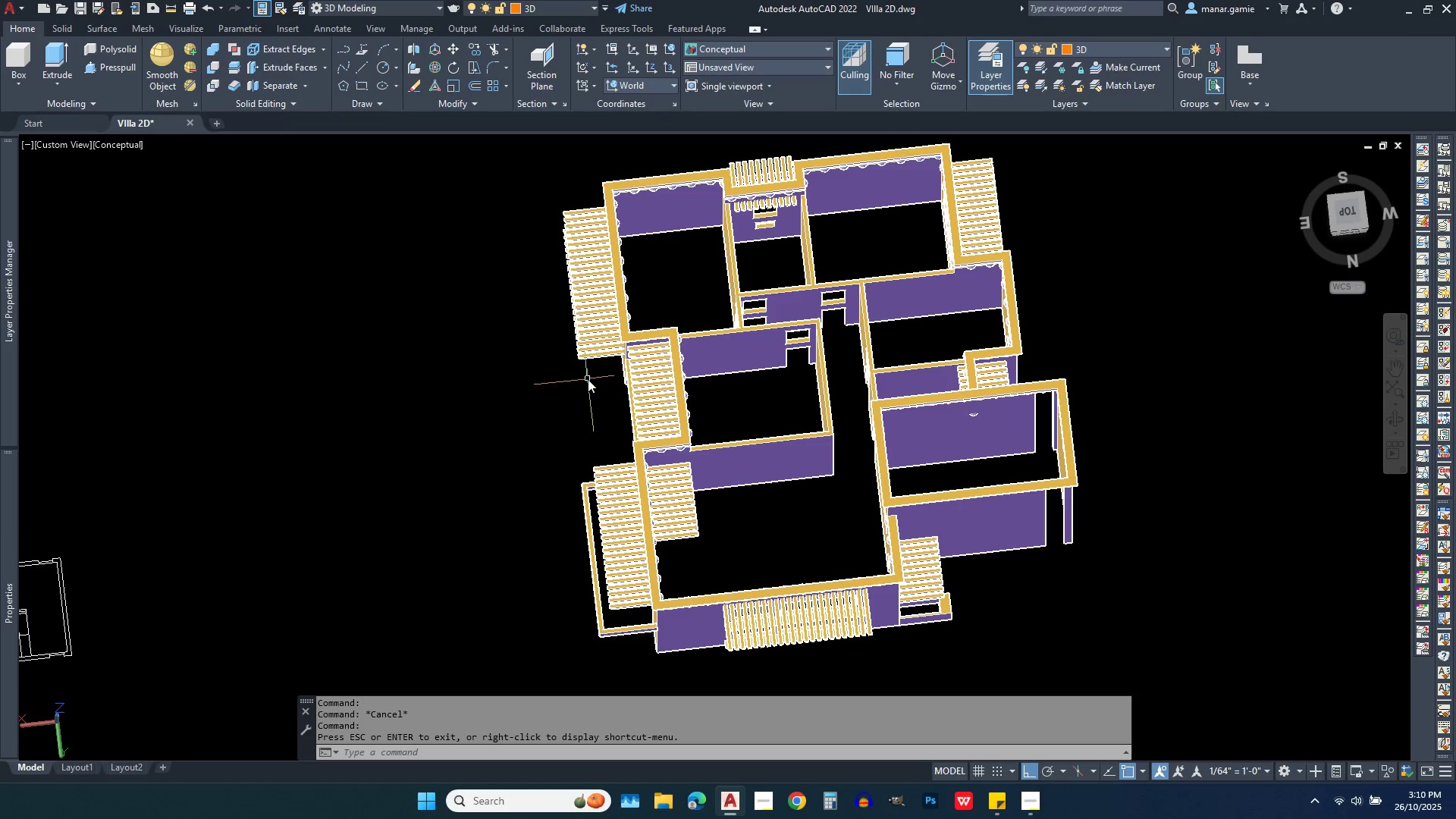 
left_click([590, 379])
 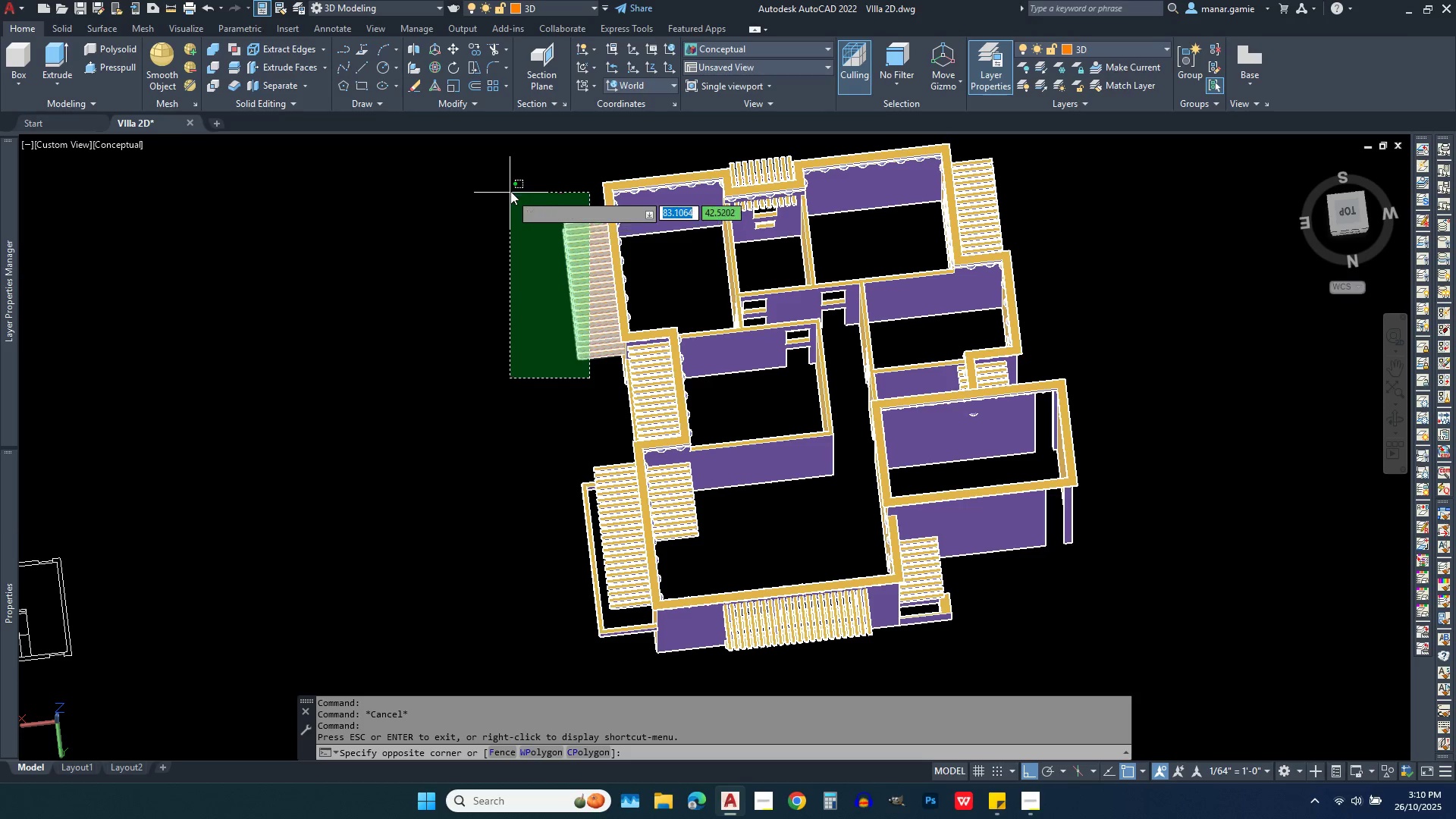 
left_click([510, 191])
 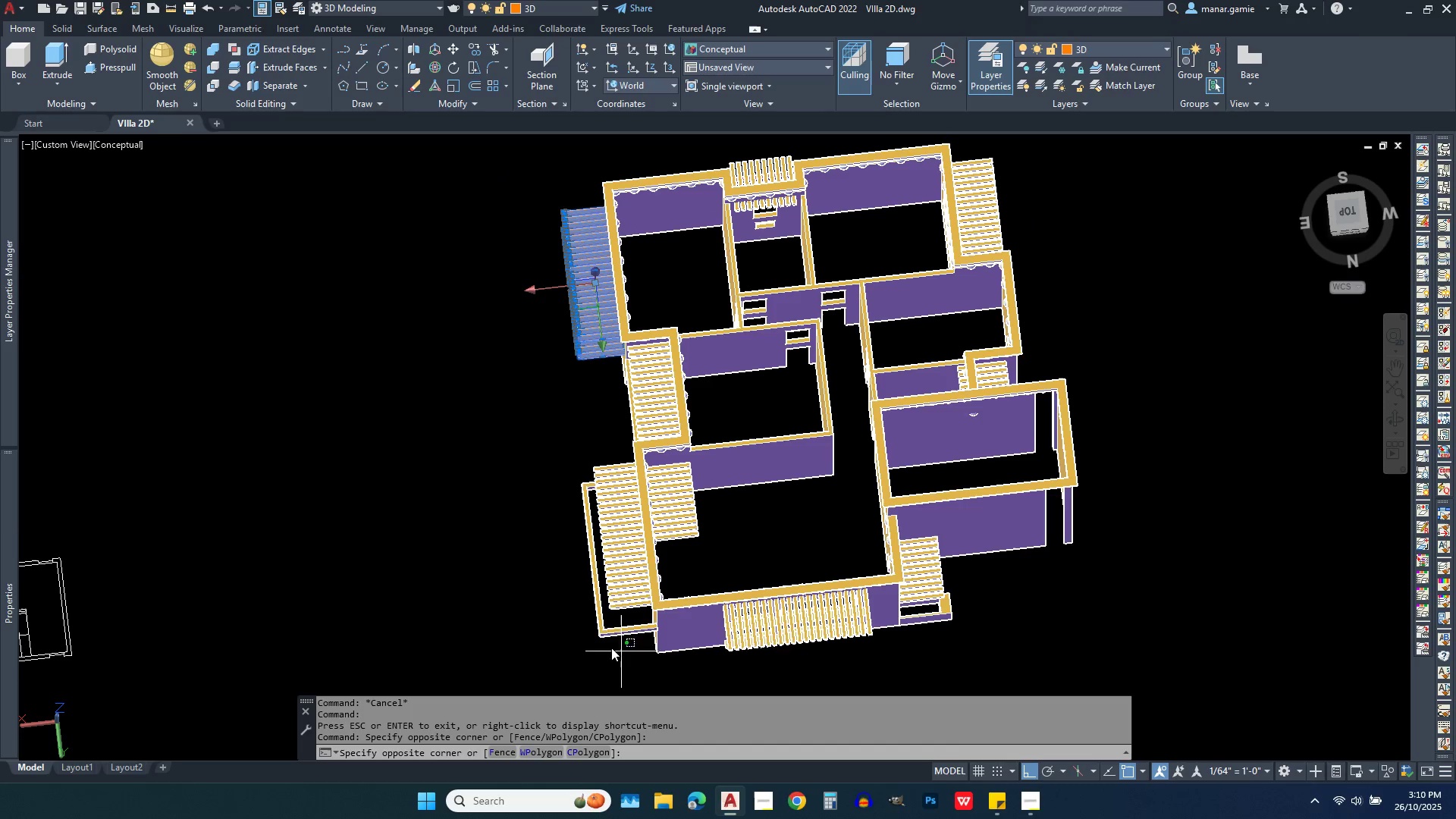 
wait(7.55)
 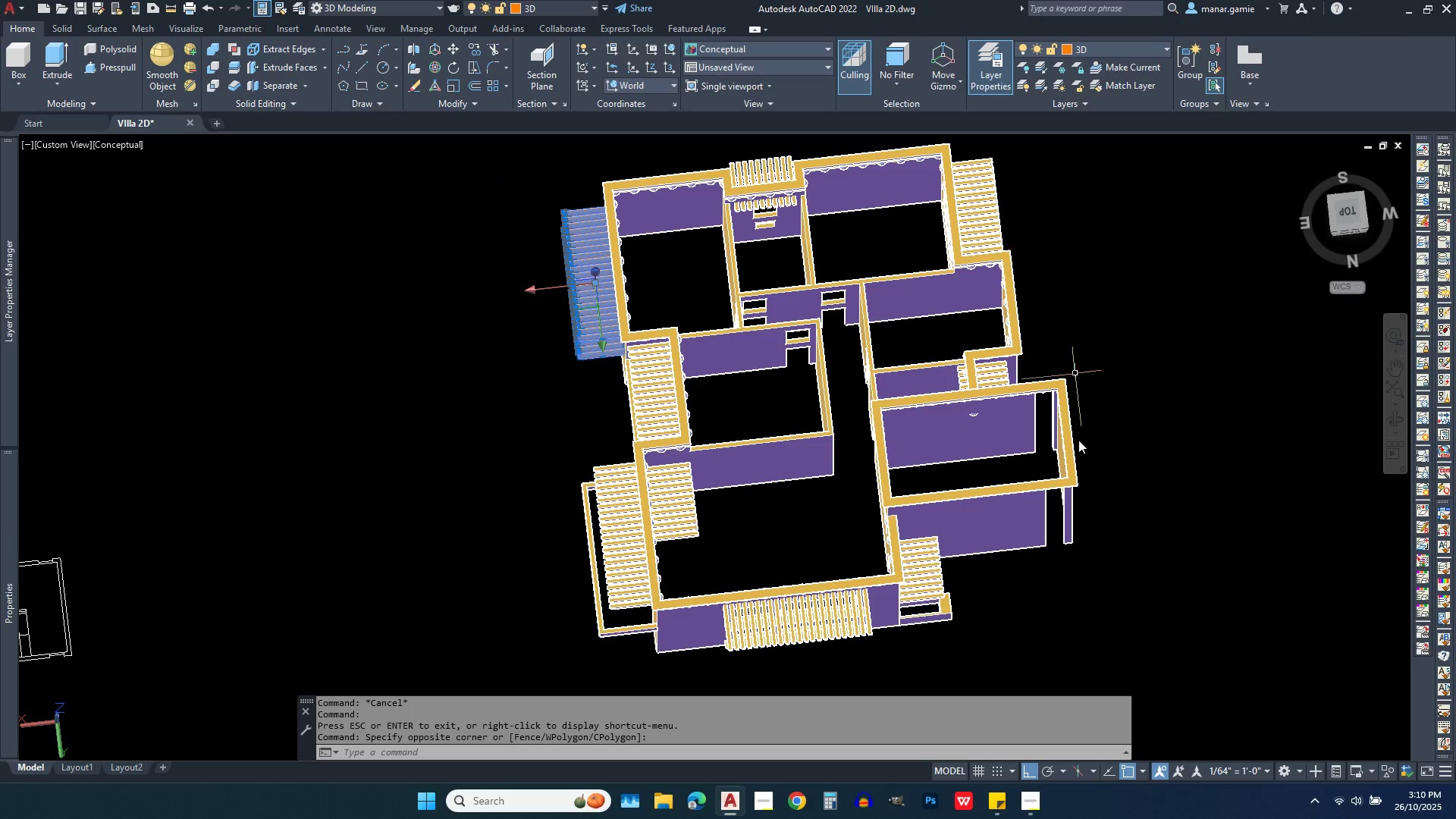 
left_click([553, 438])
 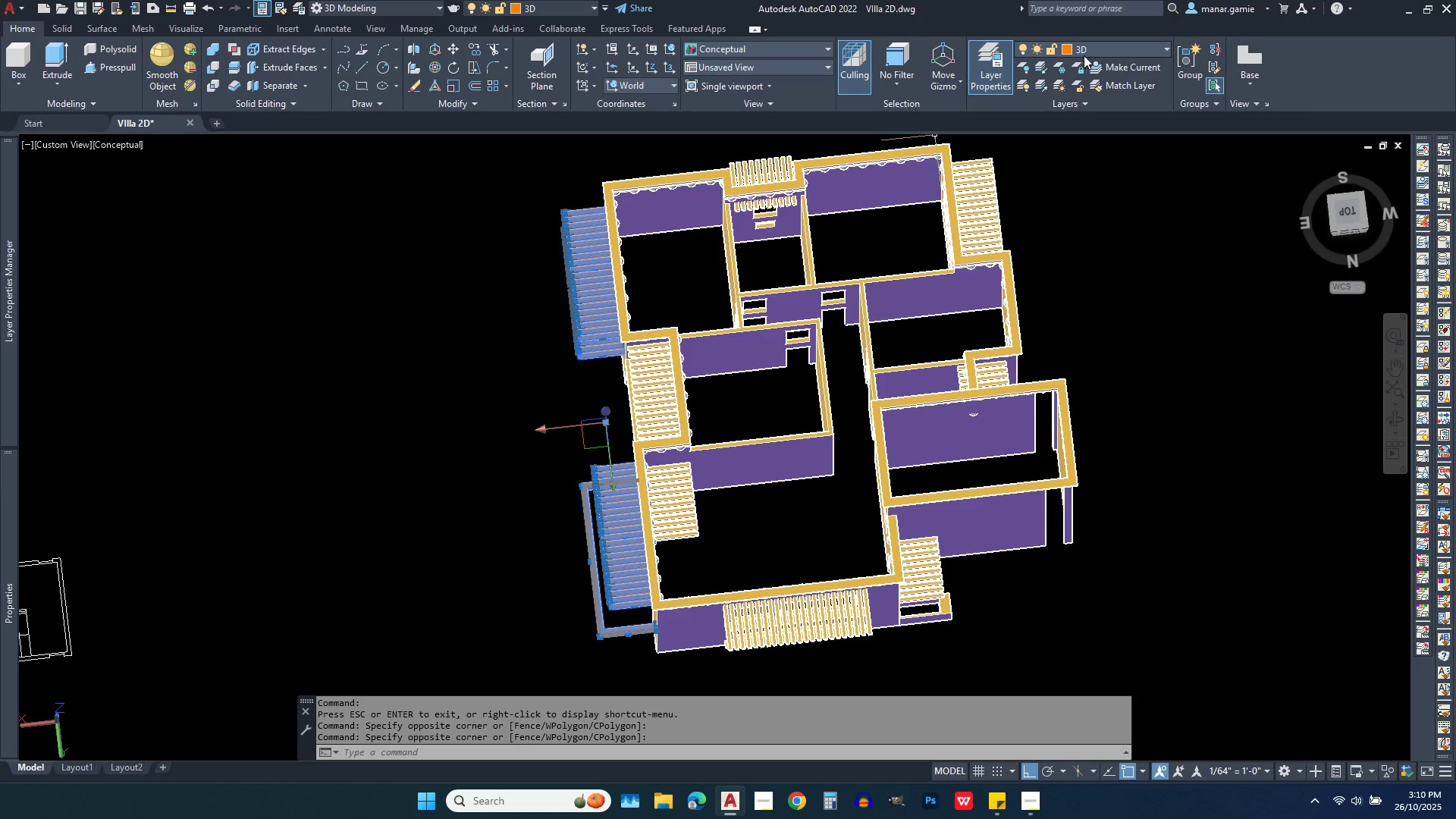 
left_click([1094, 45])
 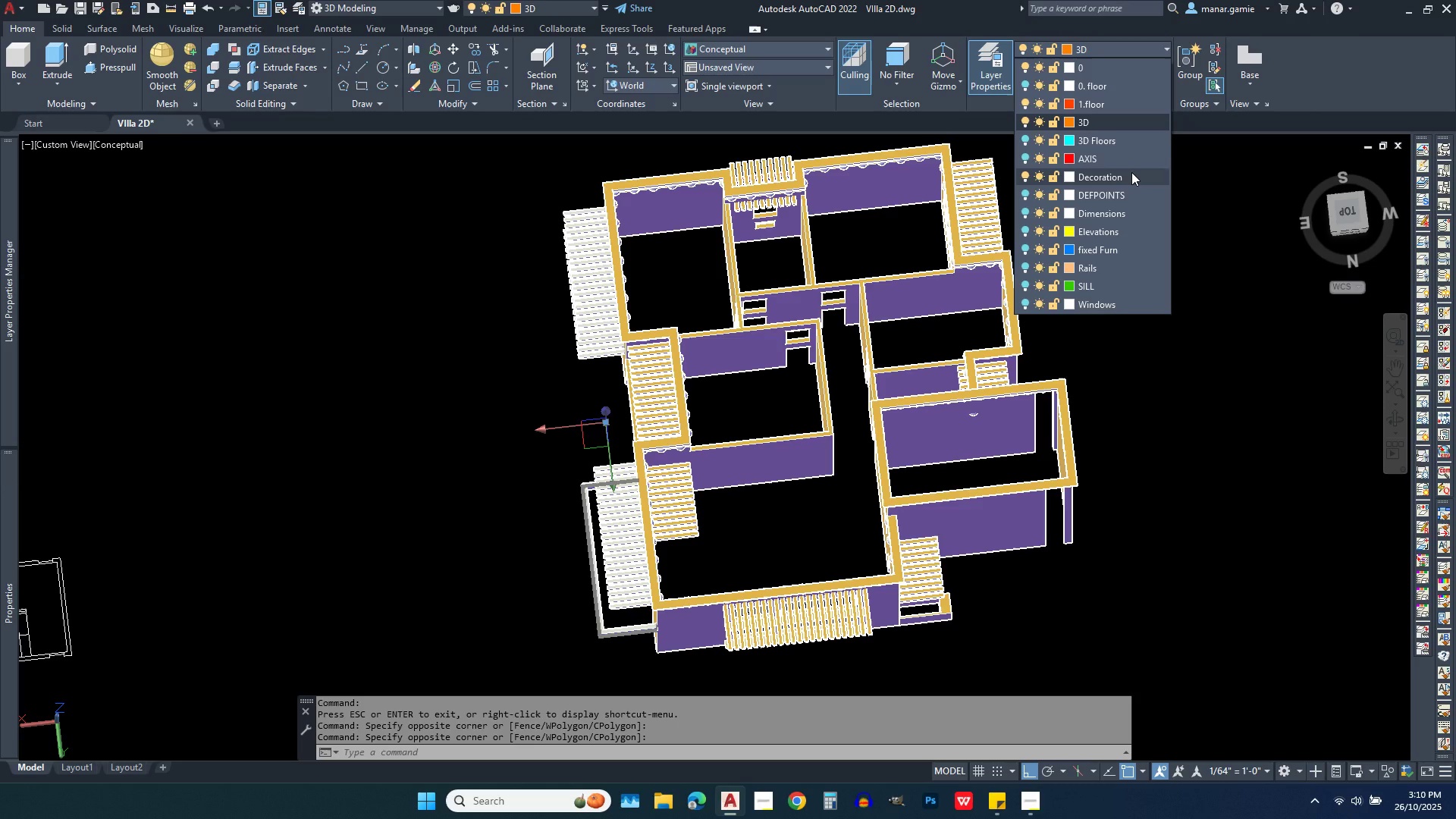 
left_click([1131, 172])
 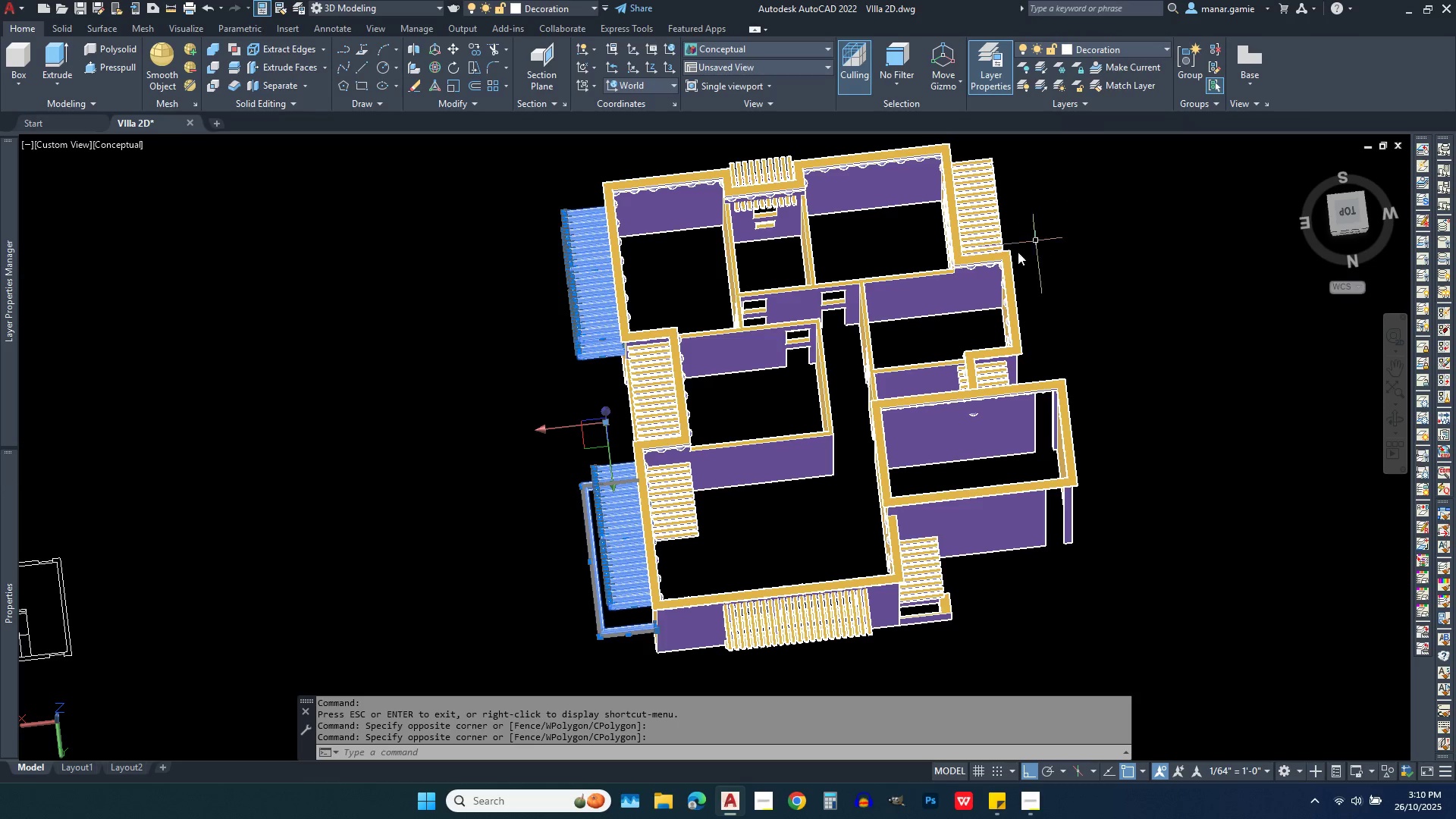 
key(Escape)
 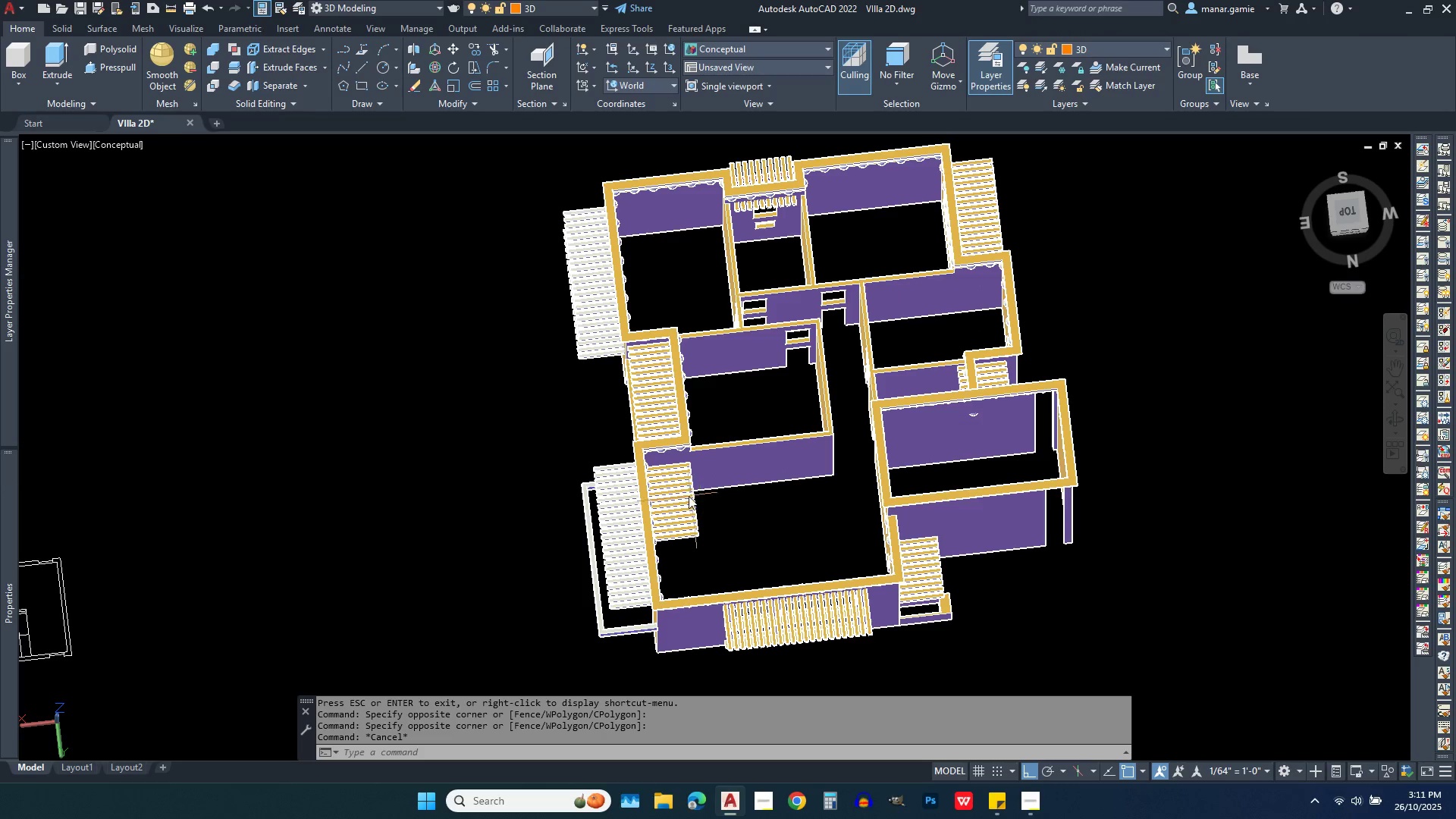 
scroll: coordinate [686, 494], scroll_direction: up, amount: 3.0
 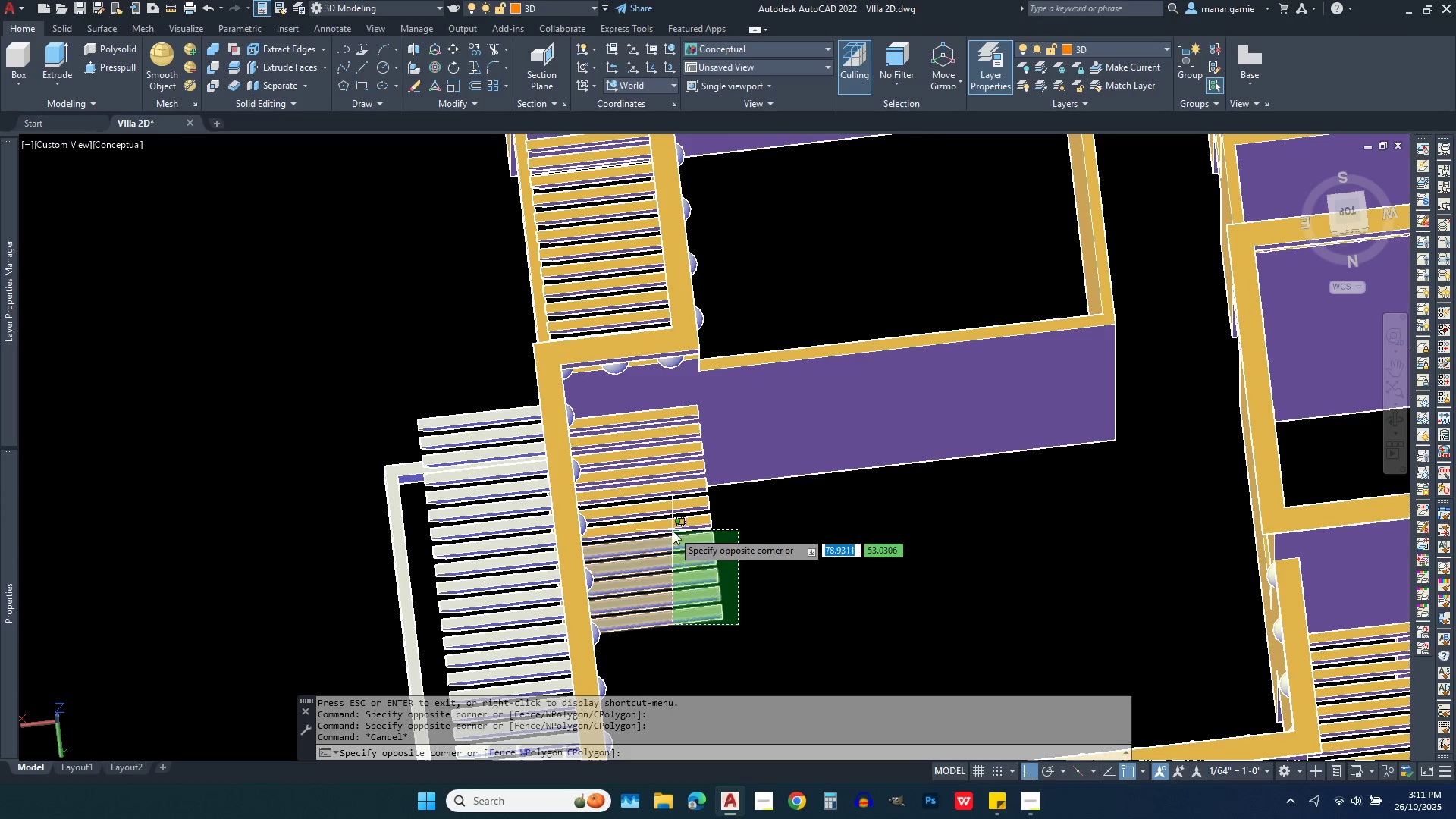 
left_click([670, 526])
 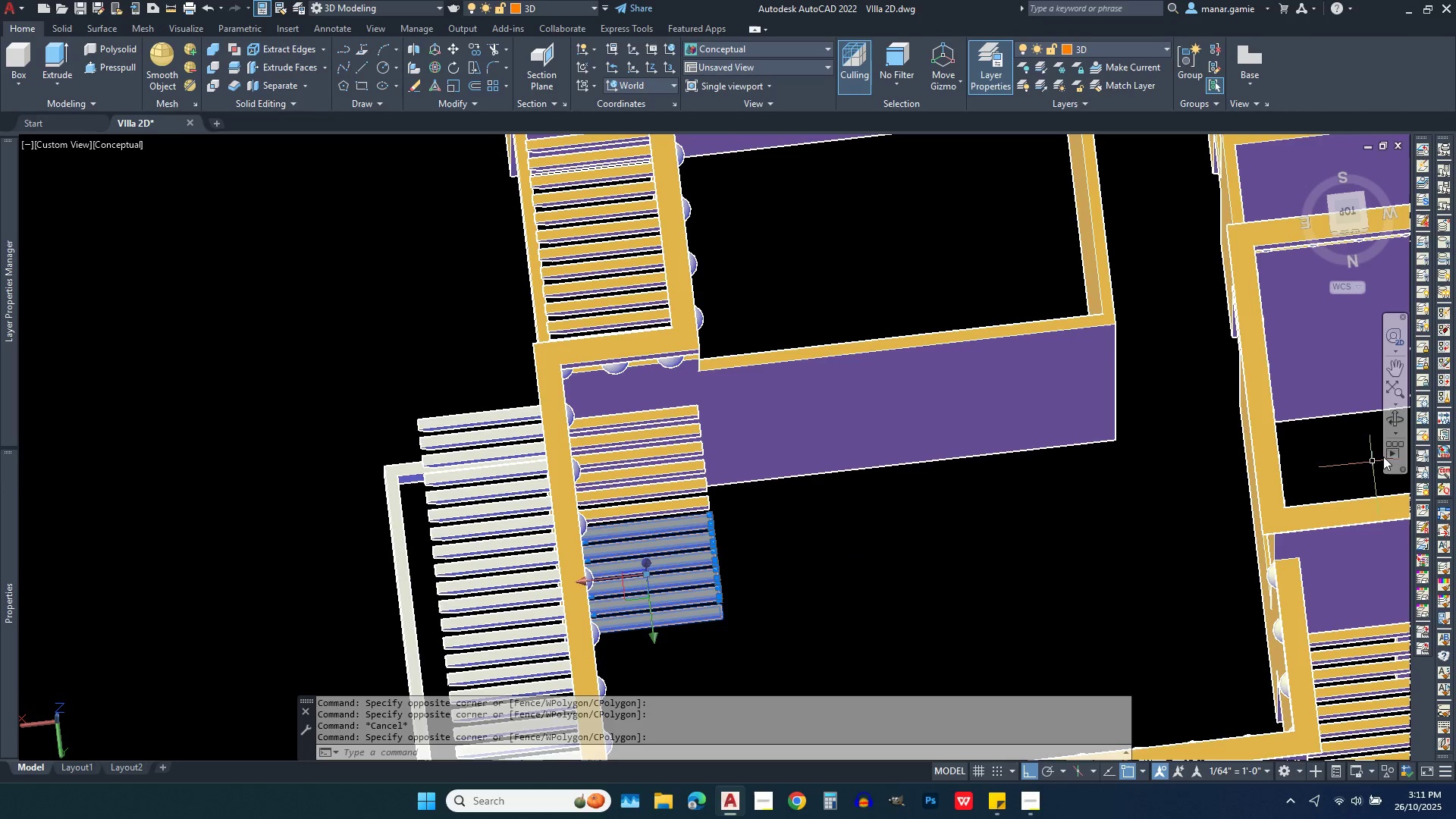 
key(Escape)
 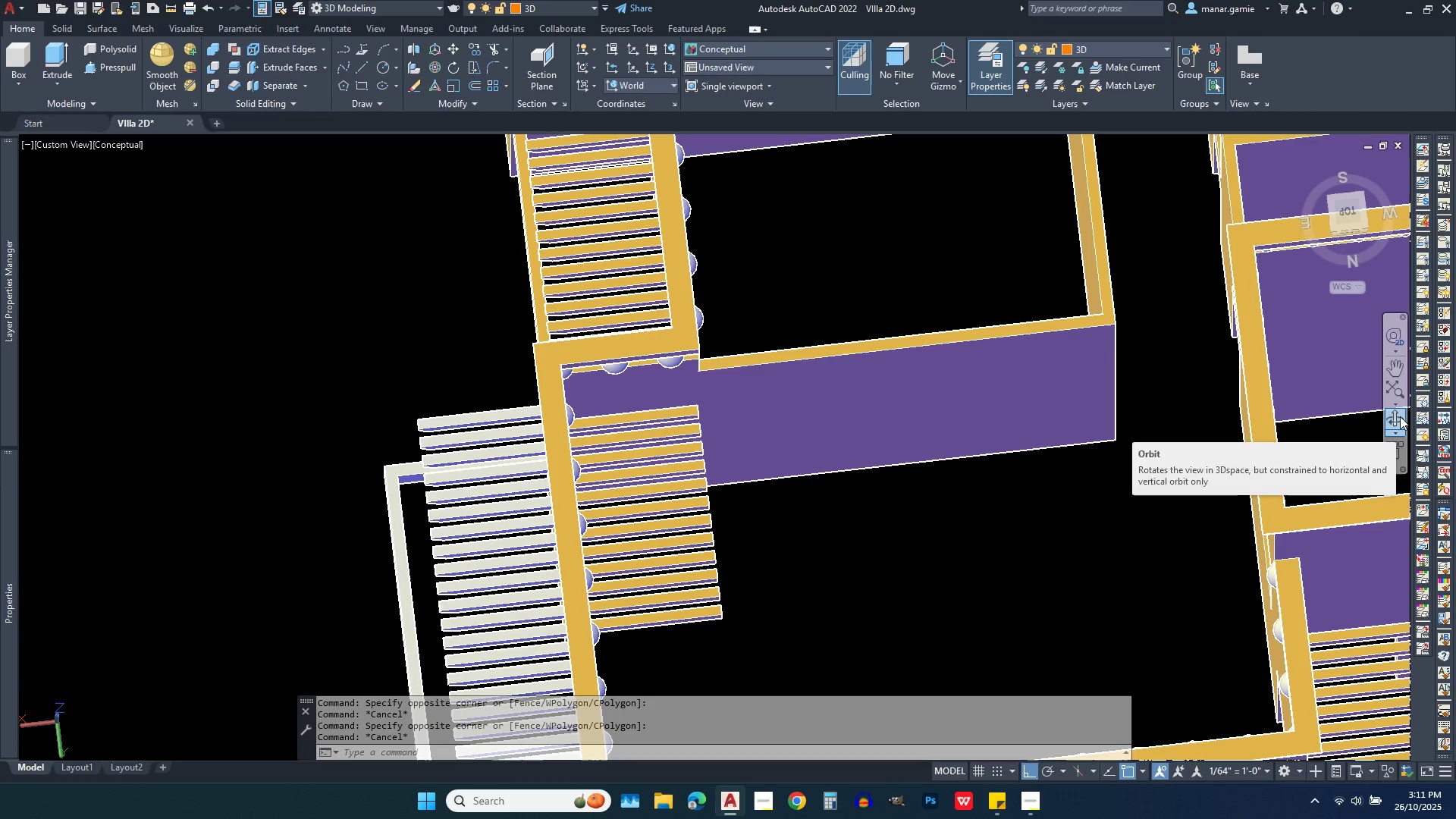 
left_click([1400, 416])
 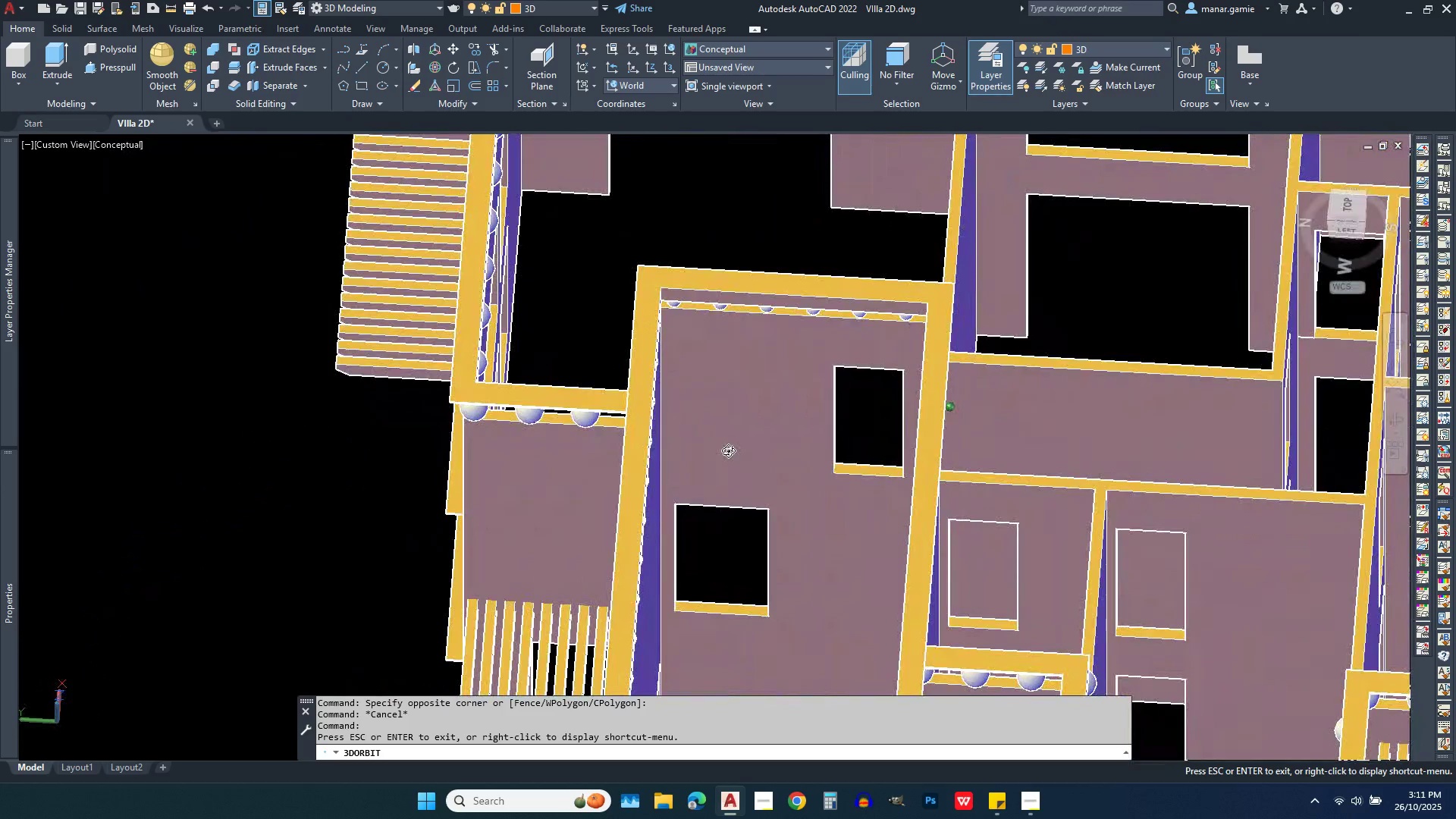 
wait(7.19)
 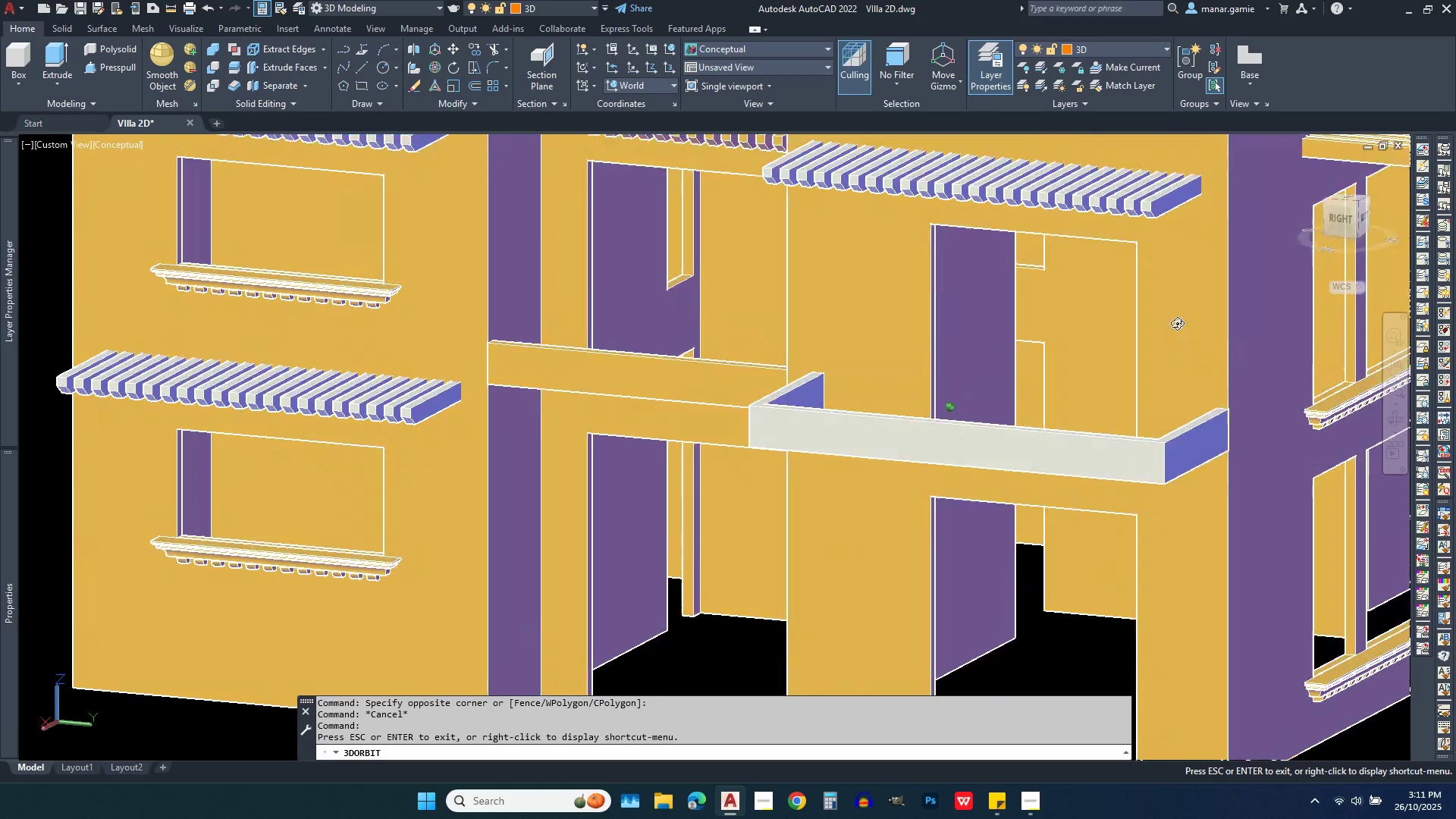 
scroll: coordinate [694, 584], scroll_direction: down, amount: 6.0
 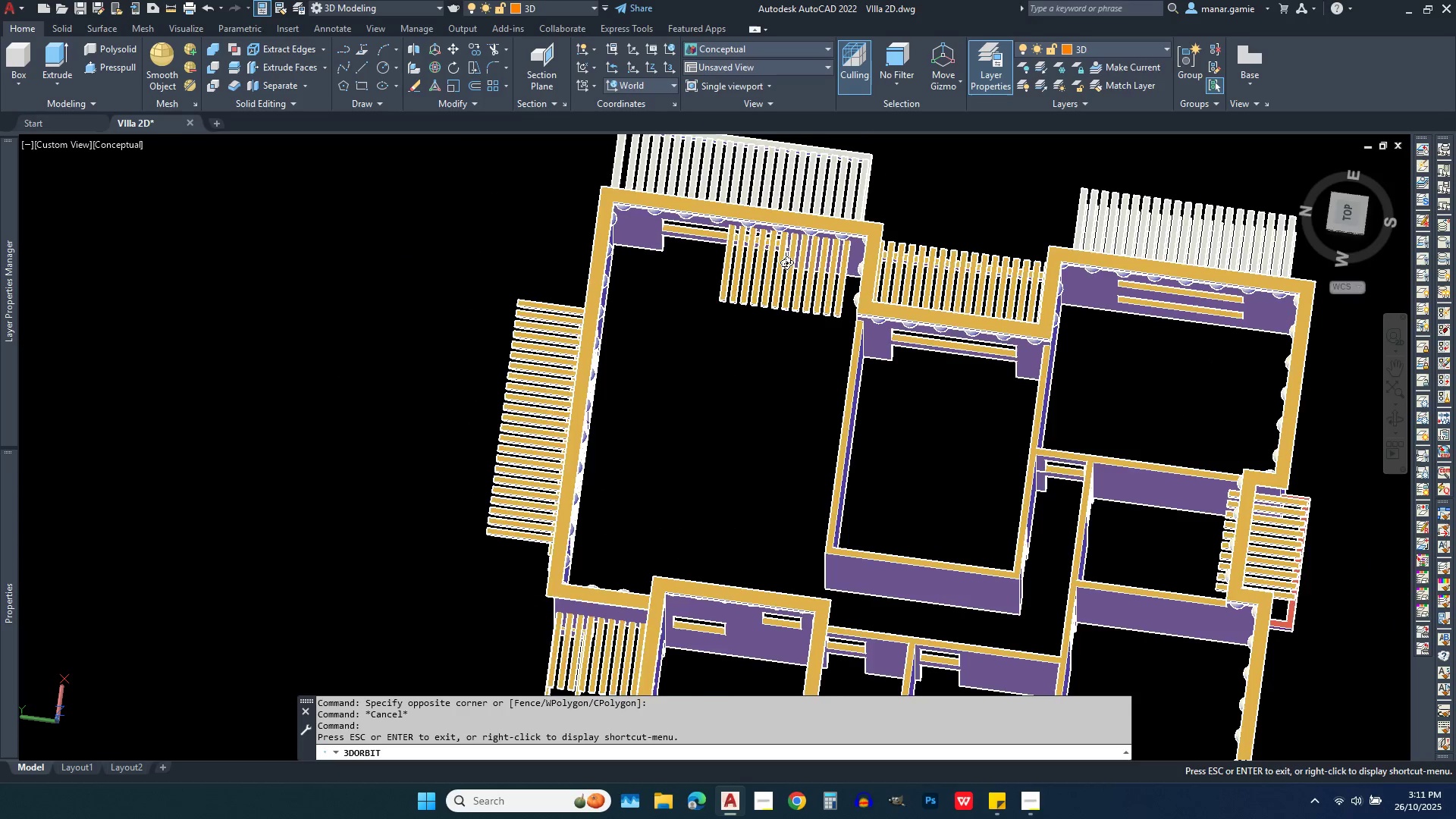 
scroll: coordinate [786, 260], scroll_direction: up, amount: 7.0
 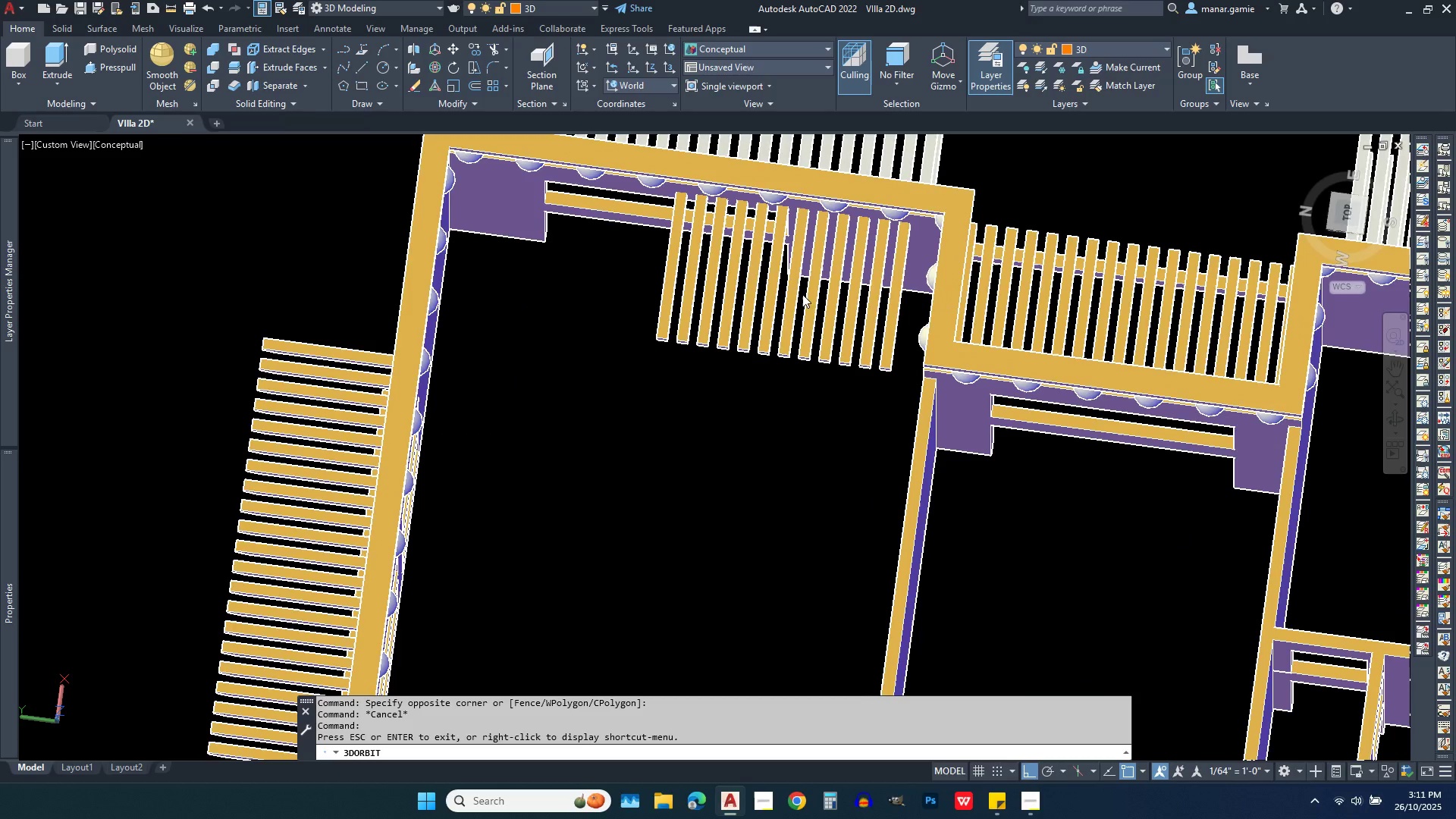 
key(Escape)
 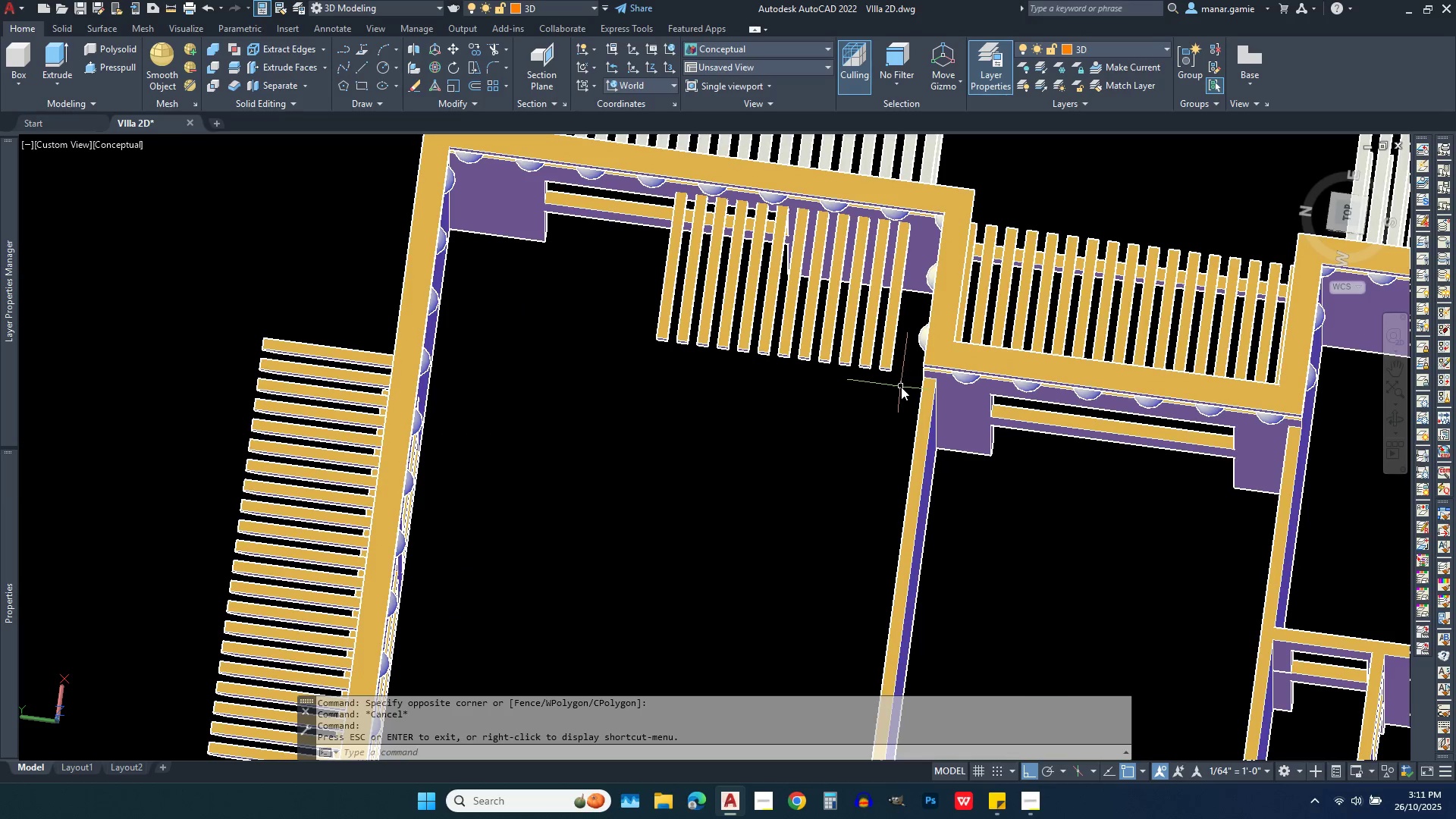 
left_click([901, 387])
 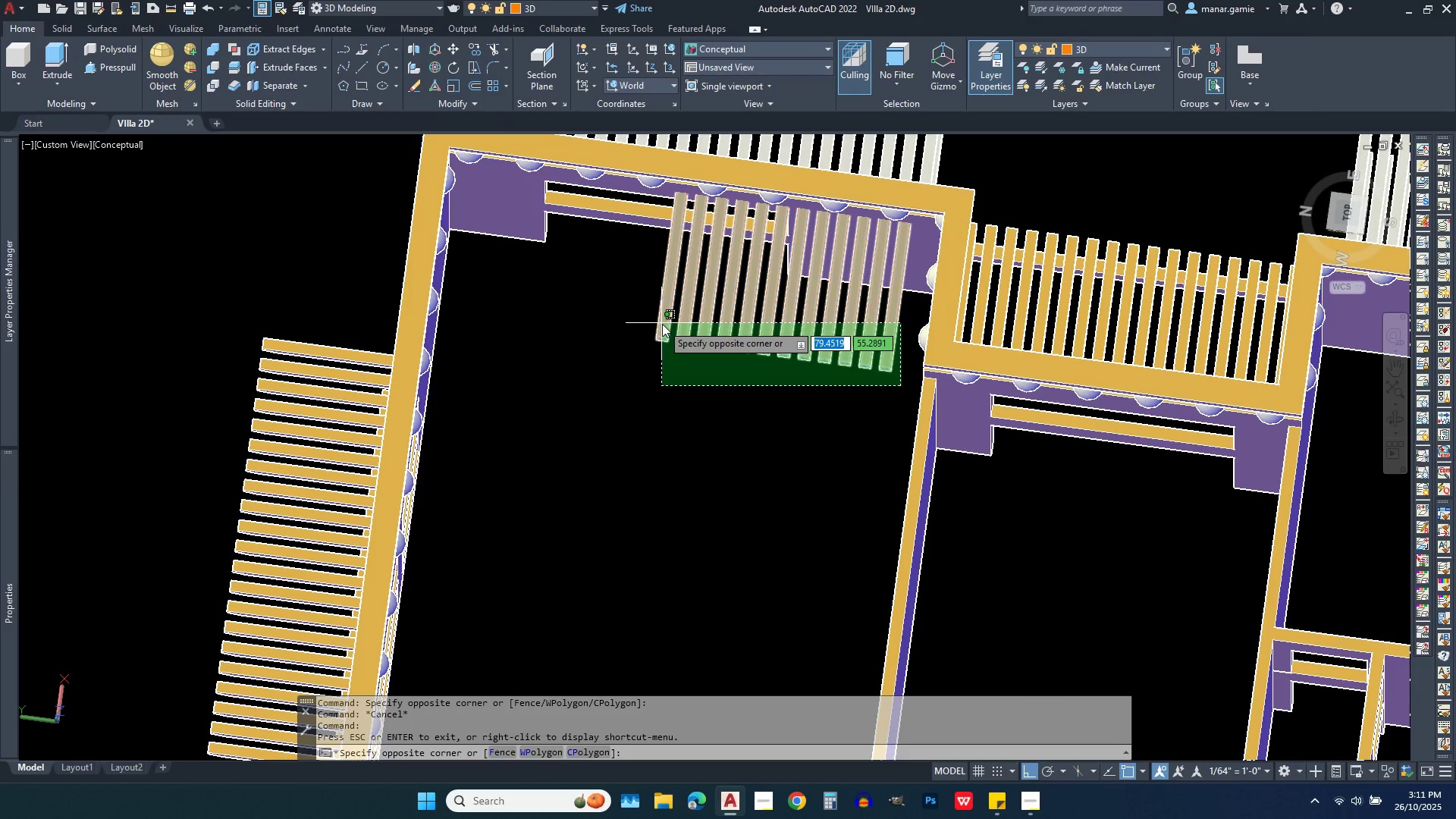 
left_click([646, 324])
 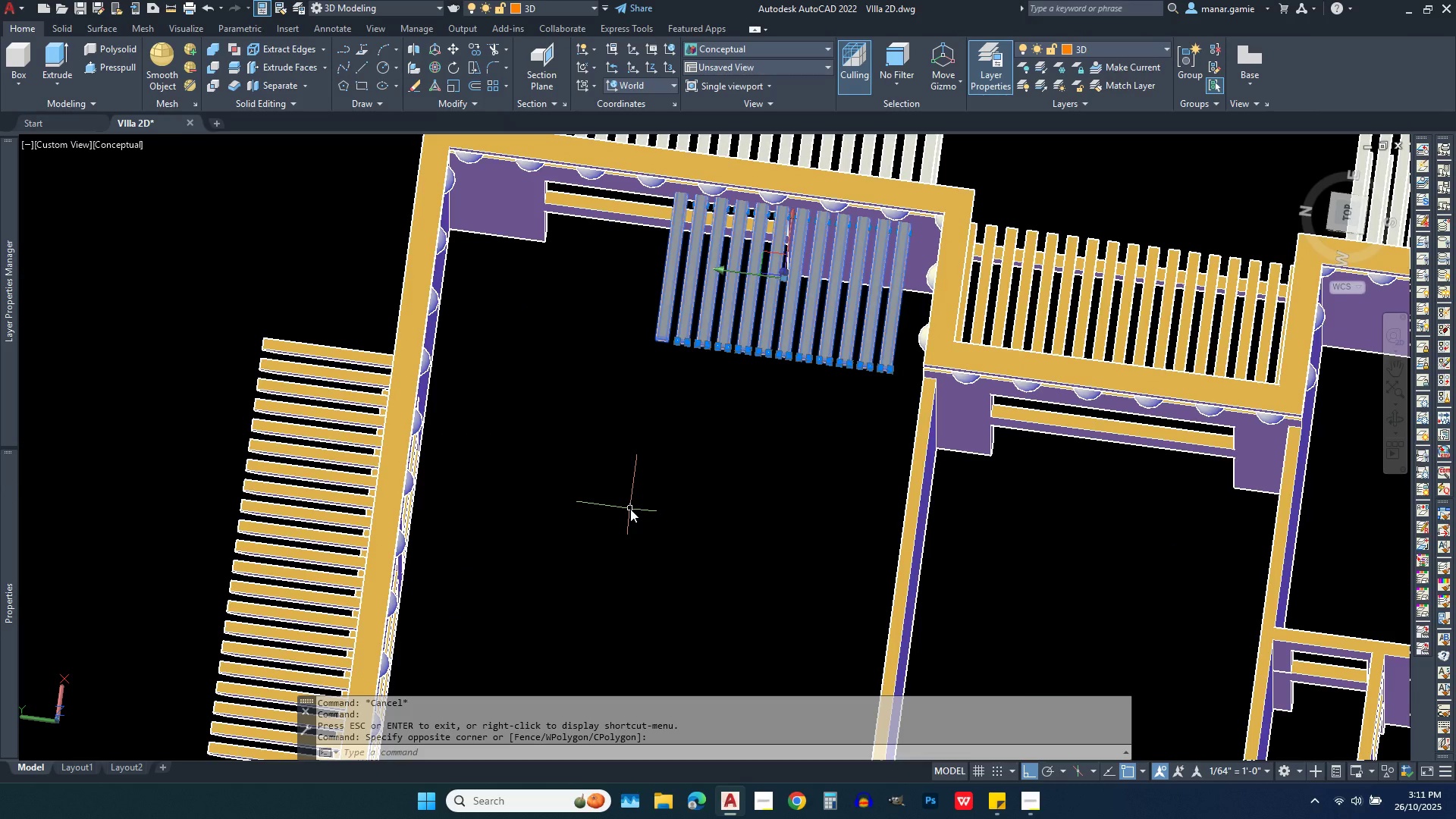 
key(Delete)
 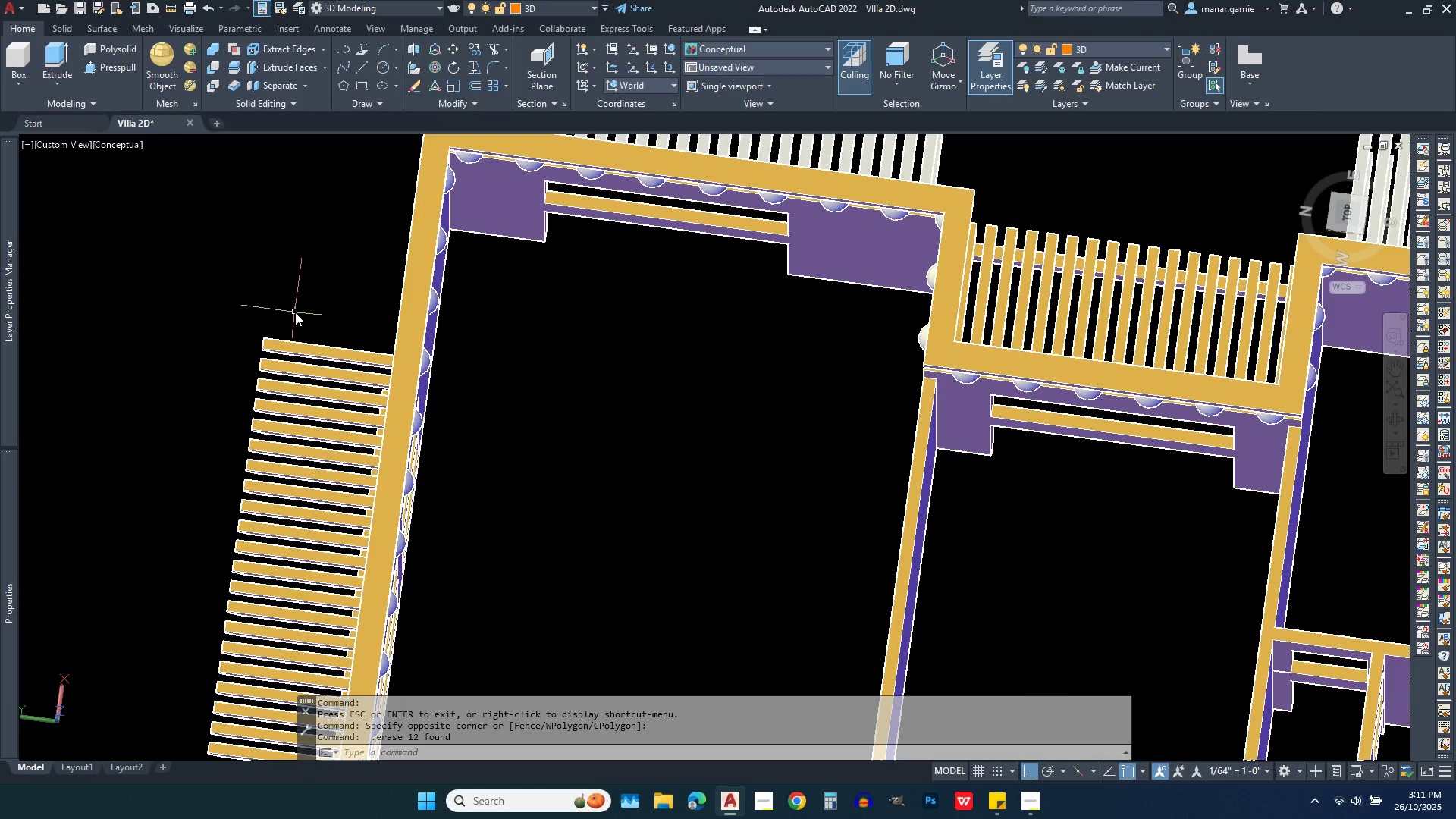 
left_click([295, 312])
 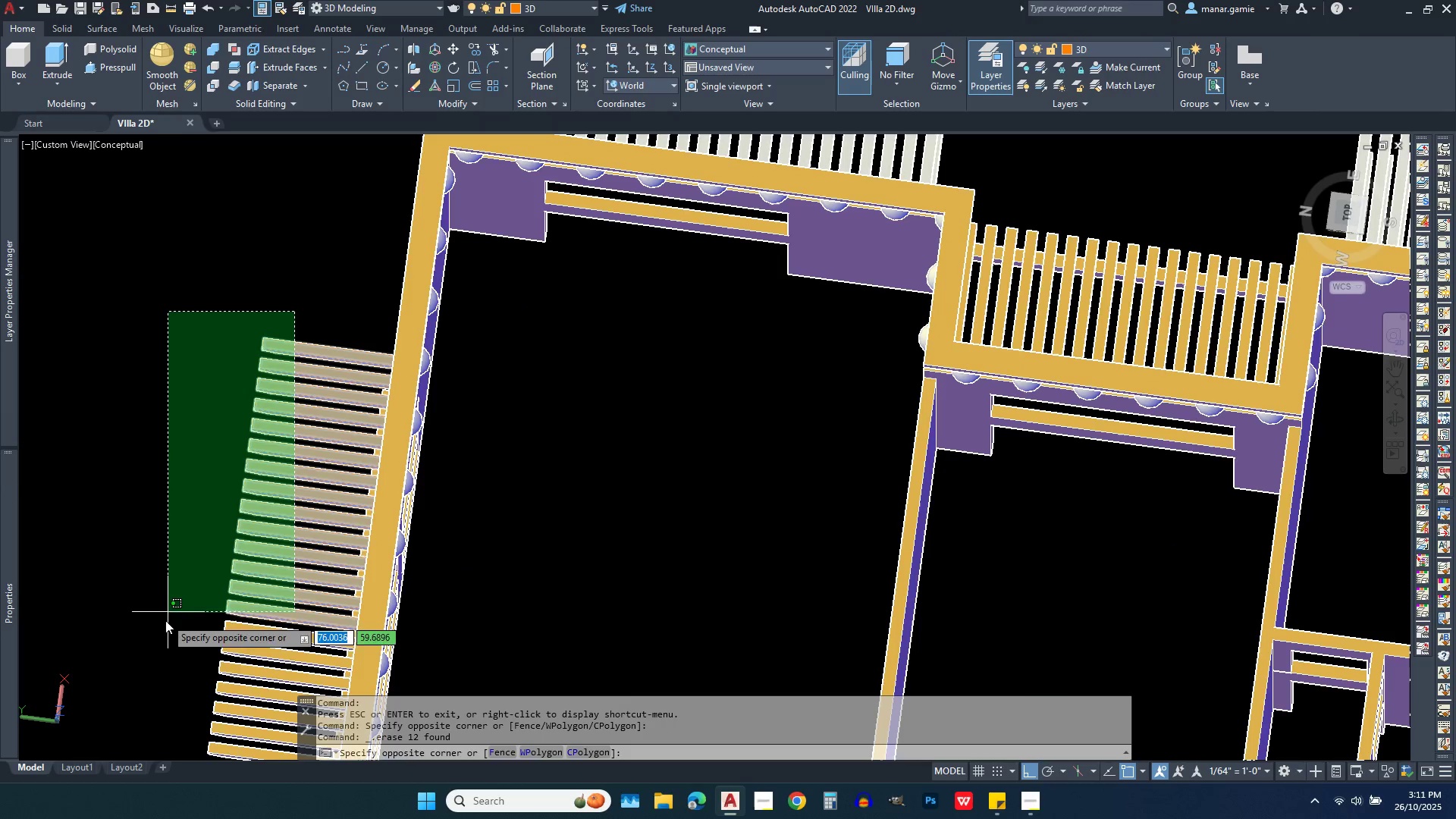 
left_click([163, 626])
 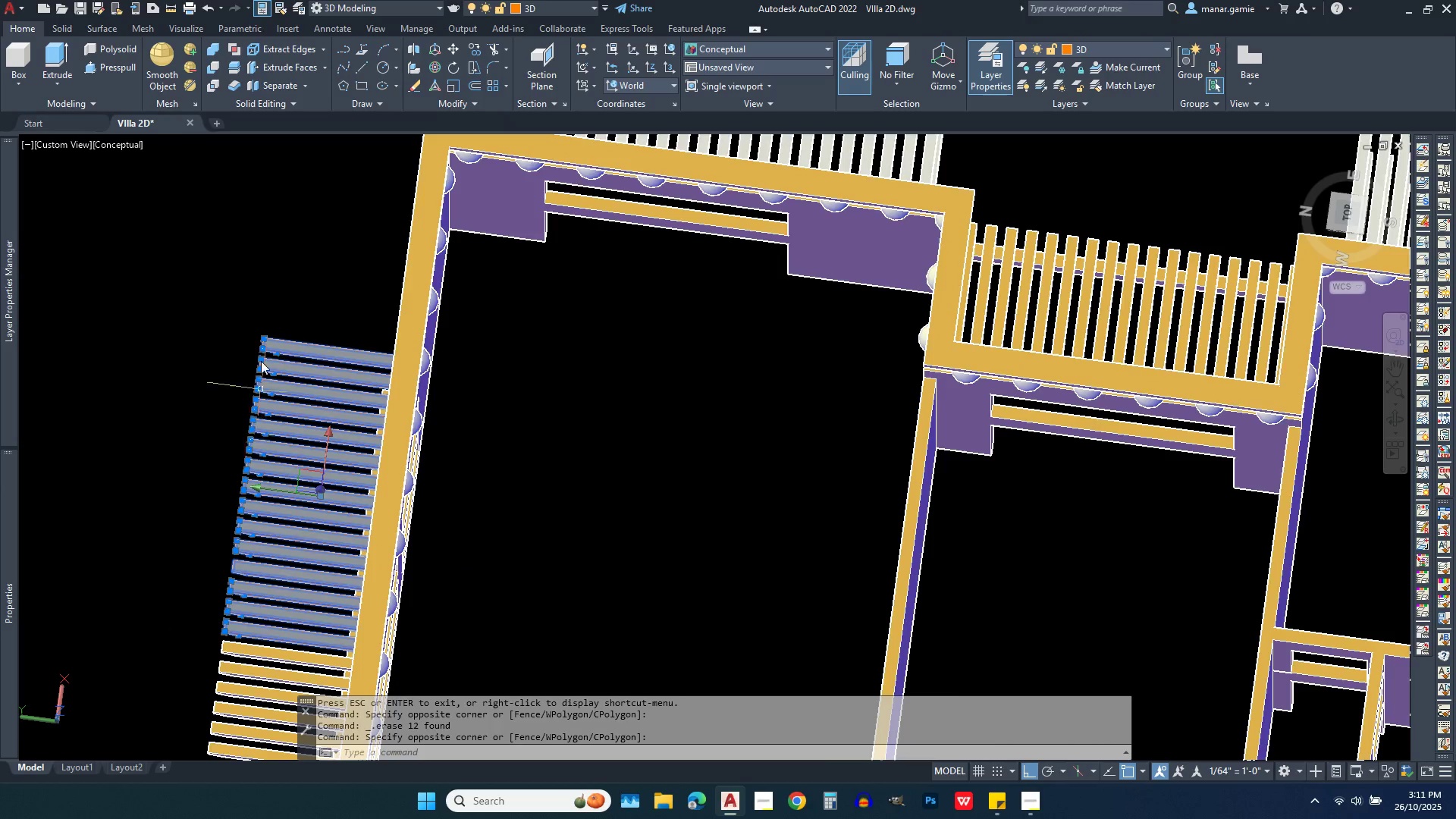 
scroll: coordinate [263, 334], scroll_direction: down, amount: 2.0
 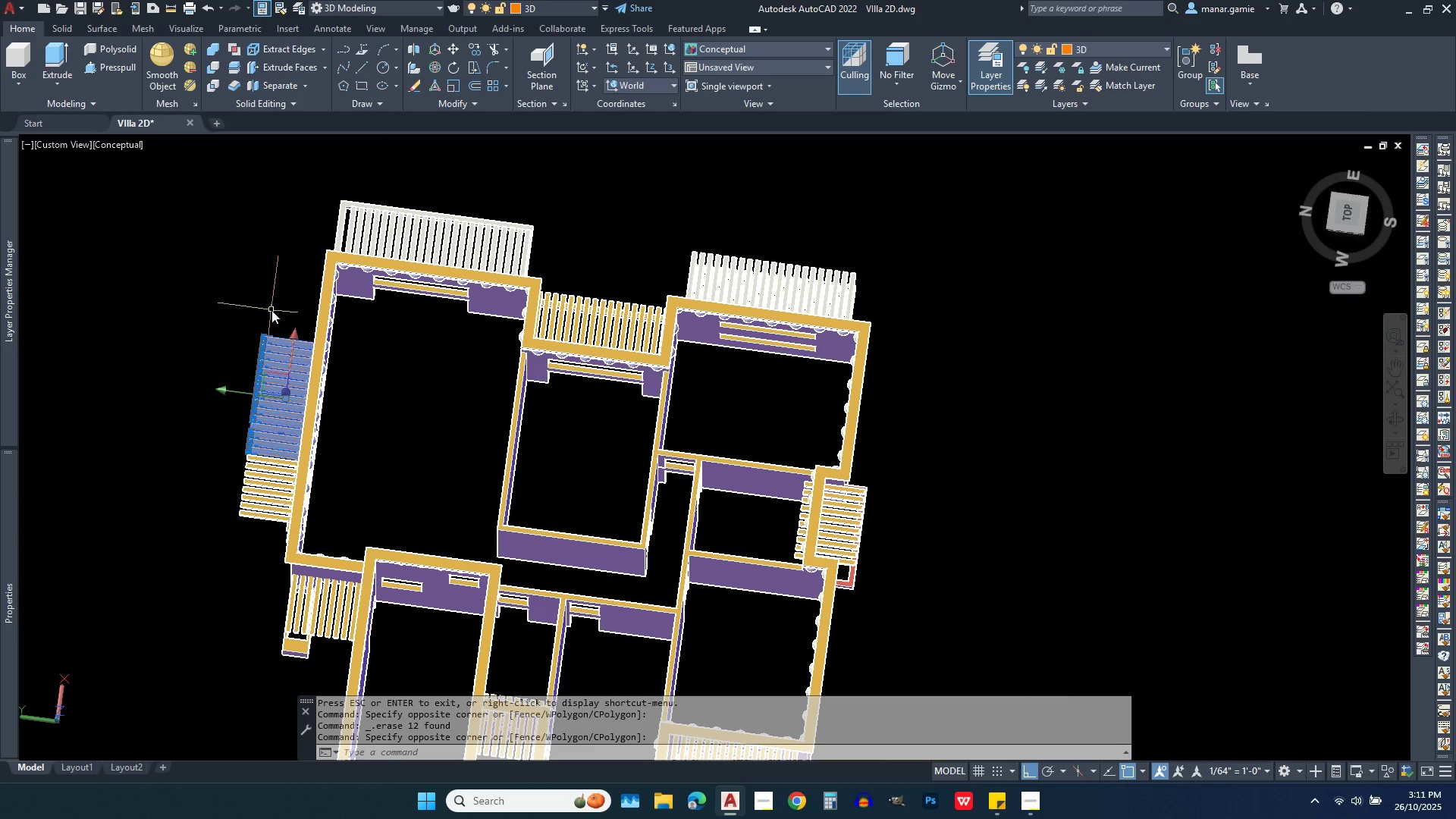 
left_click([271, 310])
 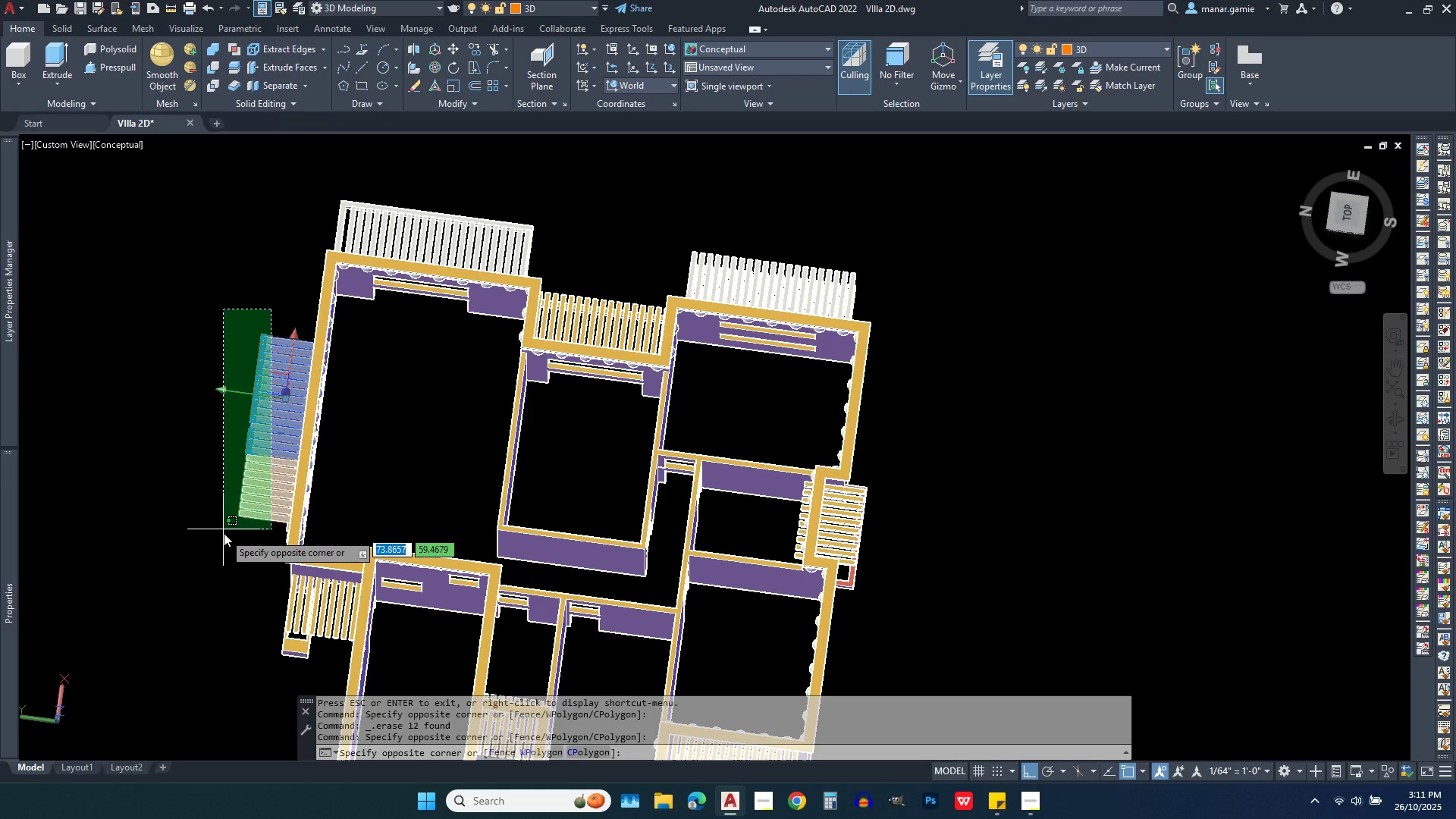 
left_click([224, 533])
 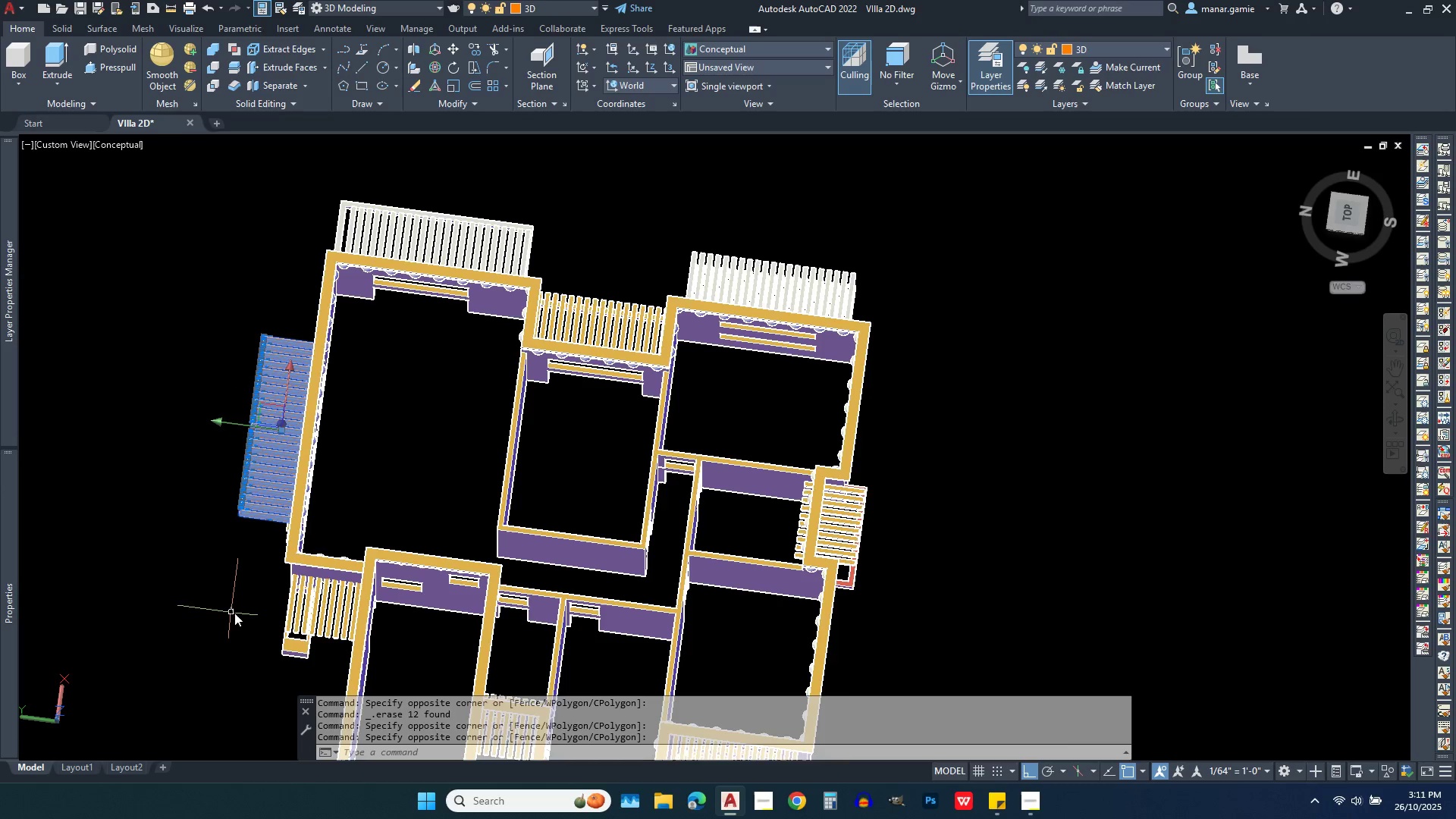 
scroll: coordinate [242, 620], scroll_direction: up, amount: 4.0
 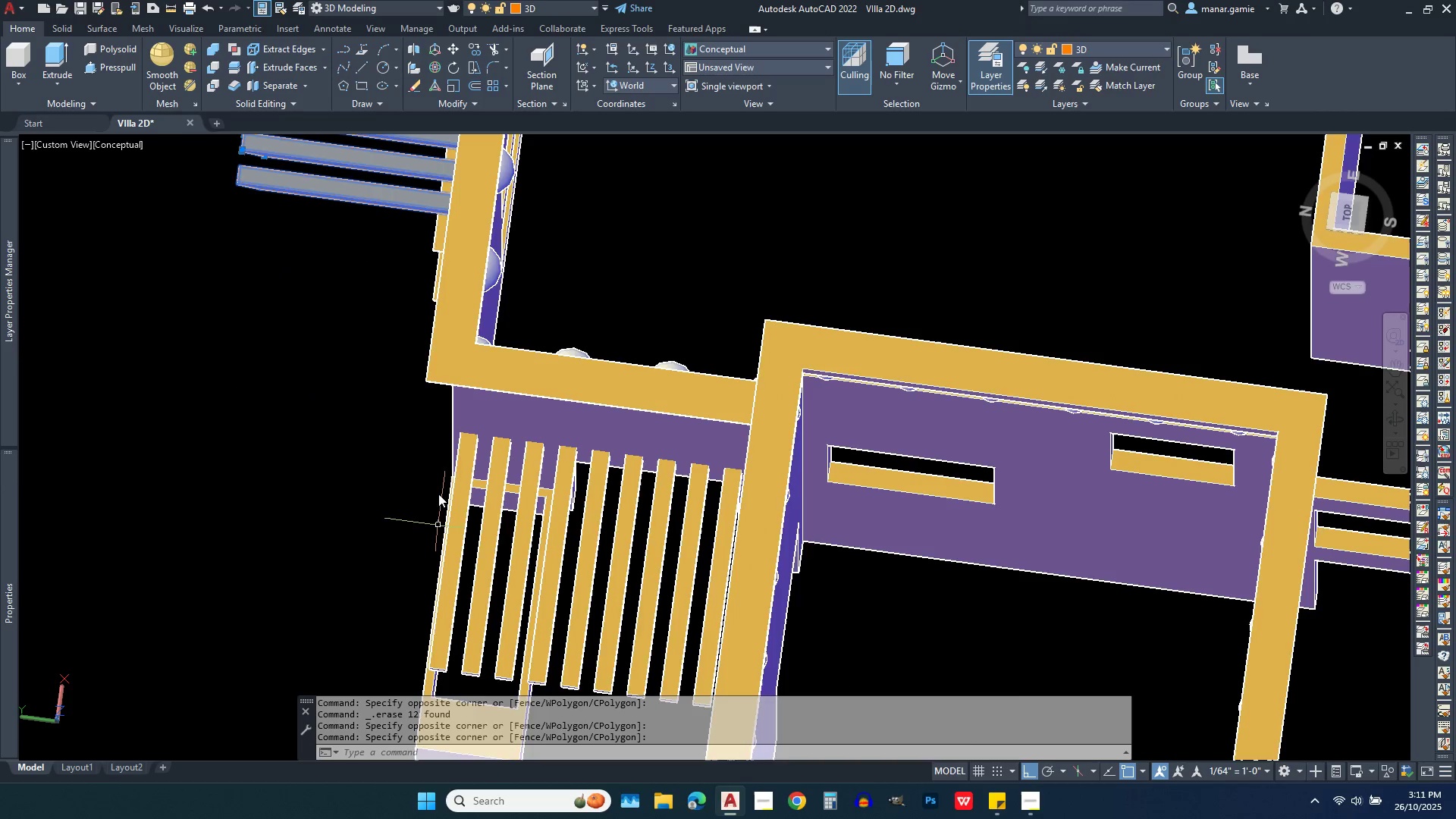 
scroll: coordinate [425, 406], scroll_direction: down, amount: 2.0
 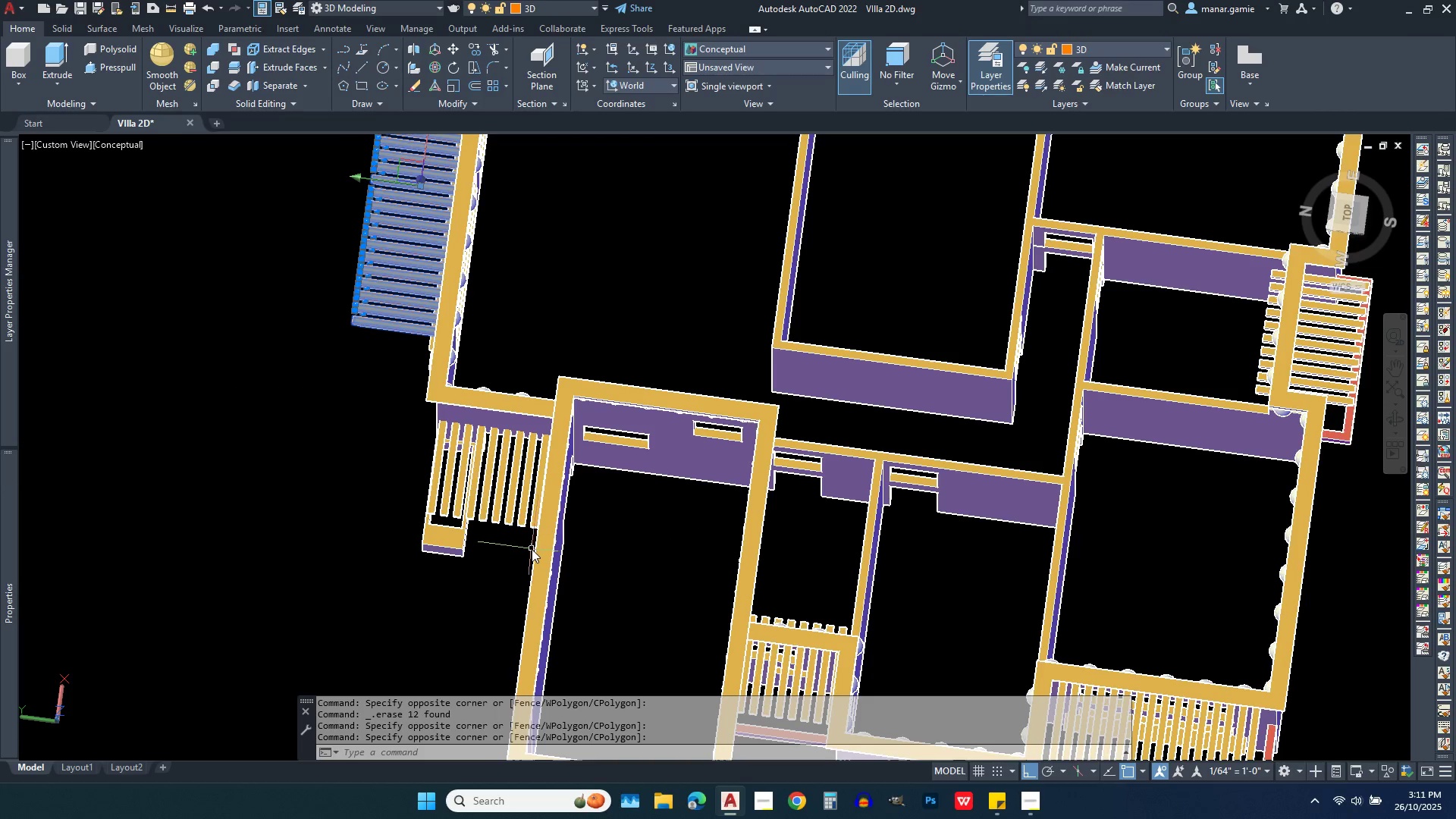 
left_click([532, 549])
 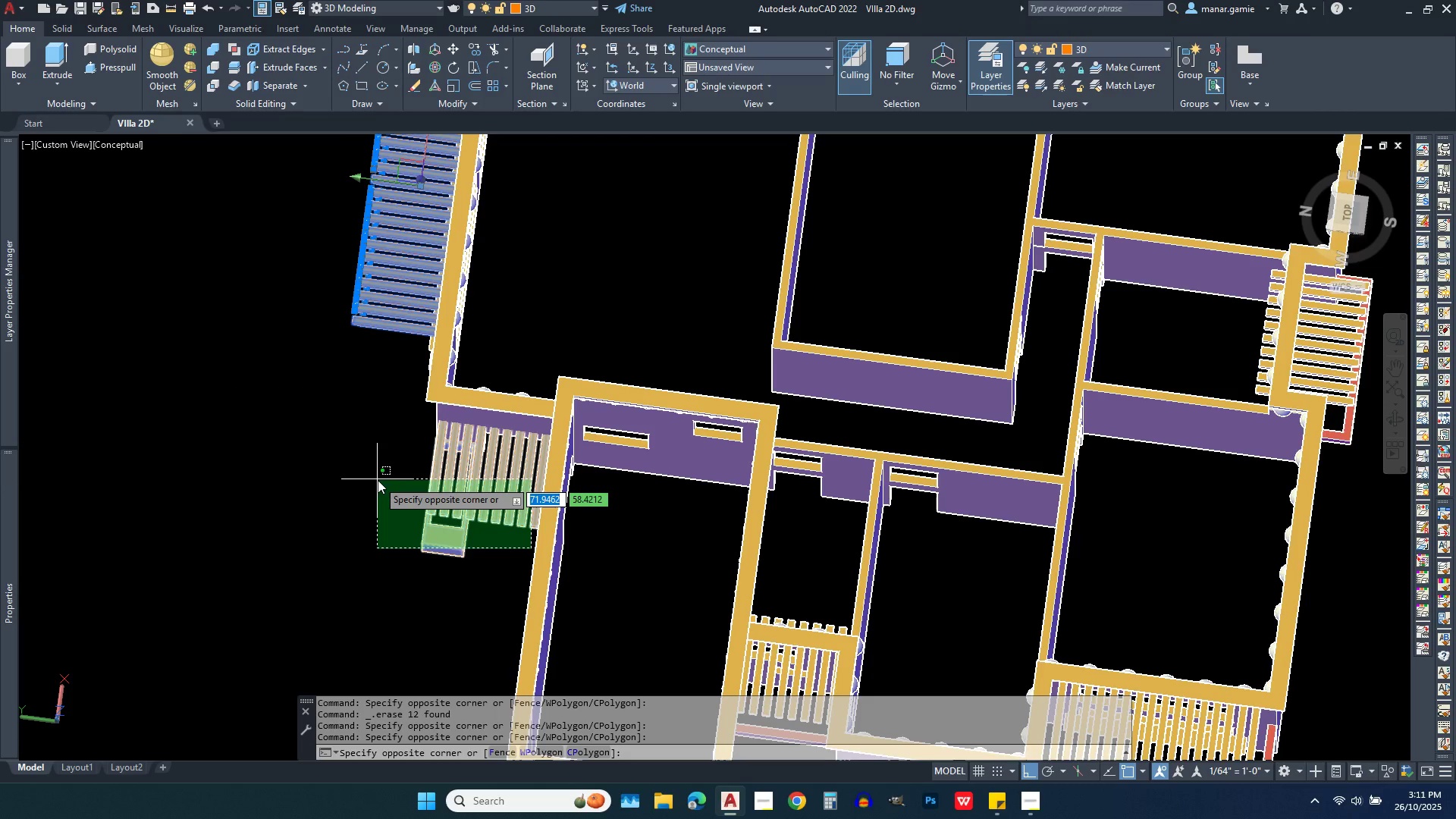 
left_click([378, 480])
 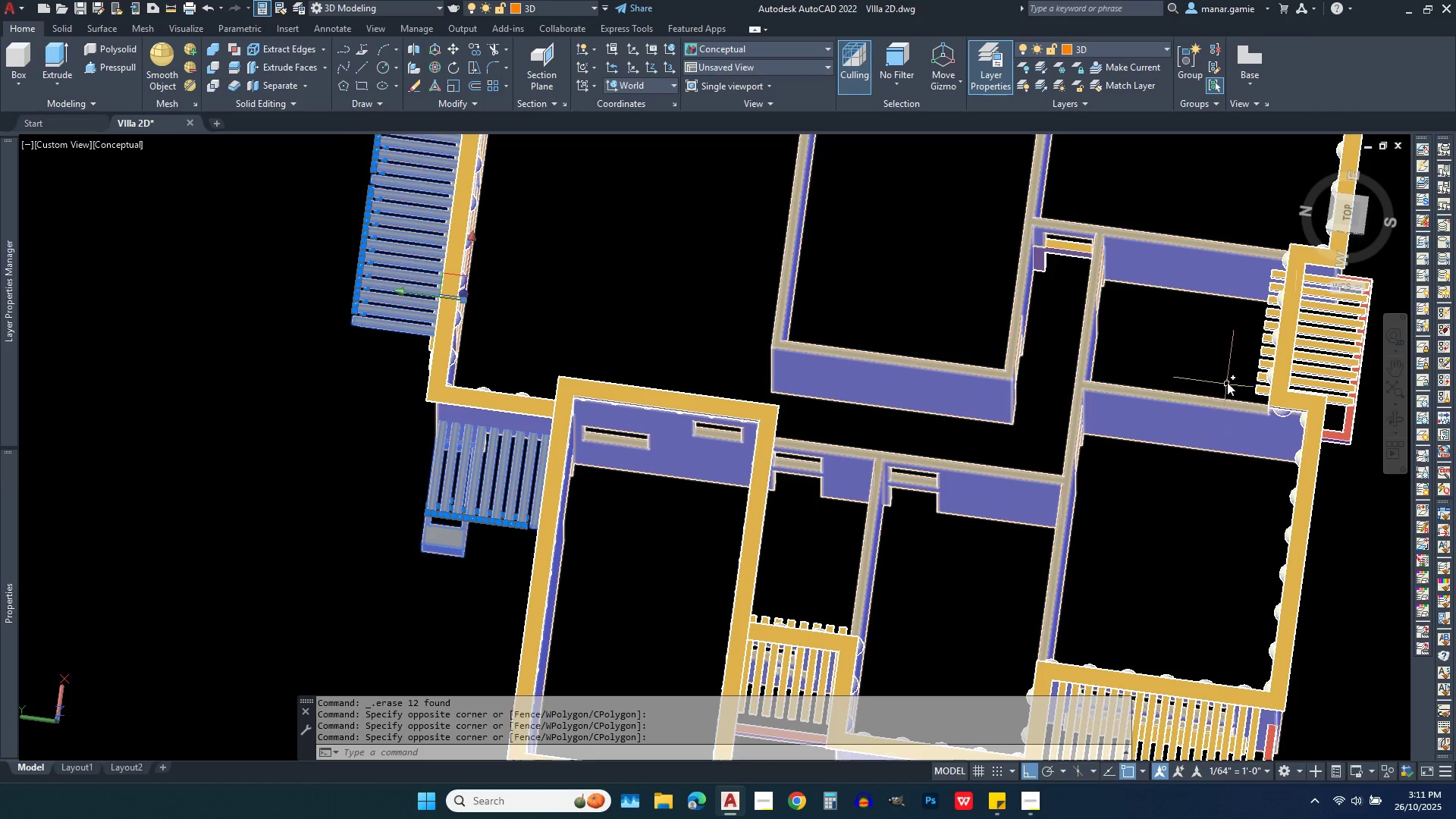 
scroll: coordinate [1015, 342], scroll_direction: down, amount: 1.0
 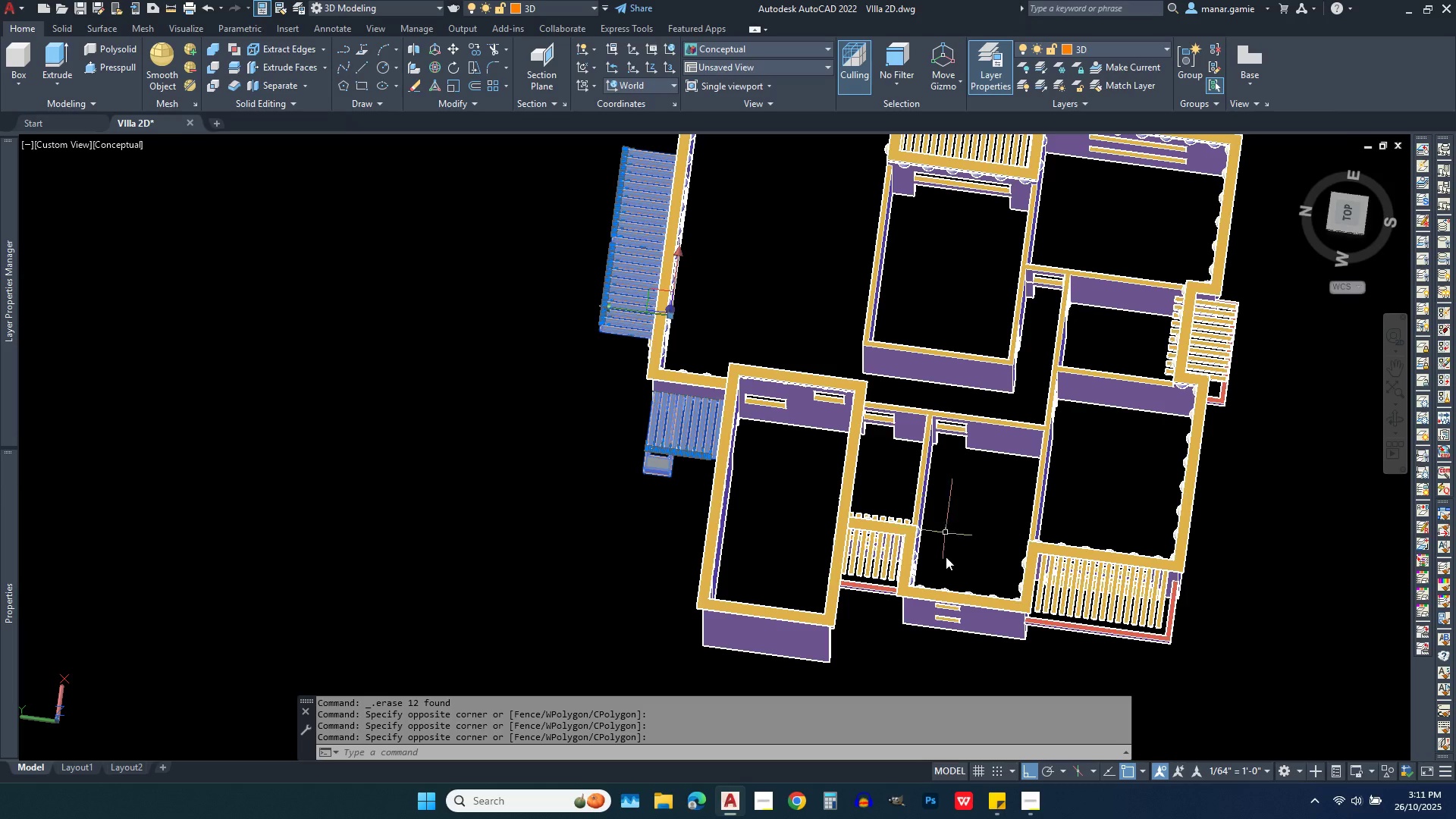 
scroll: coordinate [927, 631], scroll_direction: up, amount: 3.0
 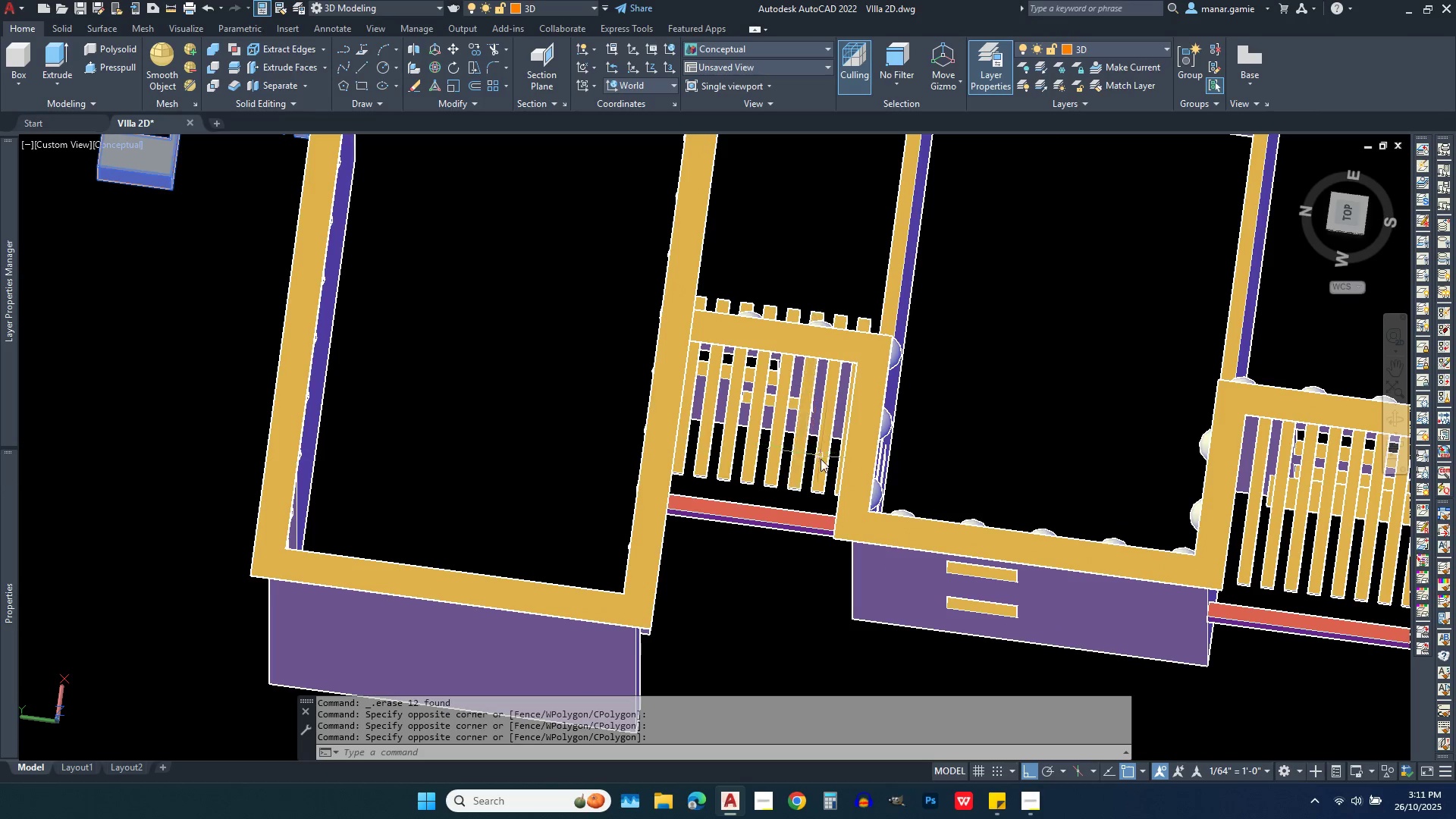 
left_click([826, 461])
 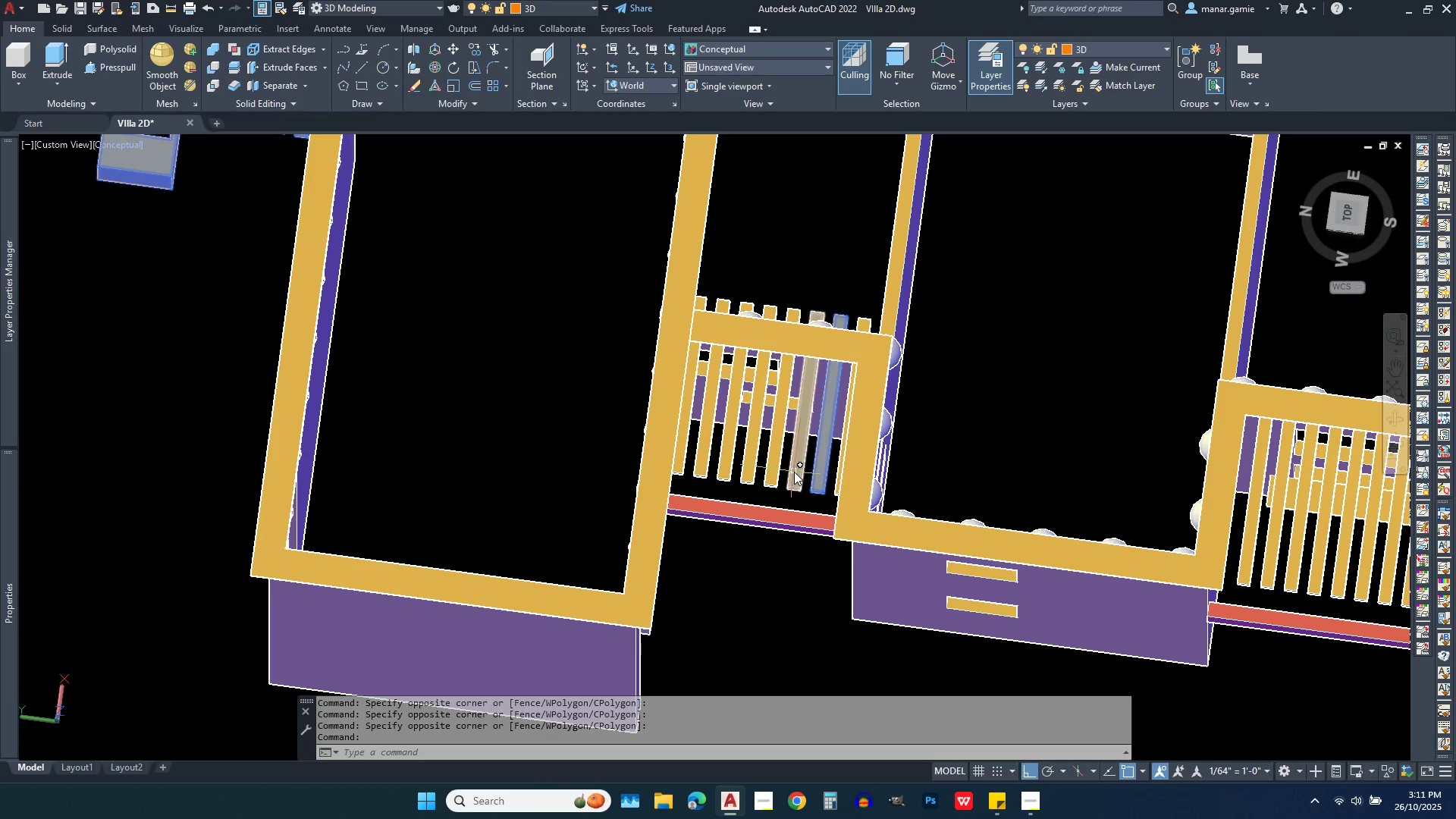 
left_click([794, 472])
 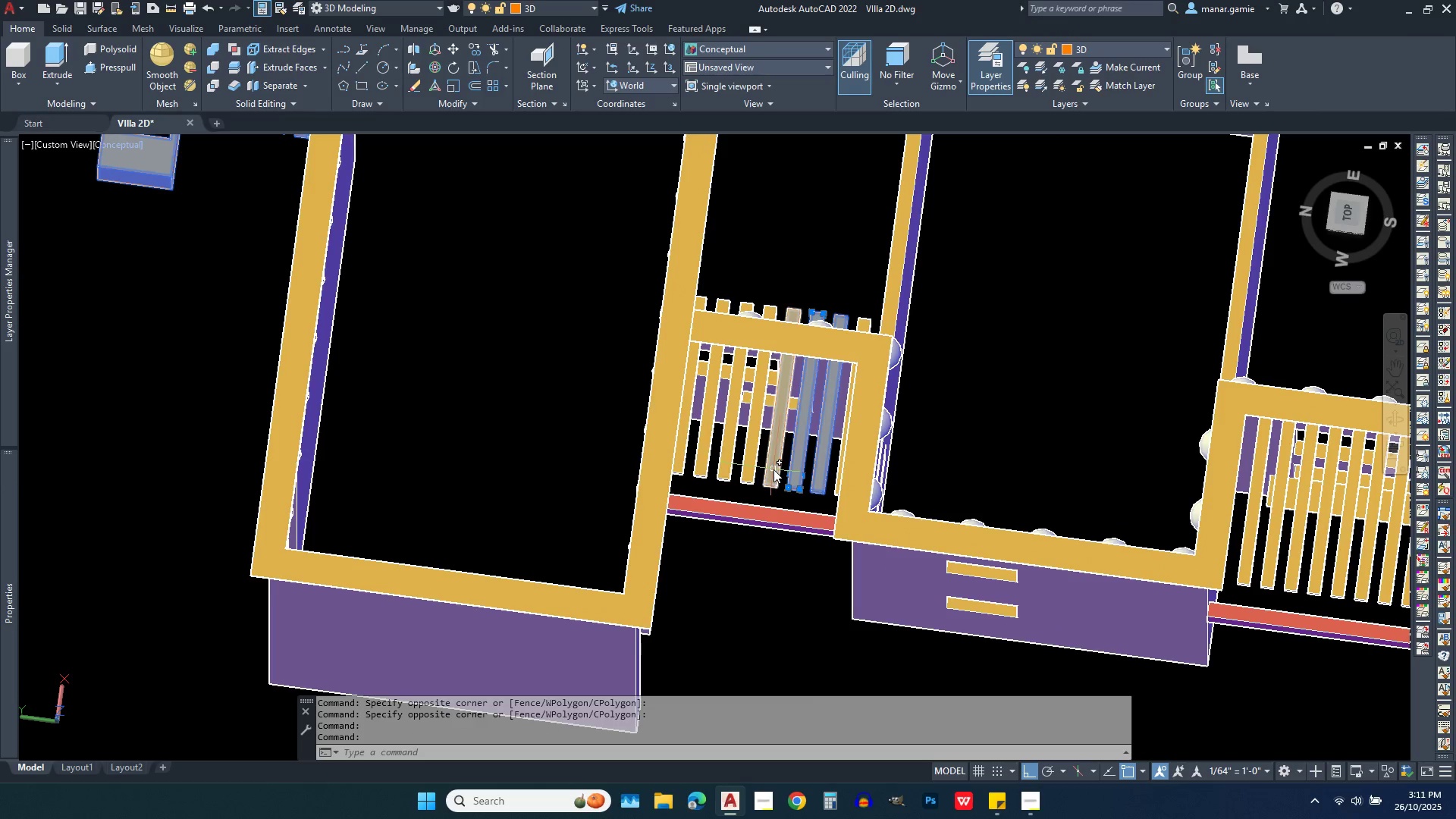 
left_click([774, 469])
 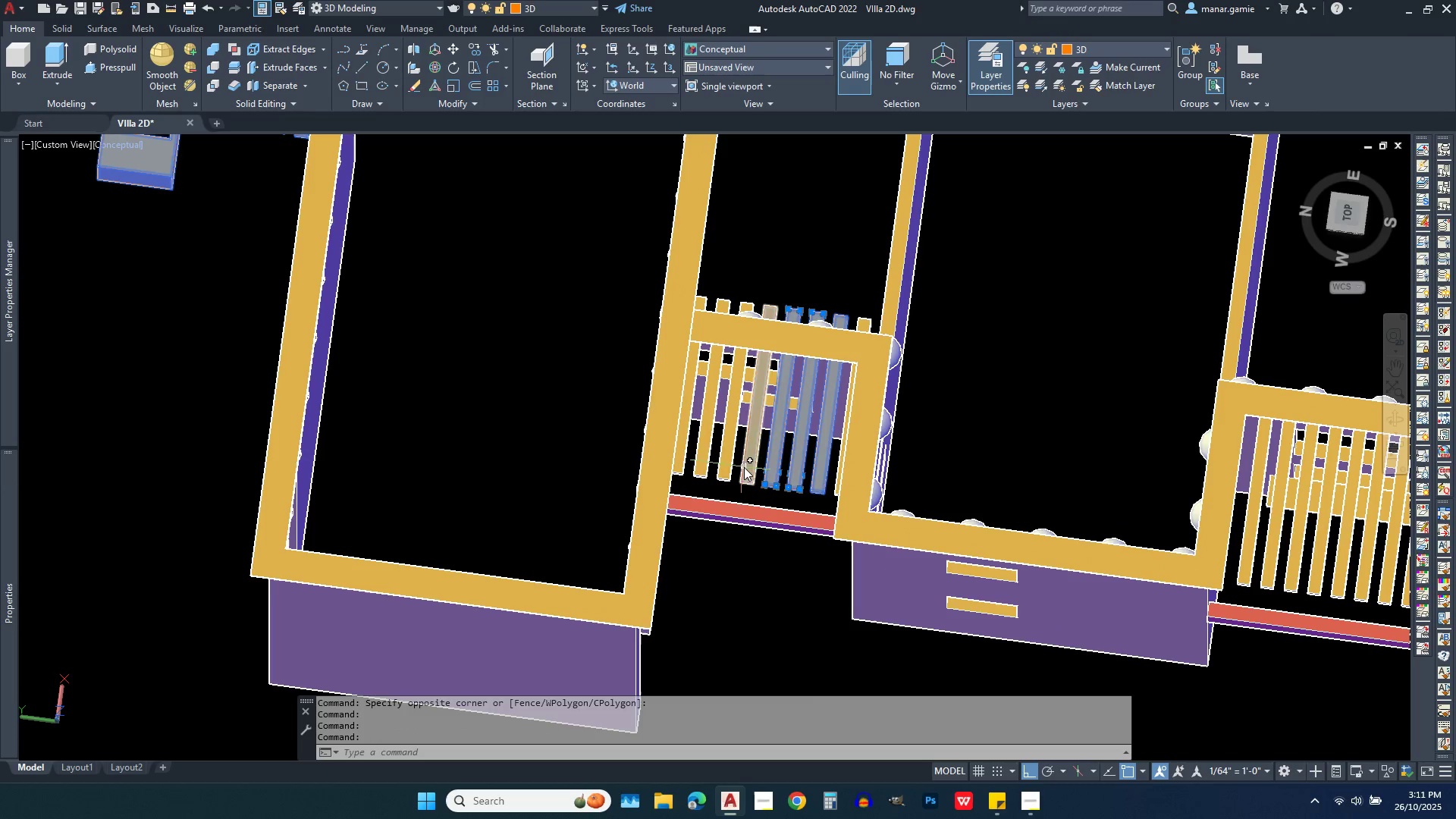 
left_click([744, 467])
 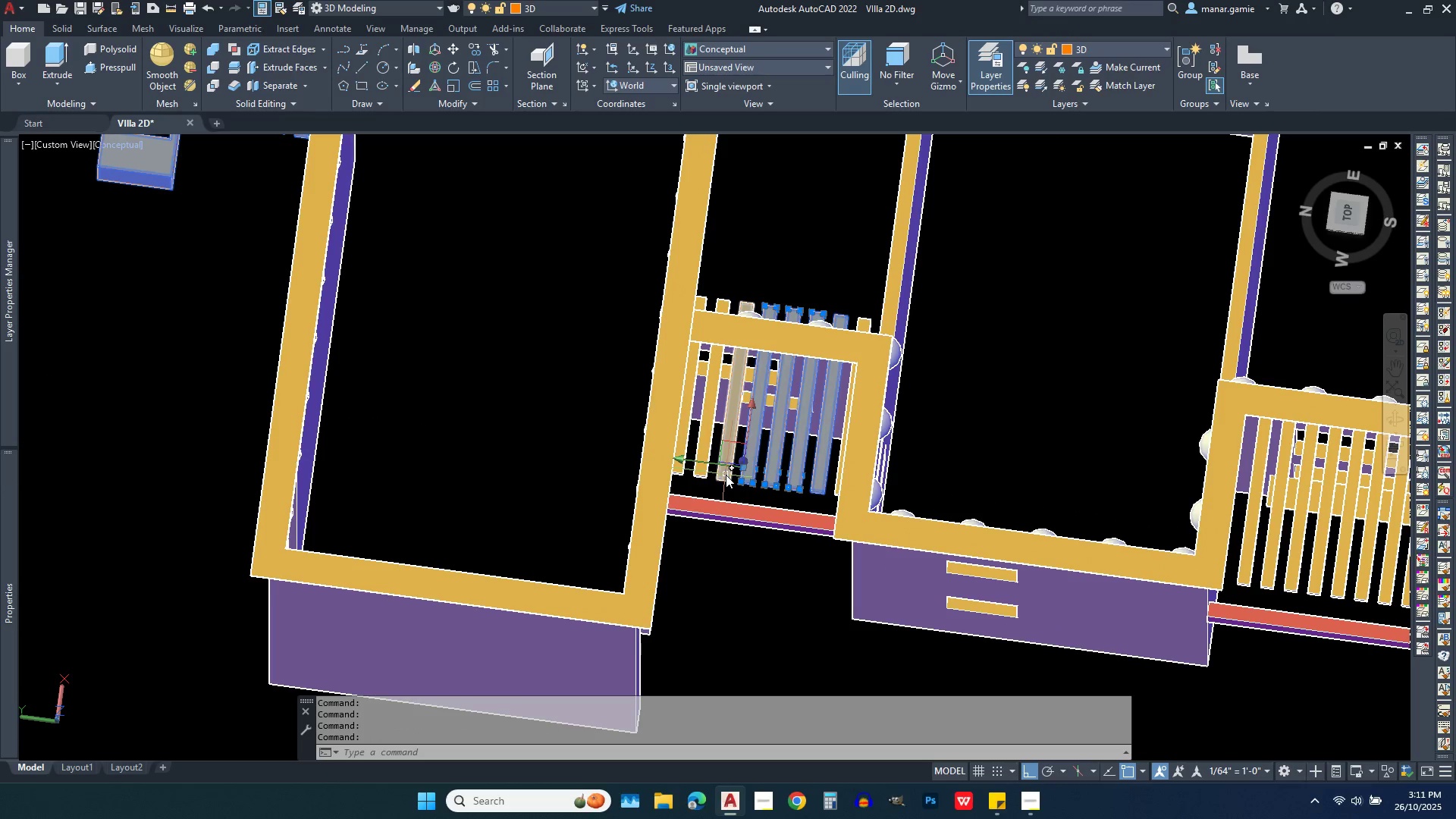 
left_click([726, 475])
 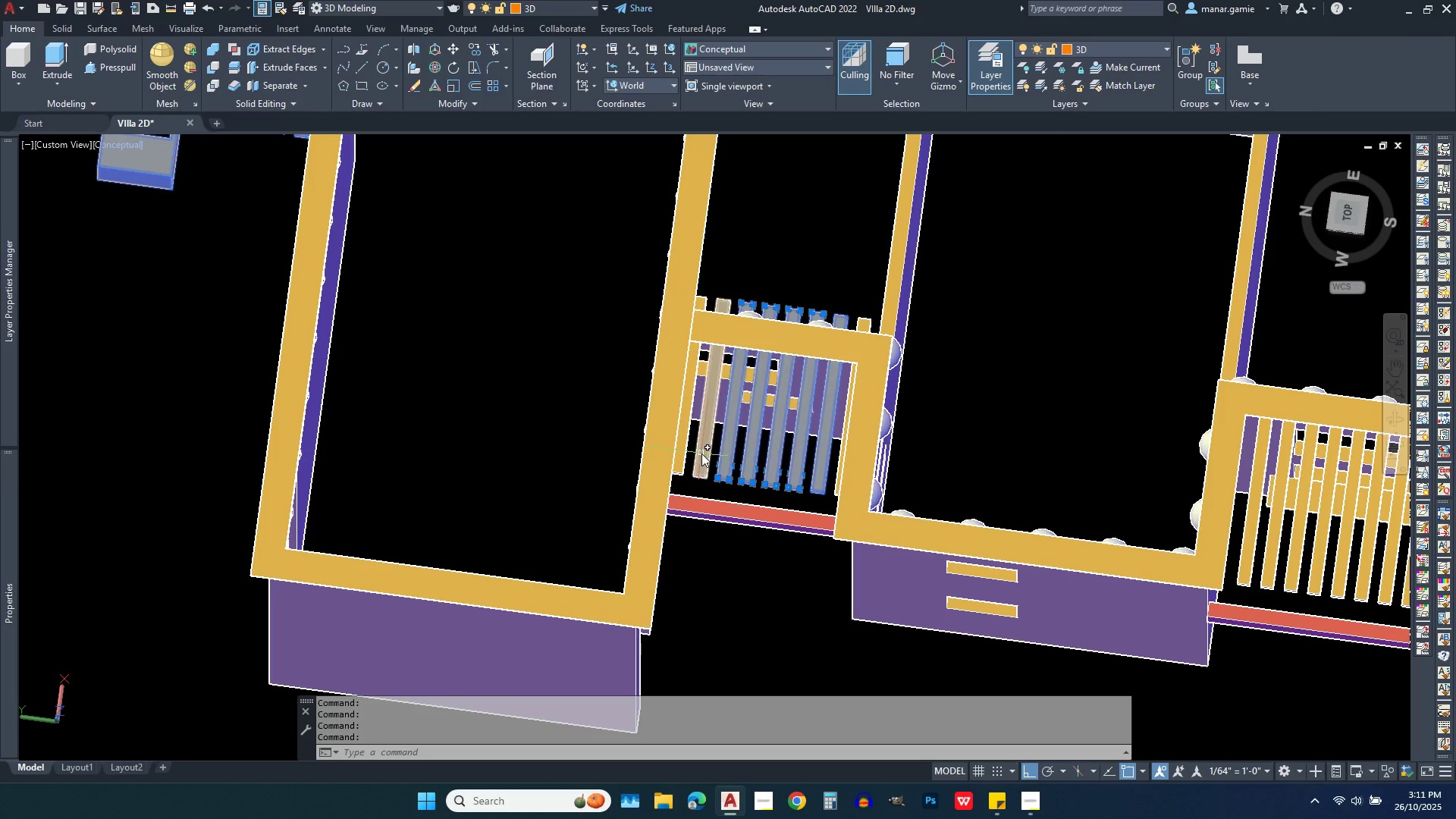 
left_click([704, 453])
 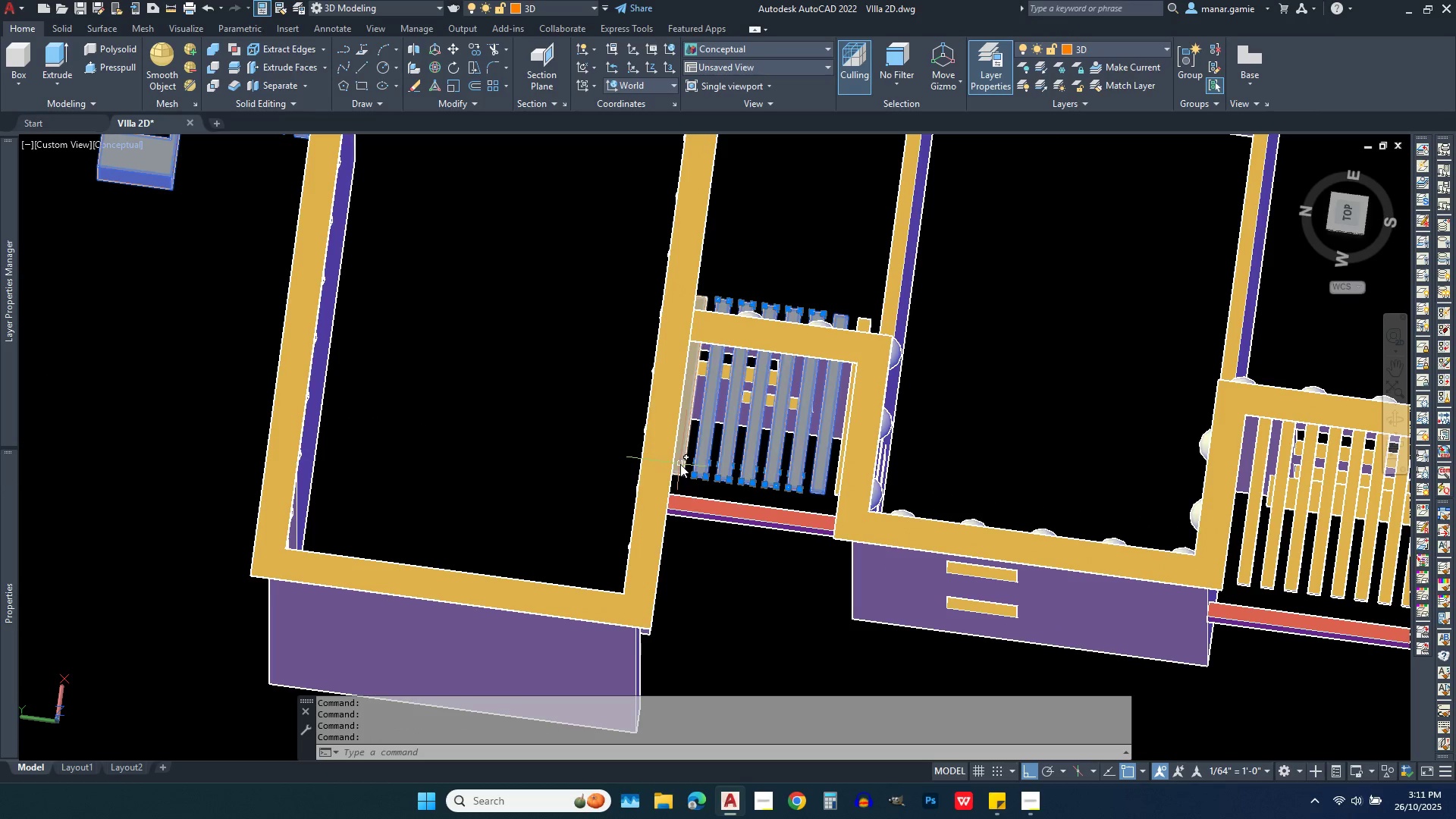 
left_click([680, 464])
 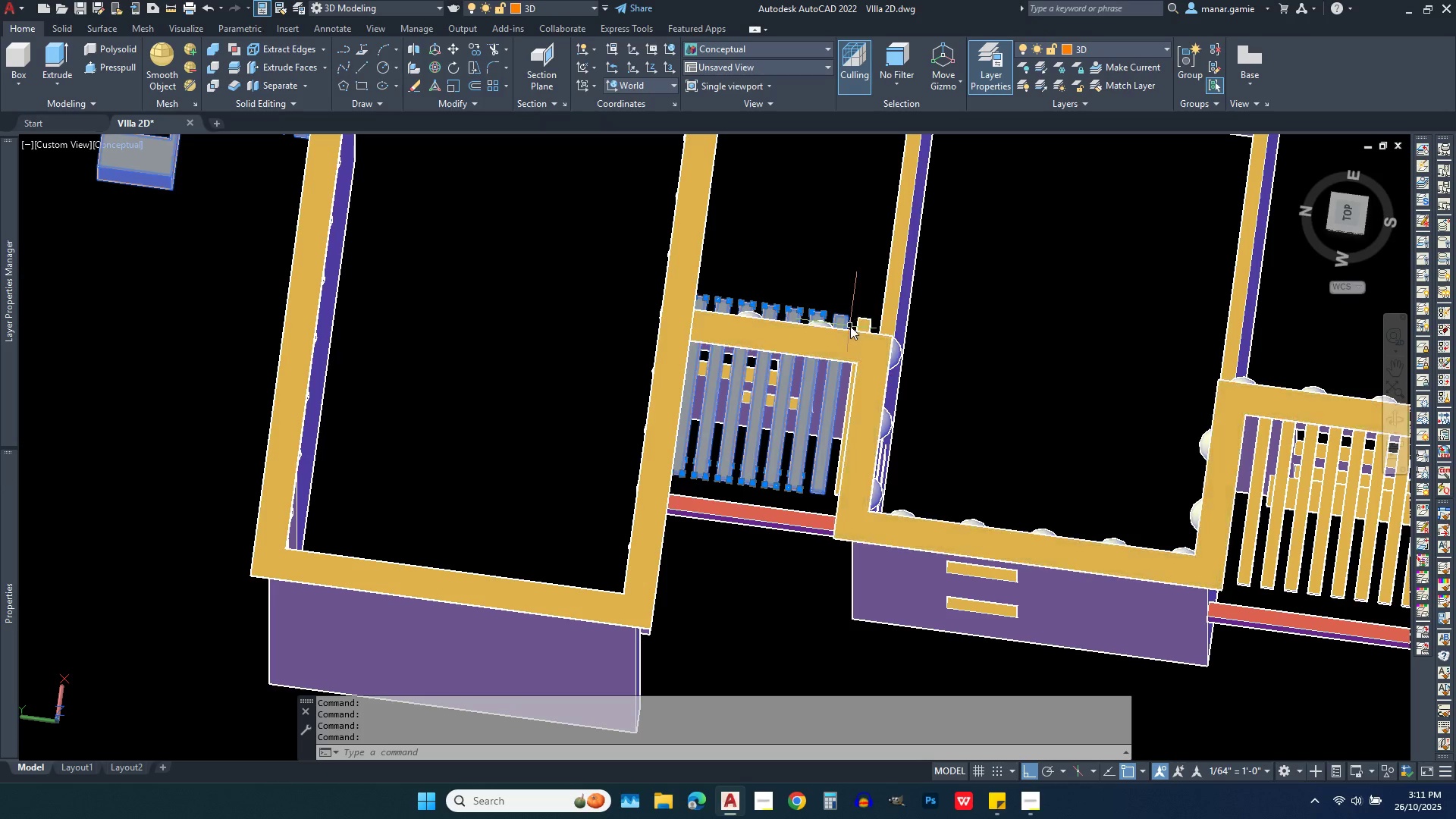 
left_click([866, 328])
 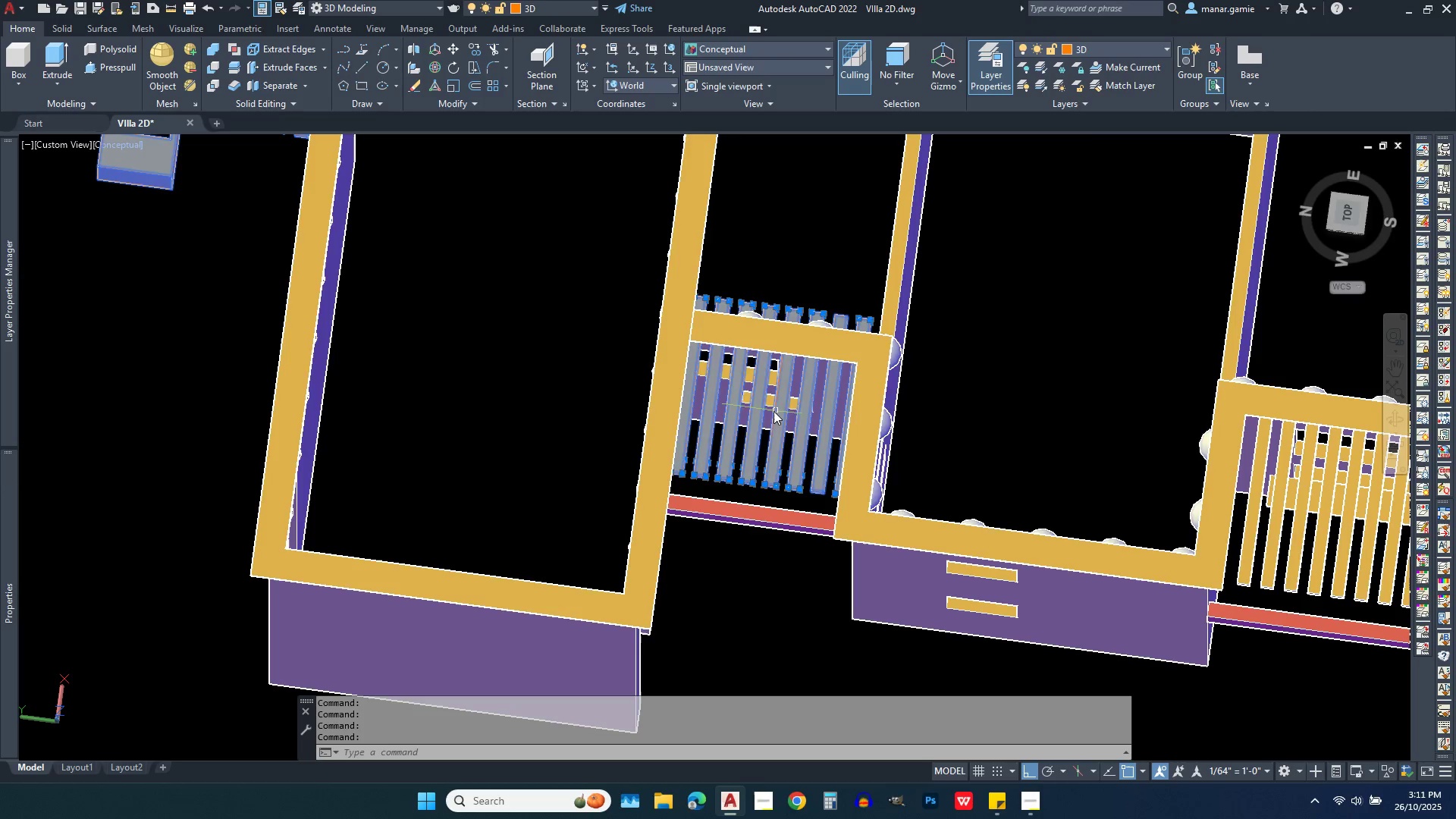 
scroll: coordinate [774, 409], scroll_direction: down, amount: 1.0
 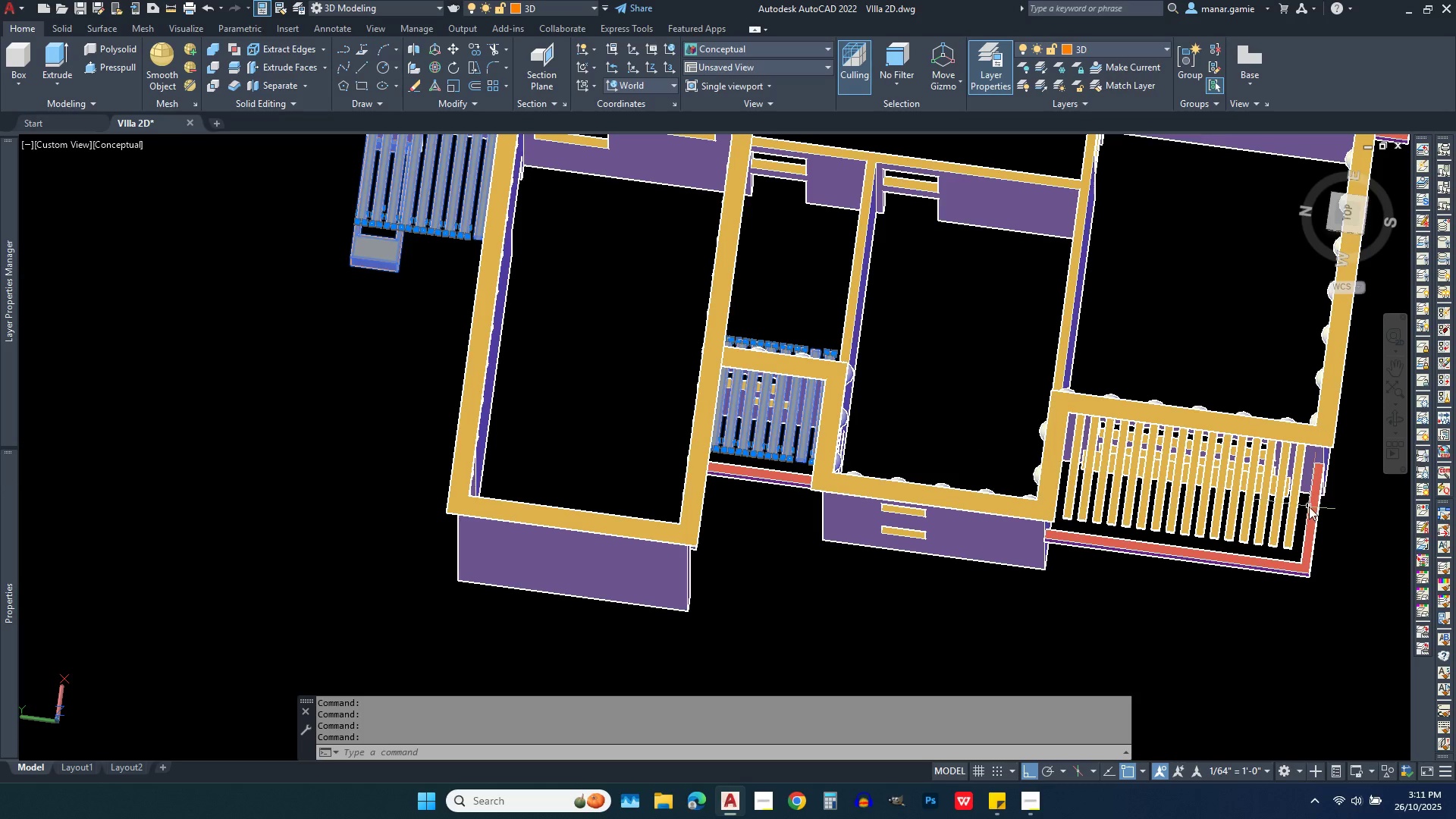 
scroll: coordinate [1309, 507], scroll_direction: up, amount: 2.0
 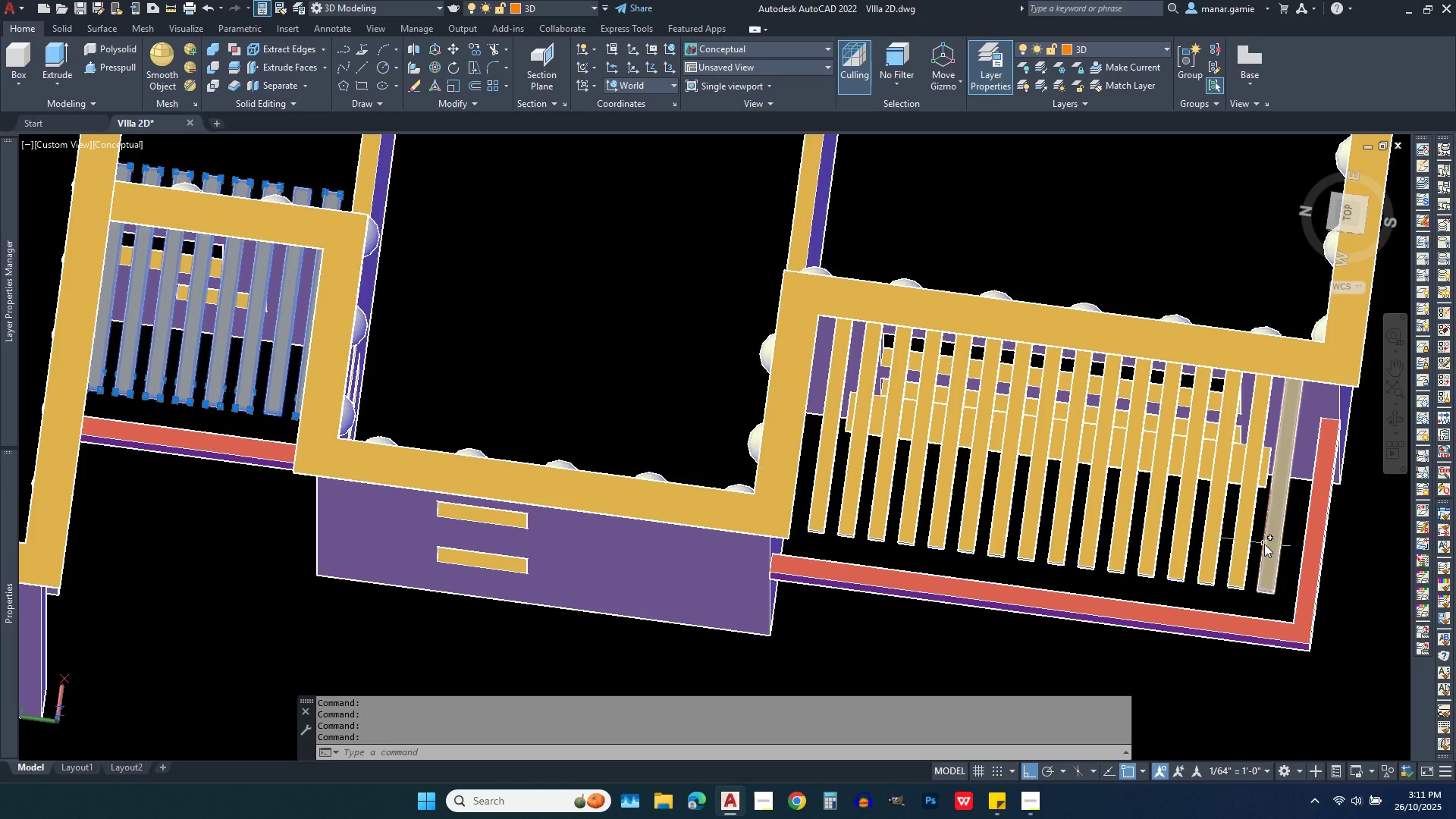 
left_click([1264, 544])
 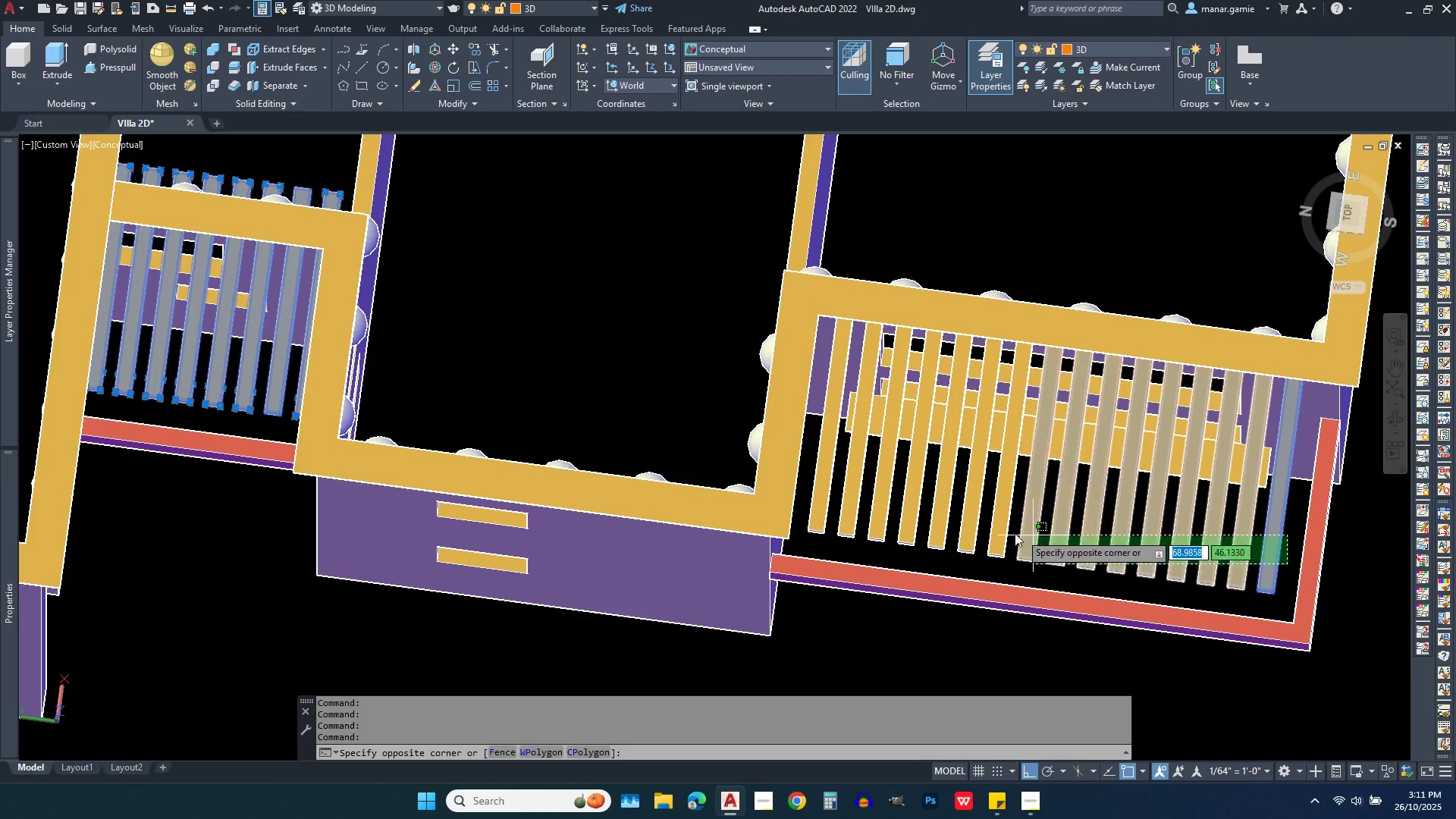 
left_click([954, 520])
 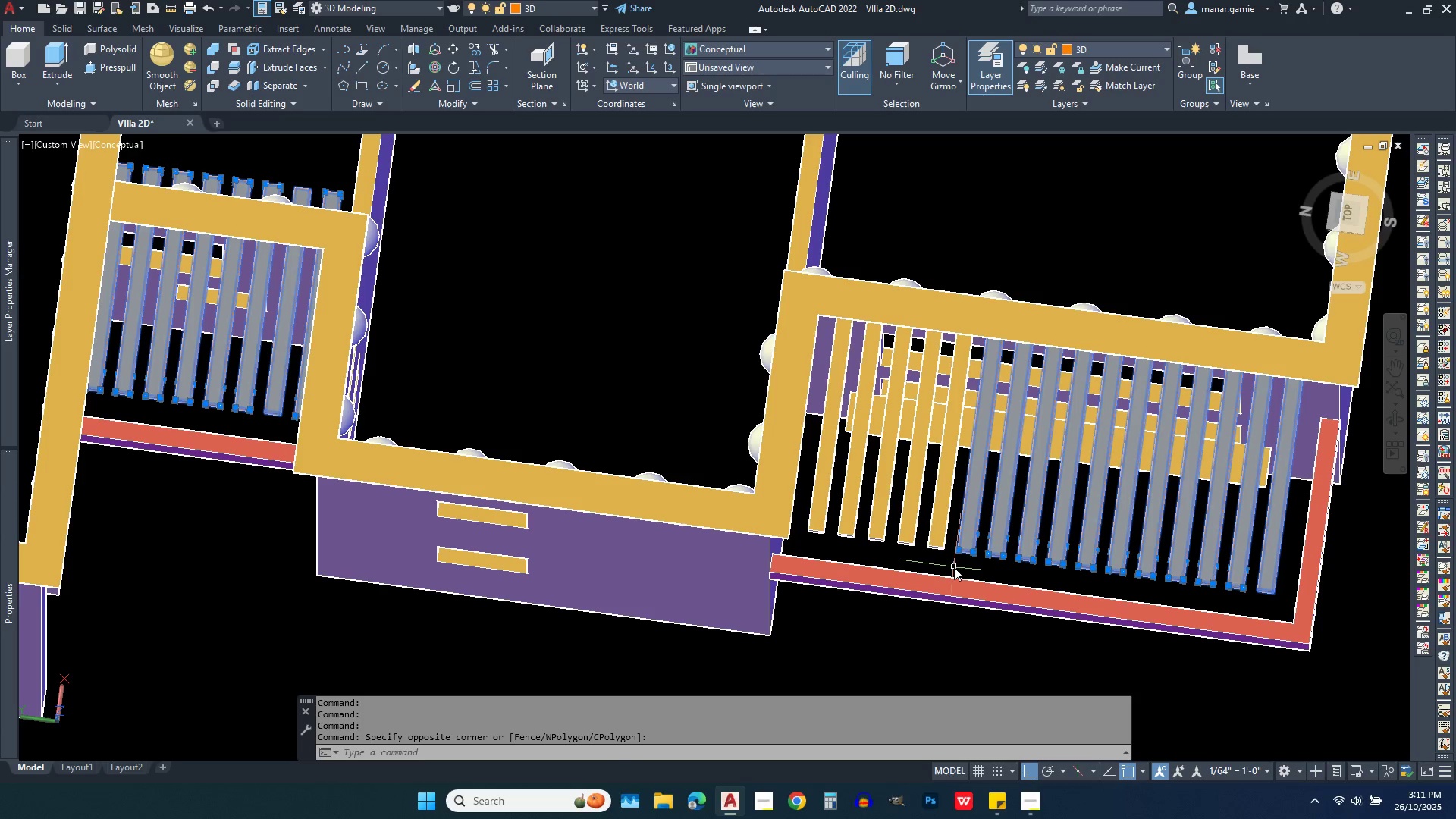 
left_click([954, 567])
 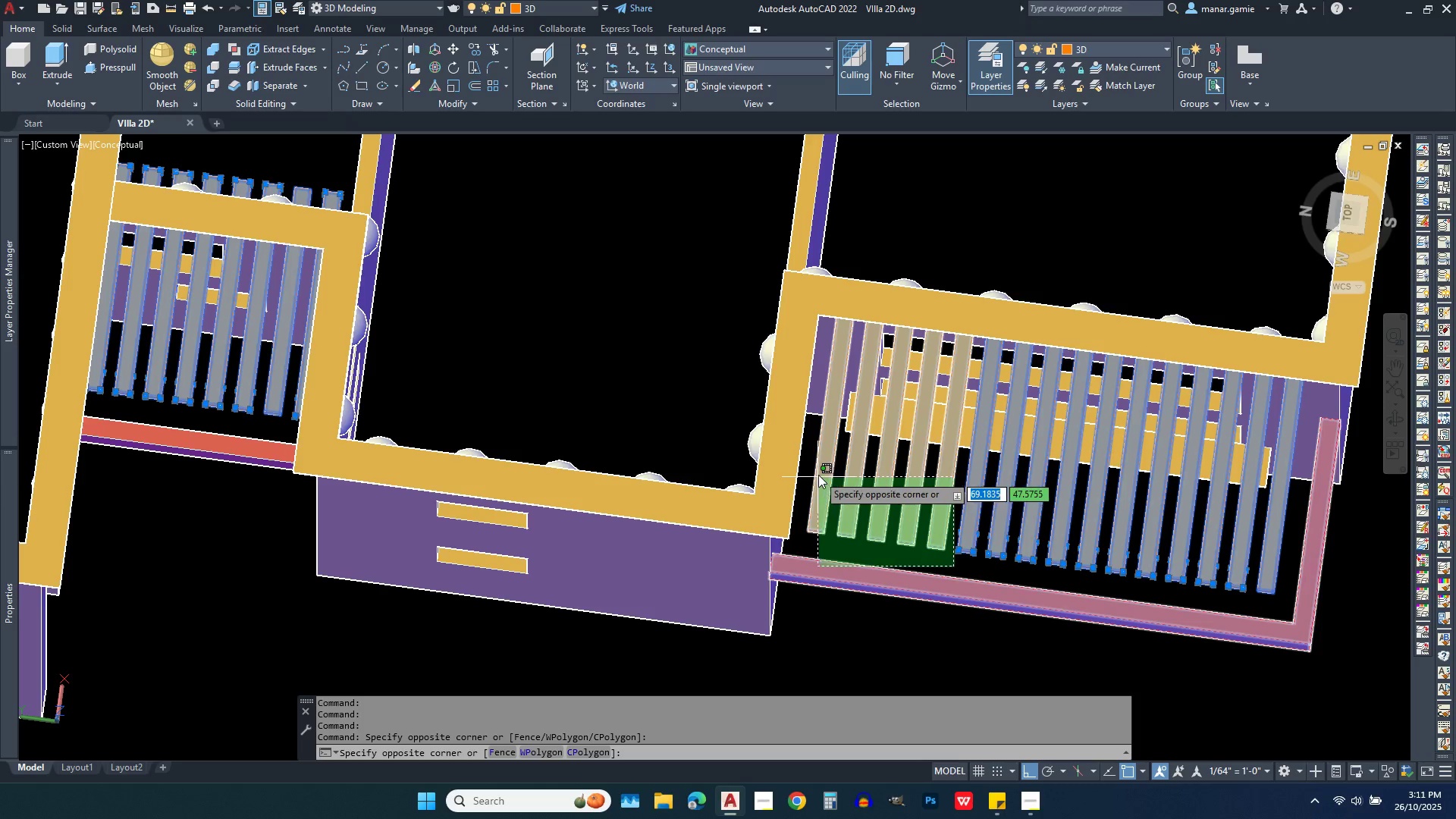 
left_click([818, 475])
 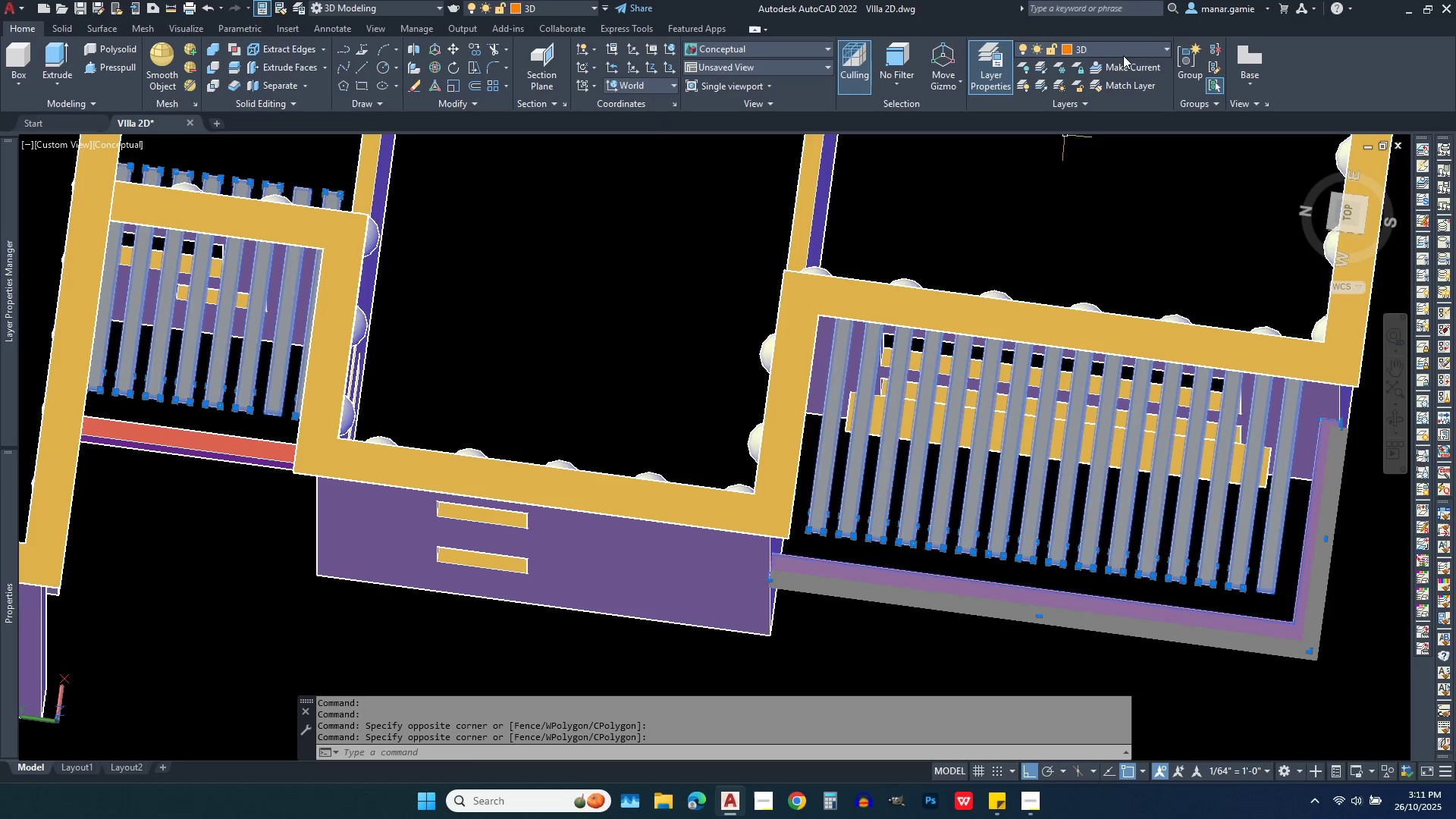 
left_click([1128, 45])
 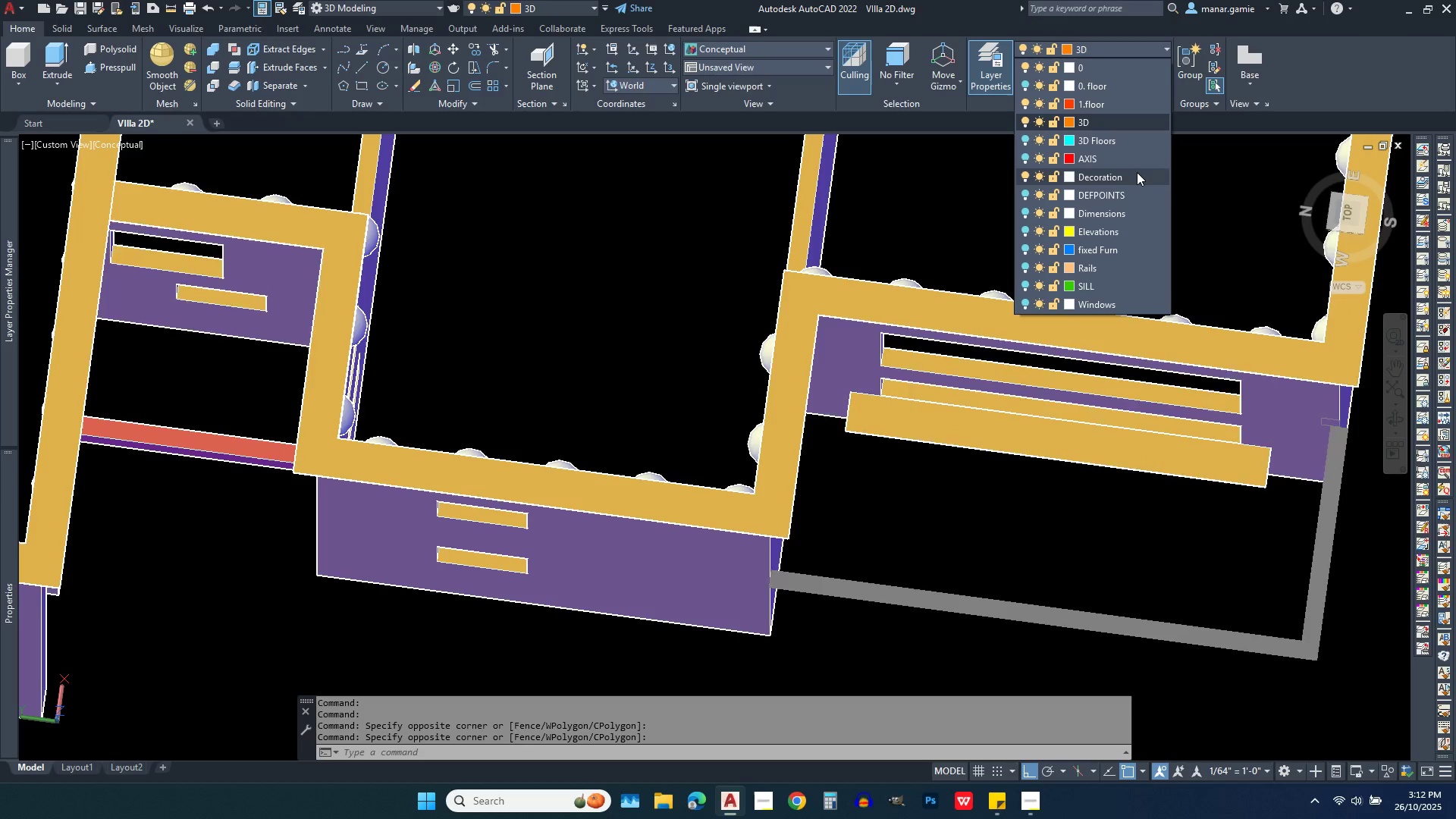 
left_click([1137, 172])
 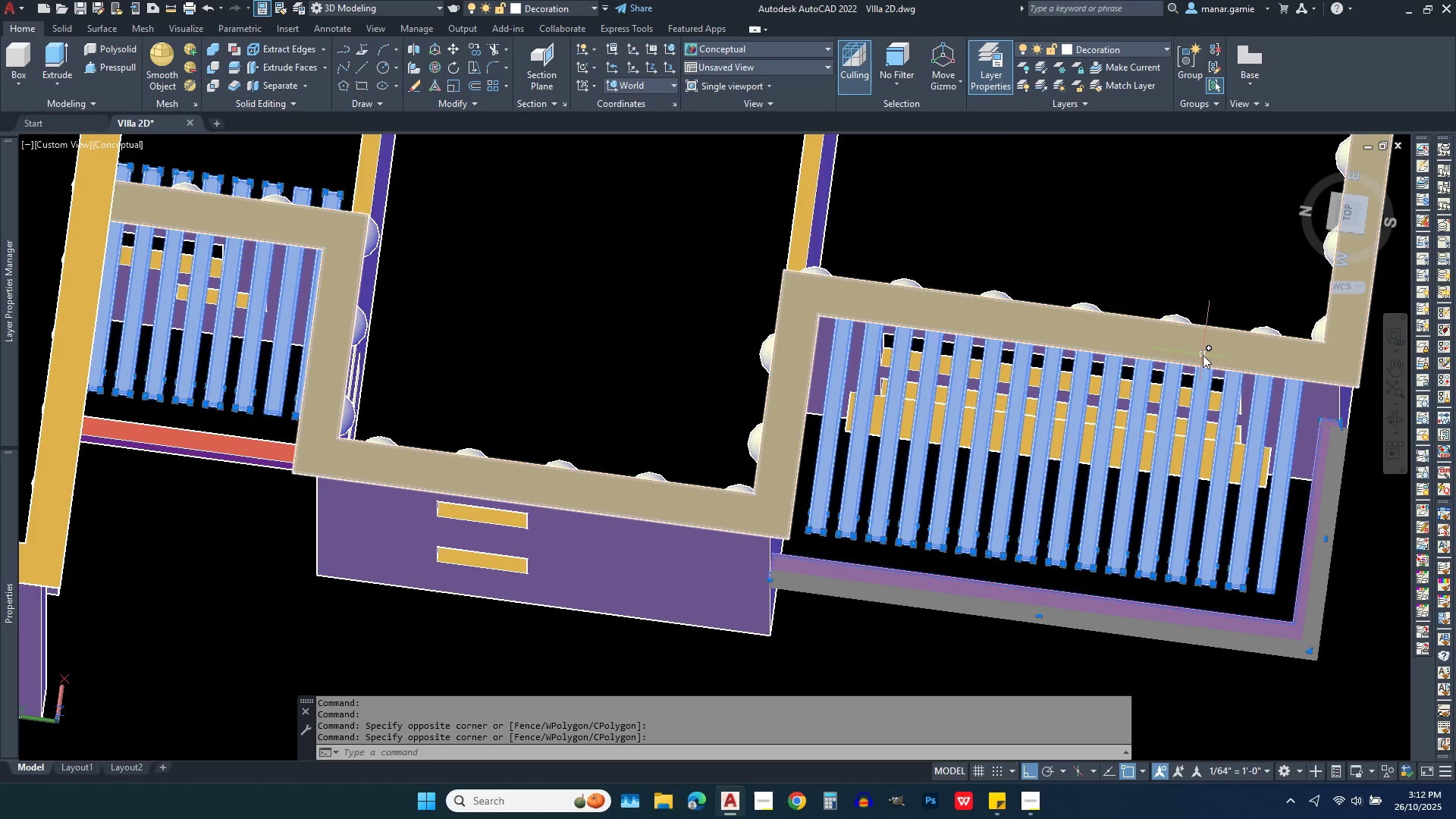 
key(Delete)
 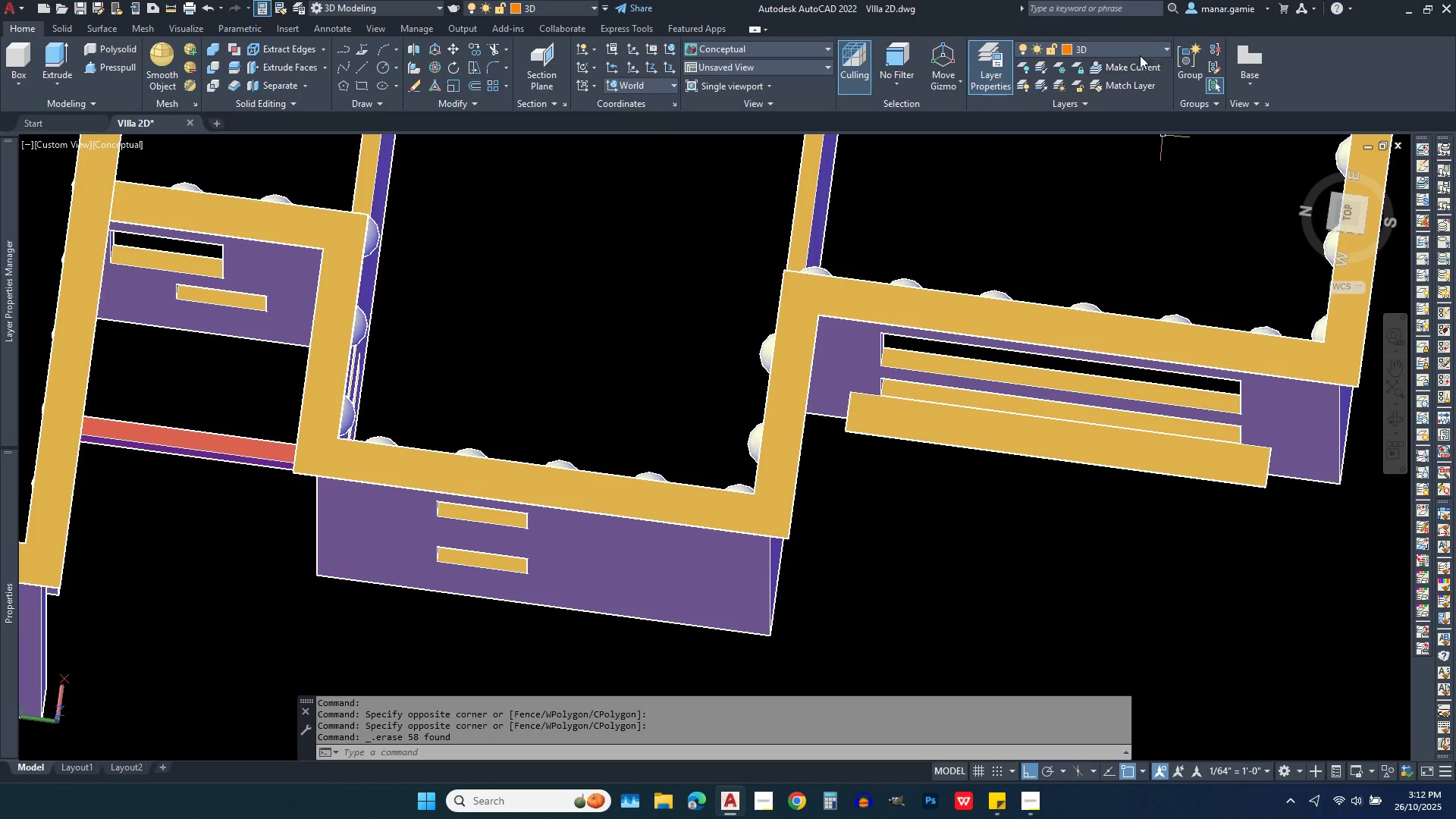 
left_click([1140, 48])
 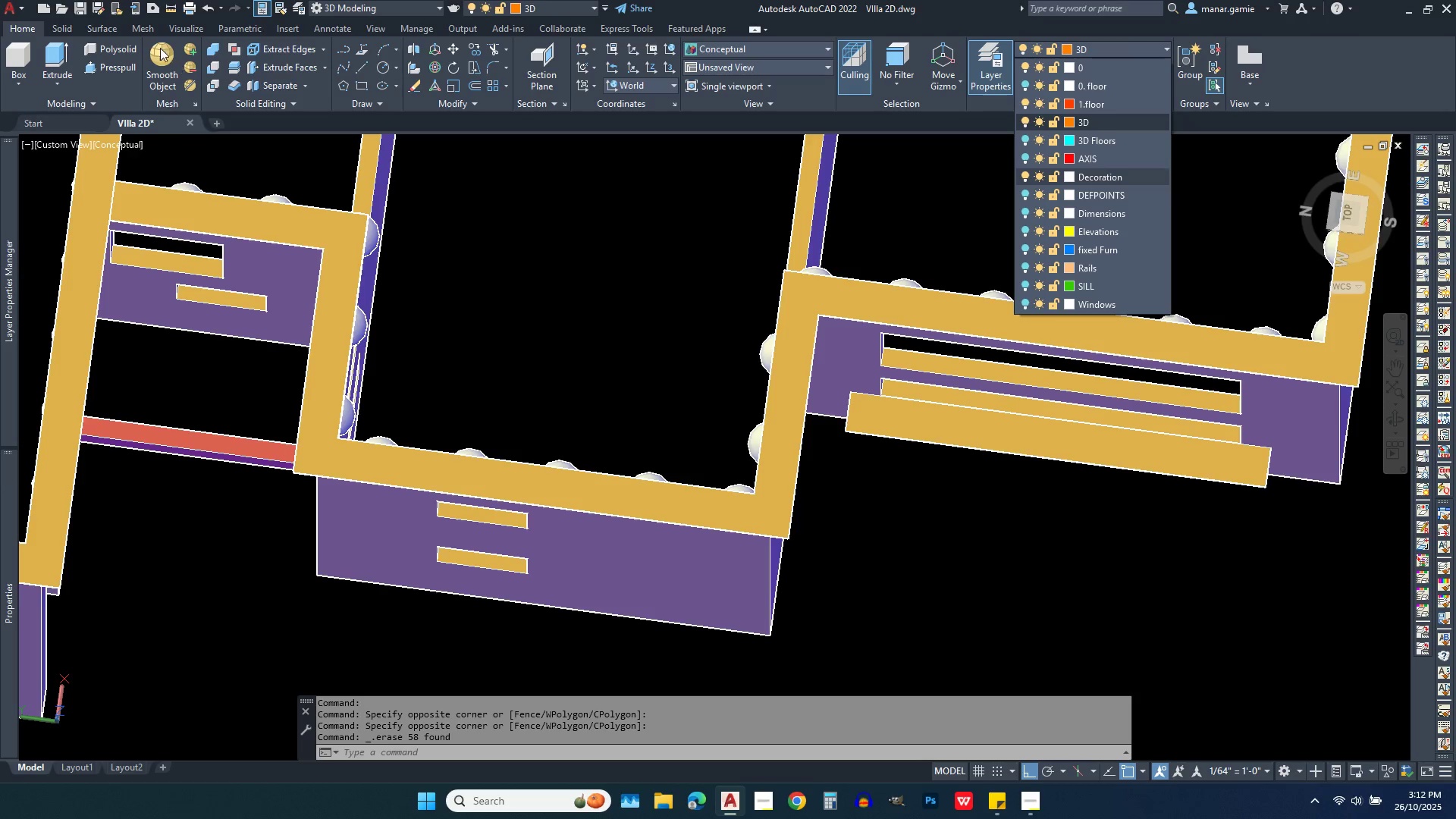 
wait(6.34)
 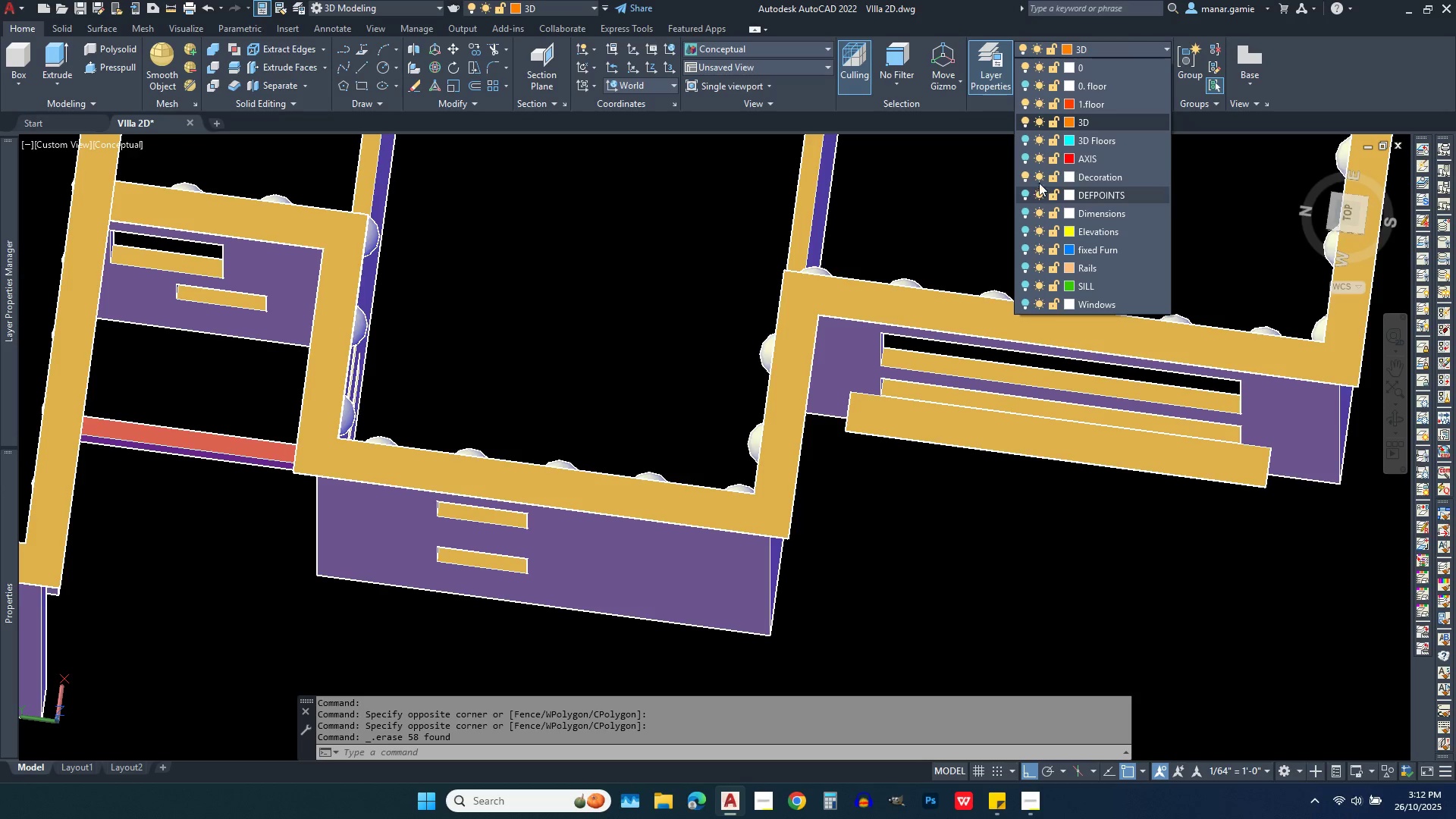 
key(Escape)
 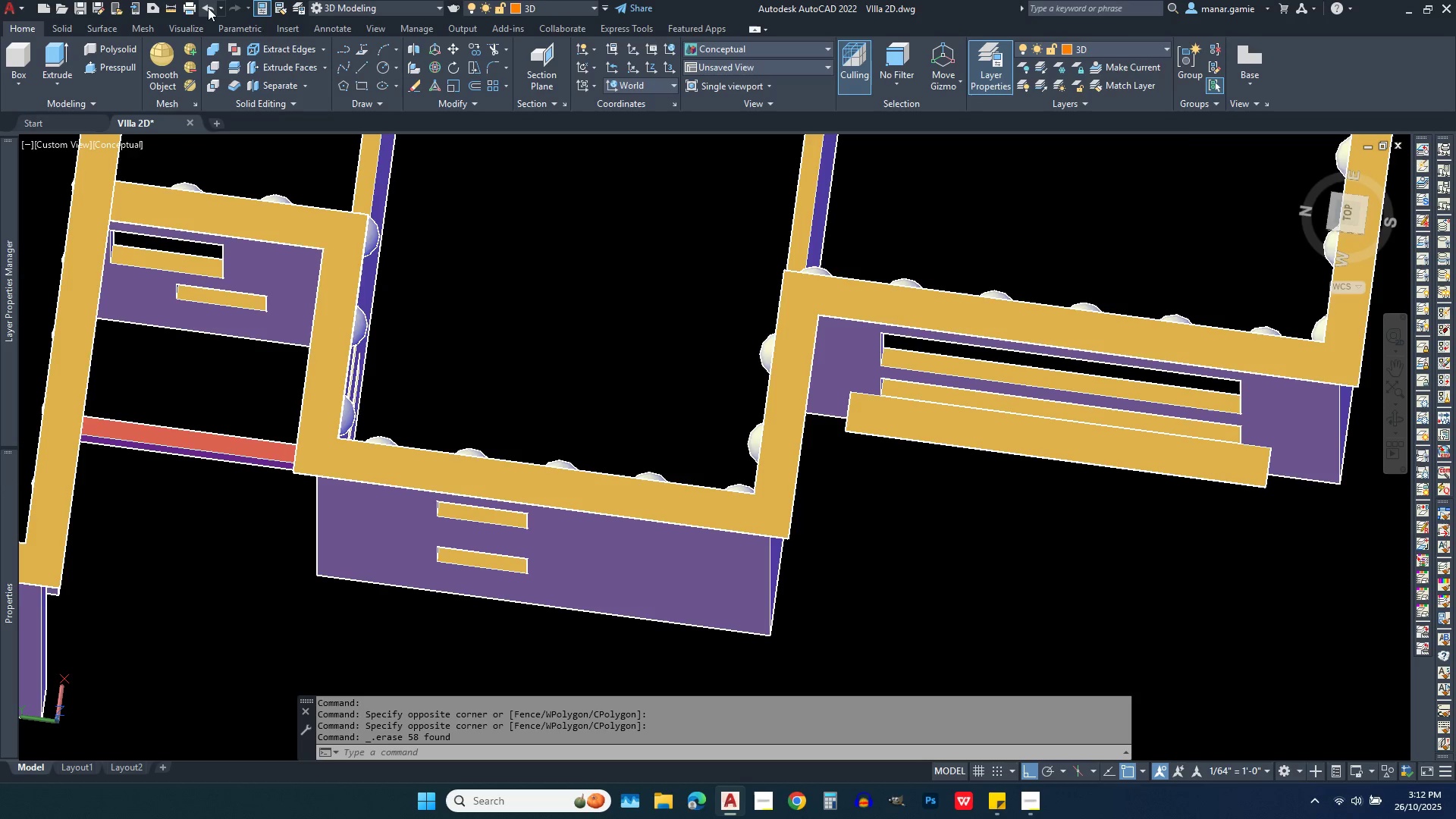 
left_click([208, 8])
 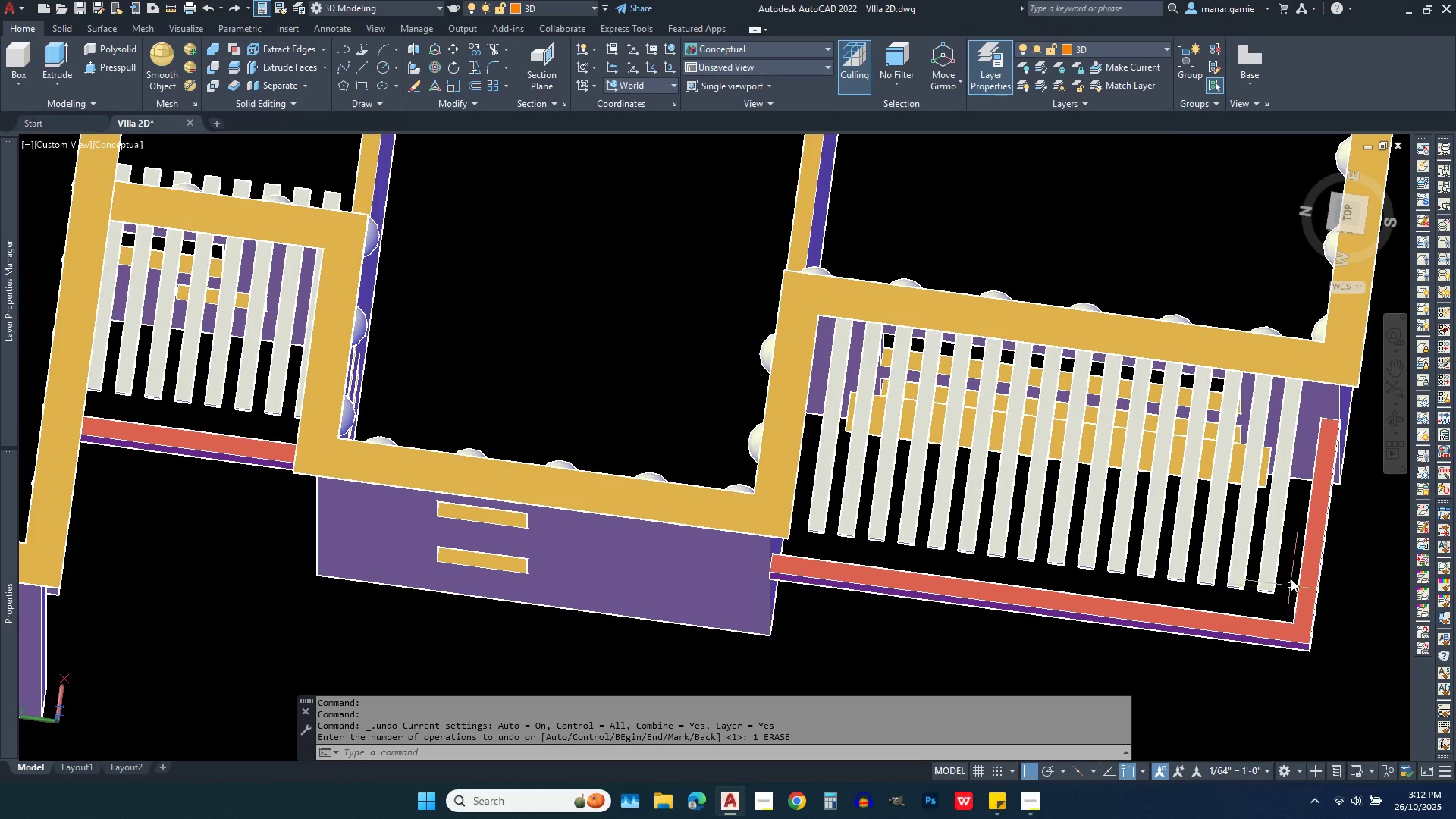 
left_click([1275, 554])
 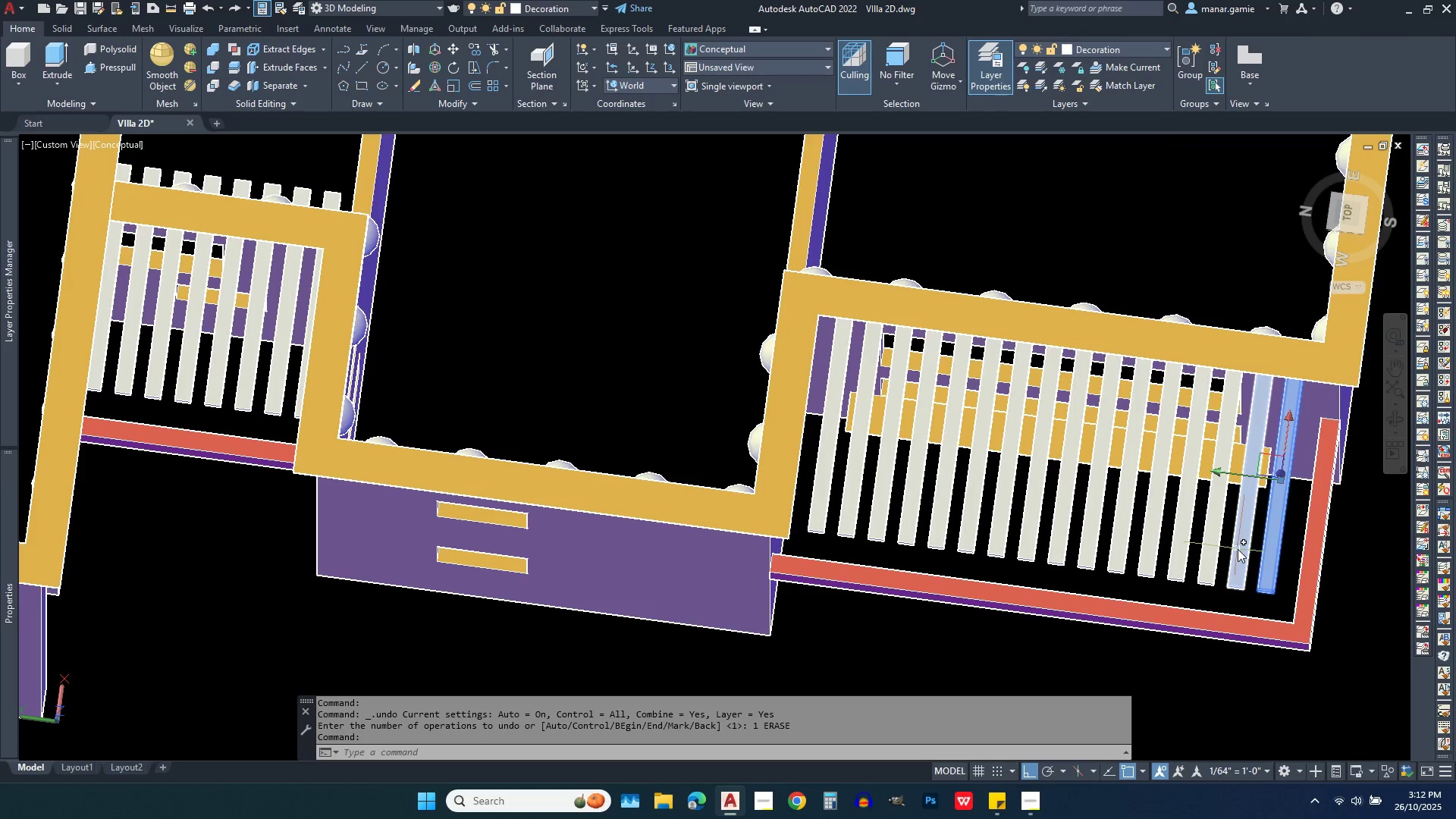 
left_click([1238, 549])
 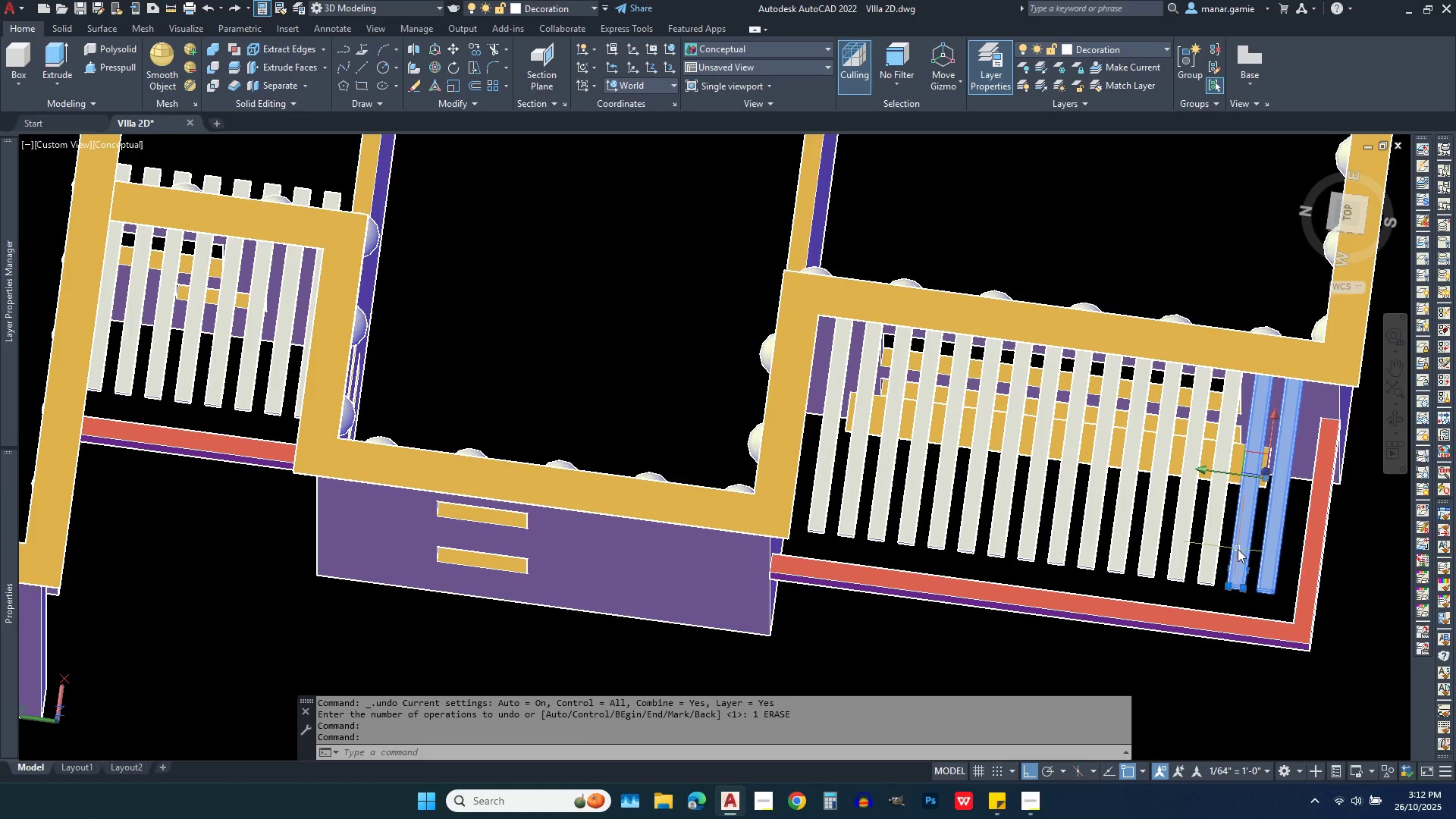 
key(Escape)
 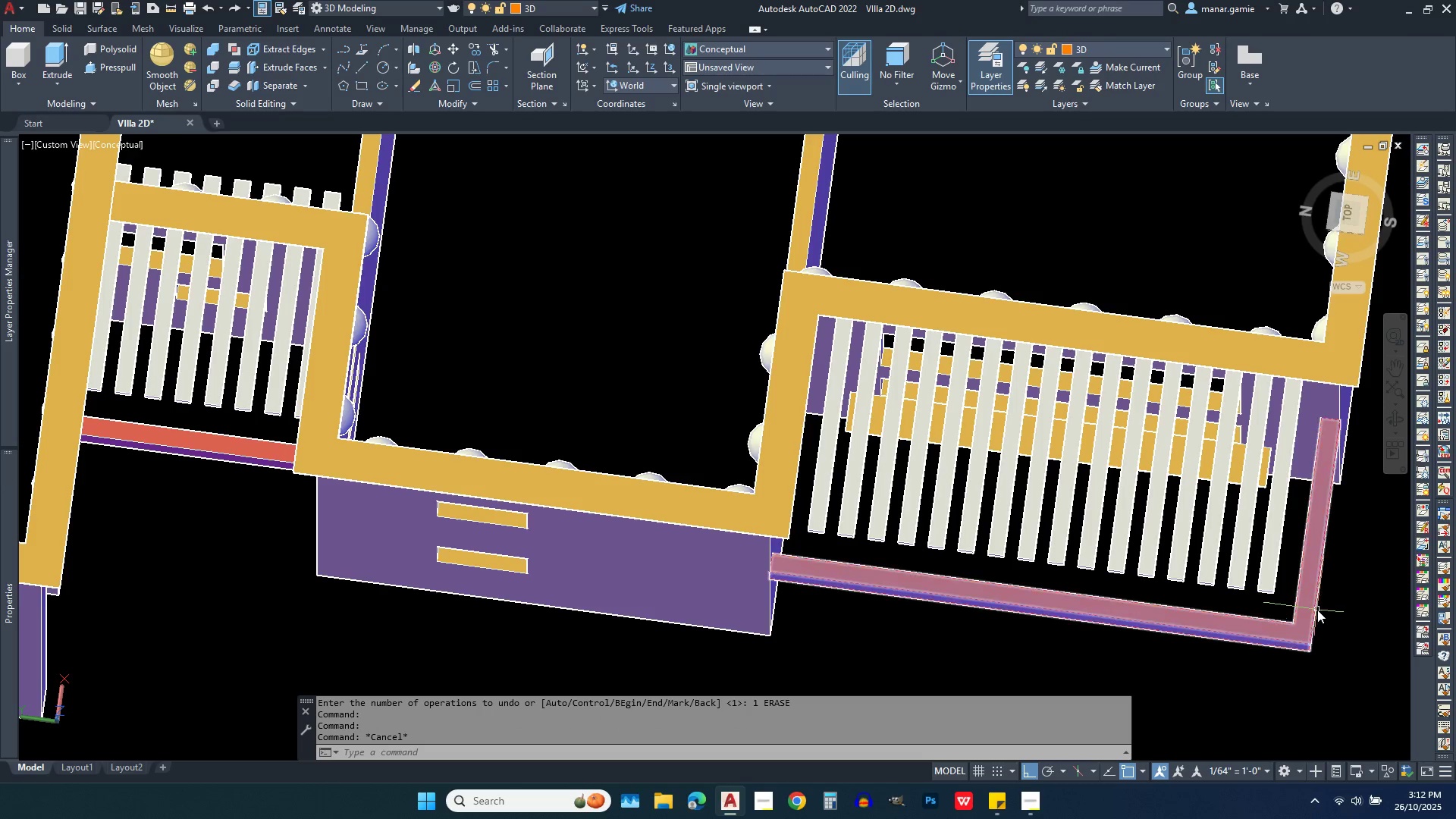 
left_click([1317, 610])
 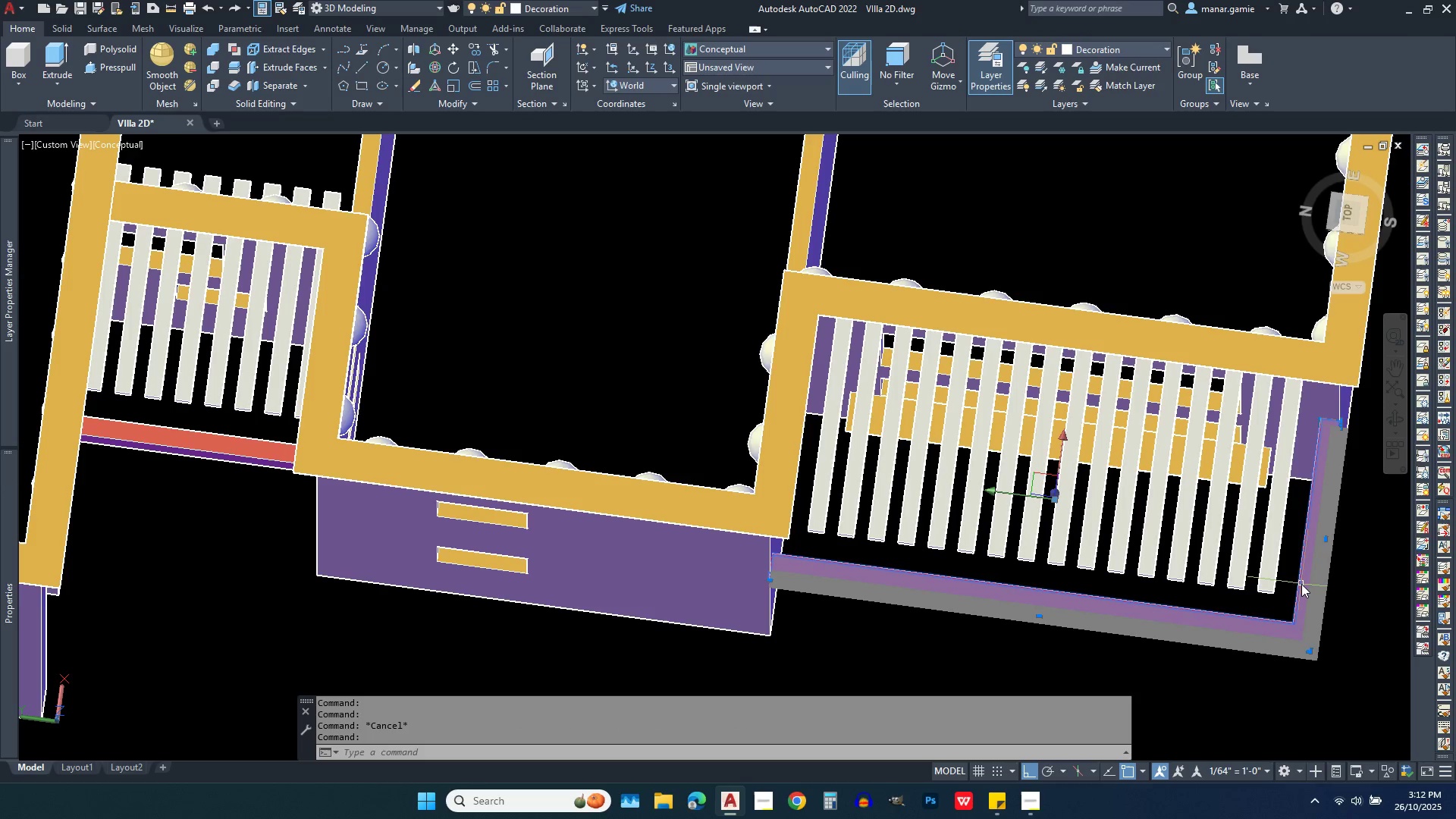 
key(Escape)
 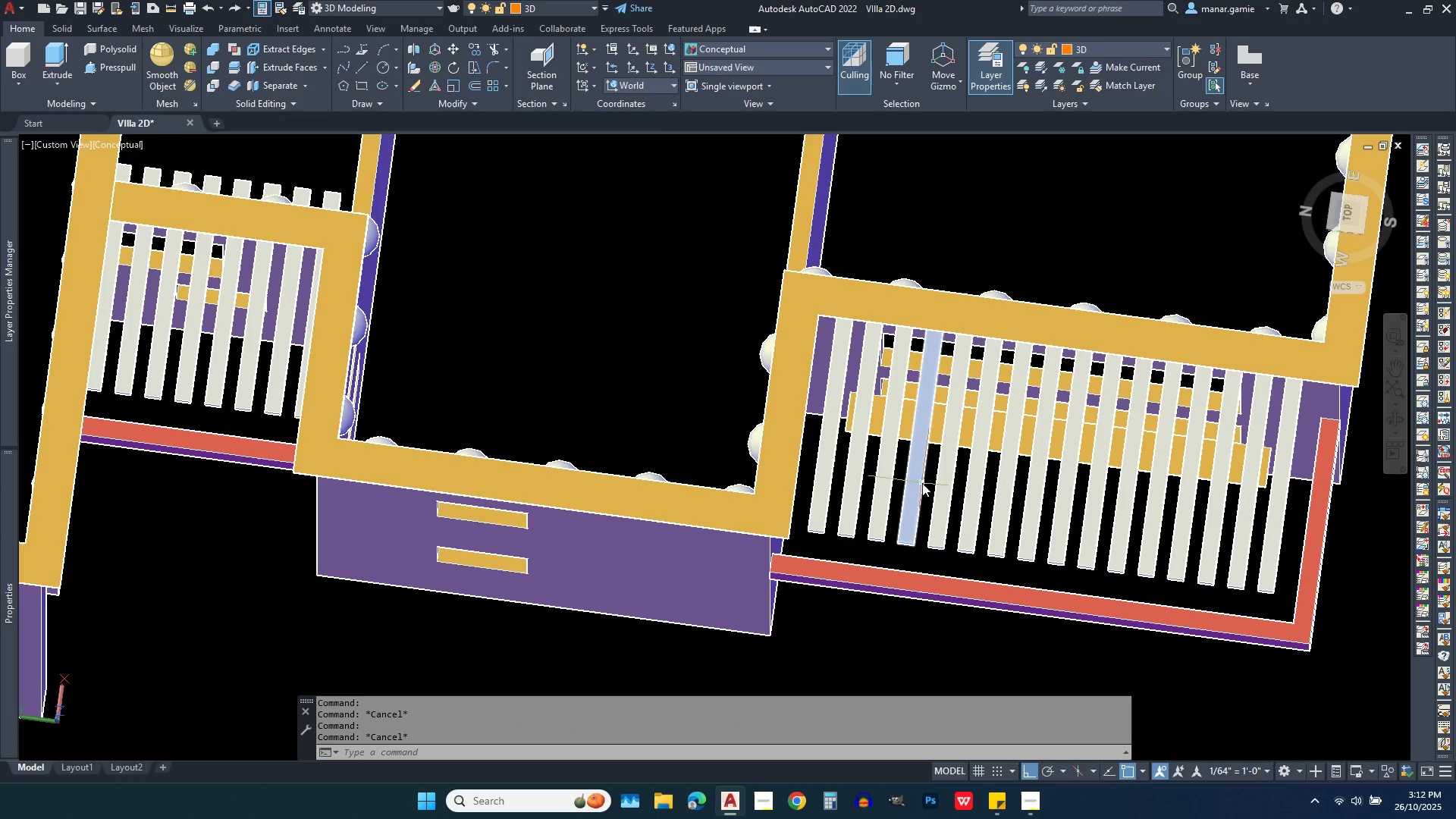 
scroll: coordinate [922, 483], scroll_direction: down, amount: 1.0
 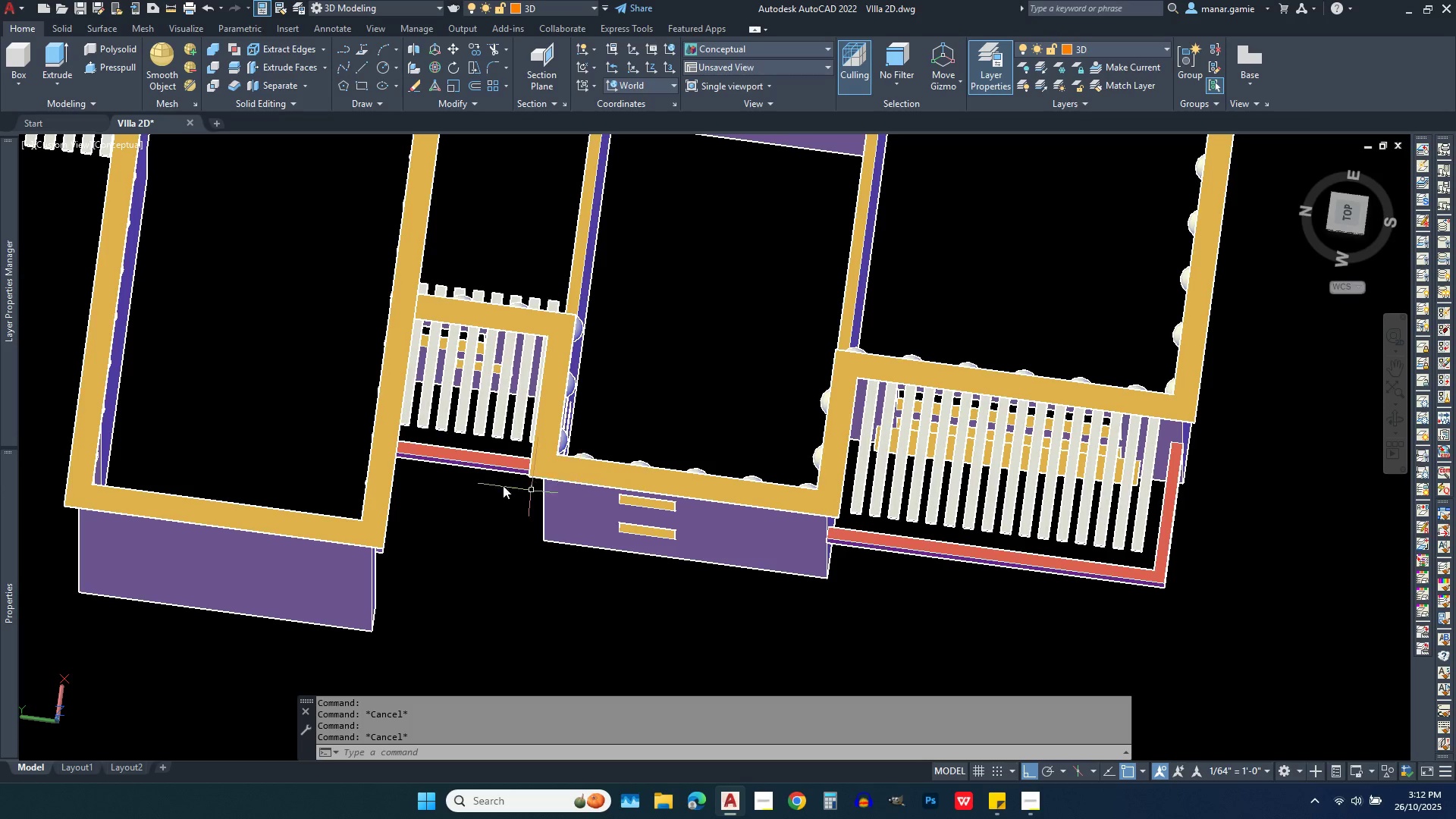 
left_click([450, 457])
 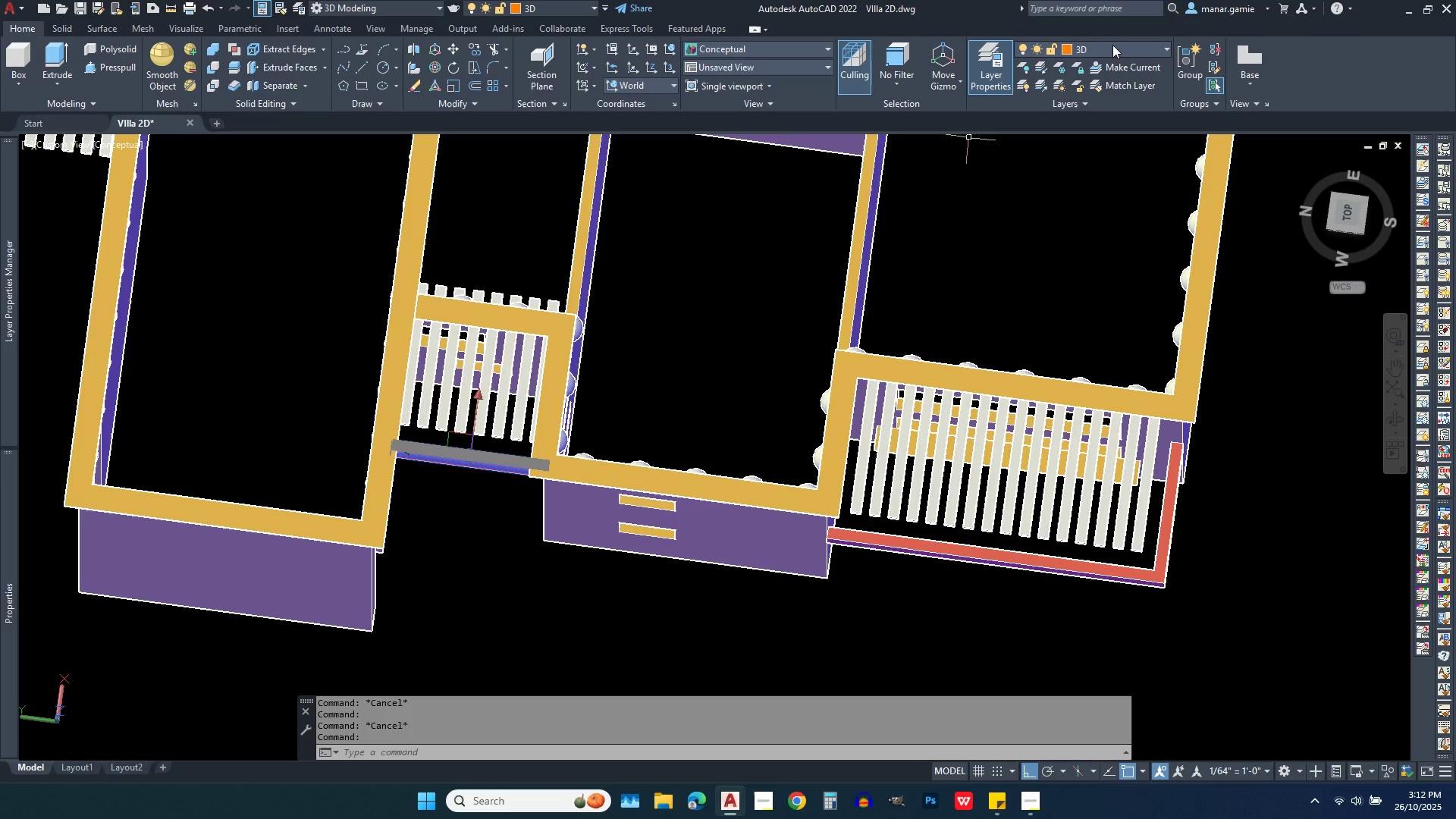 
left_click([1116, 42])
 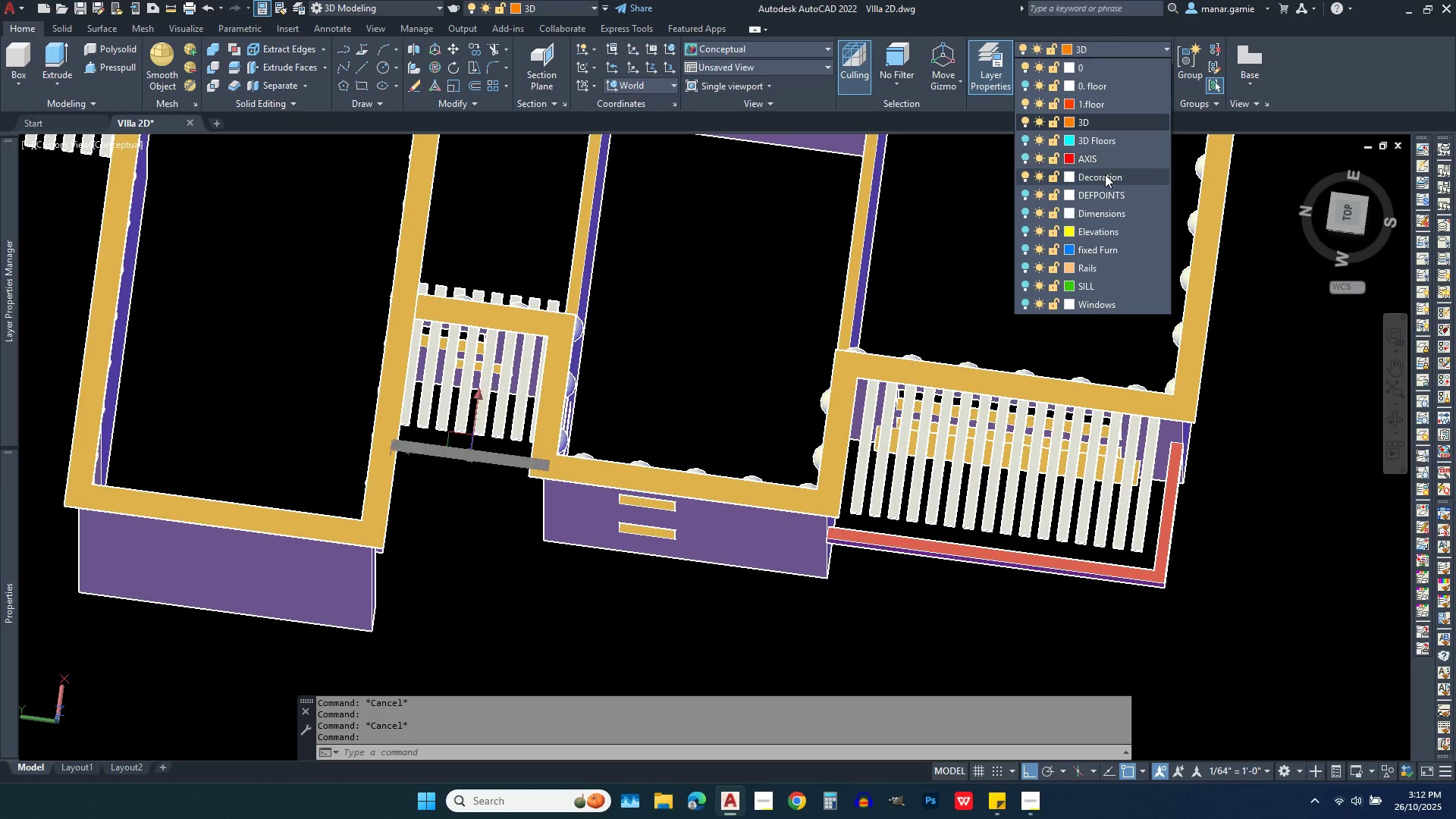 
left_click([1105, 174])
 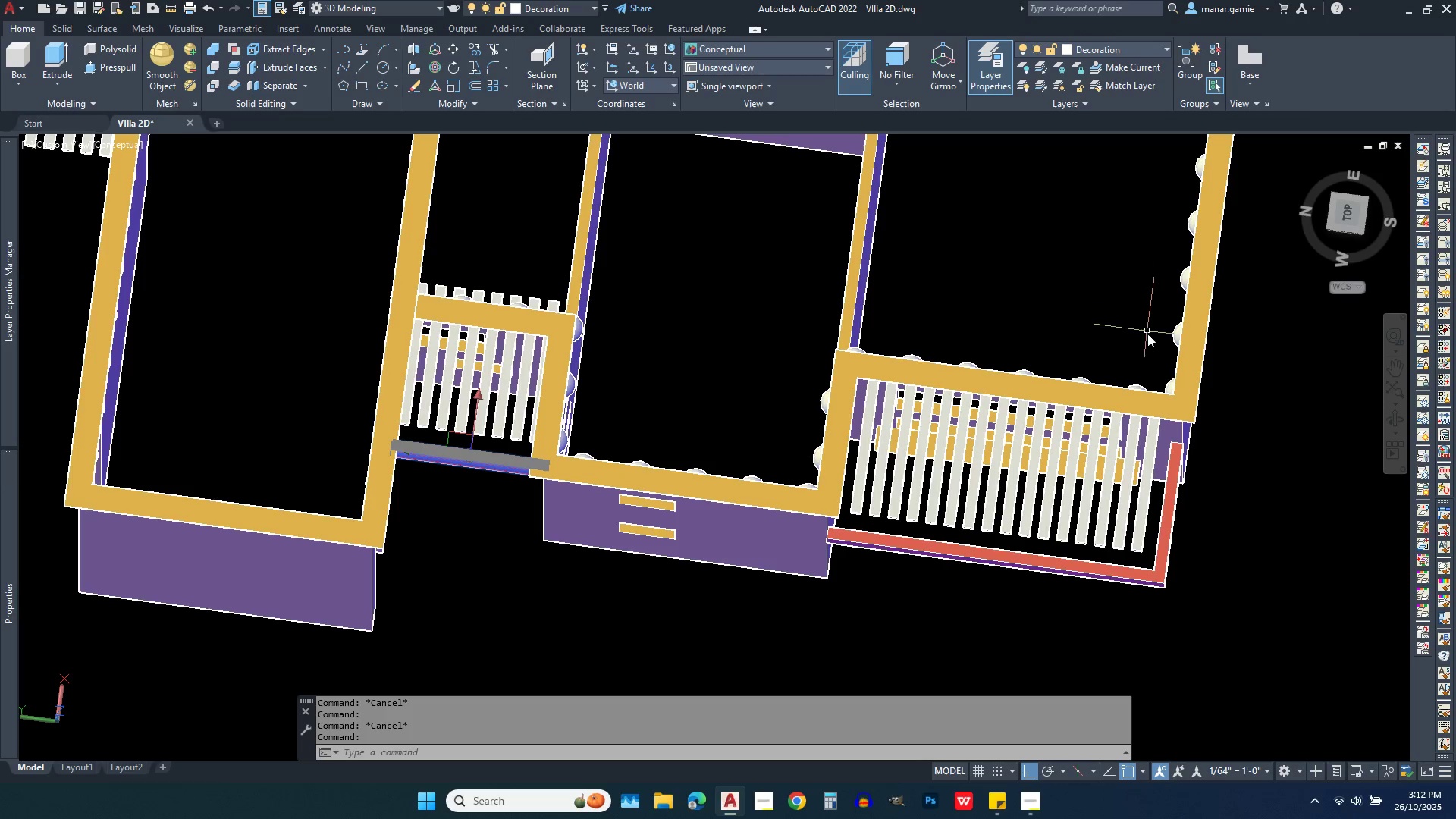 
key(Escape)
 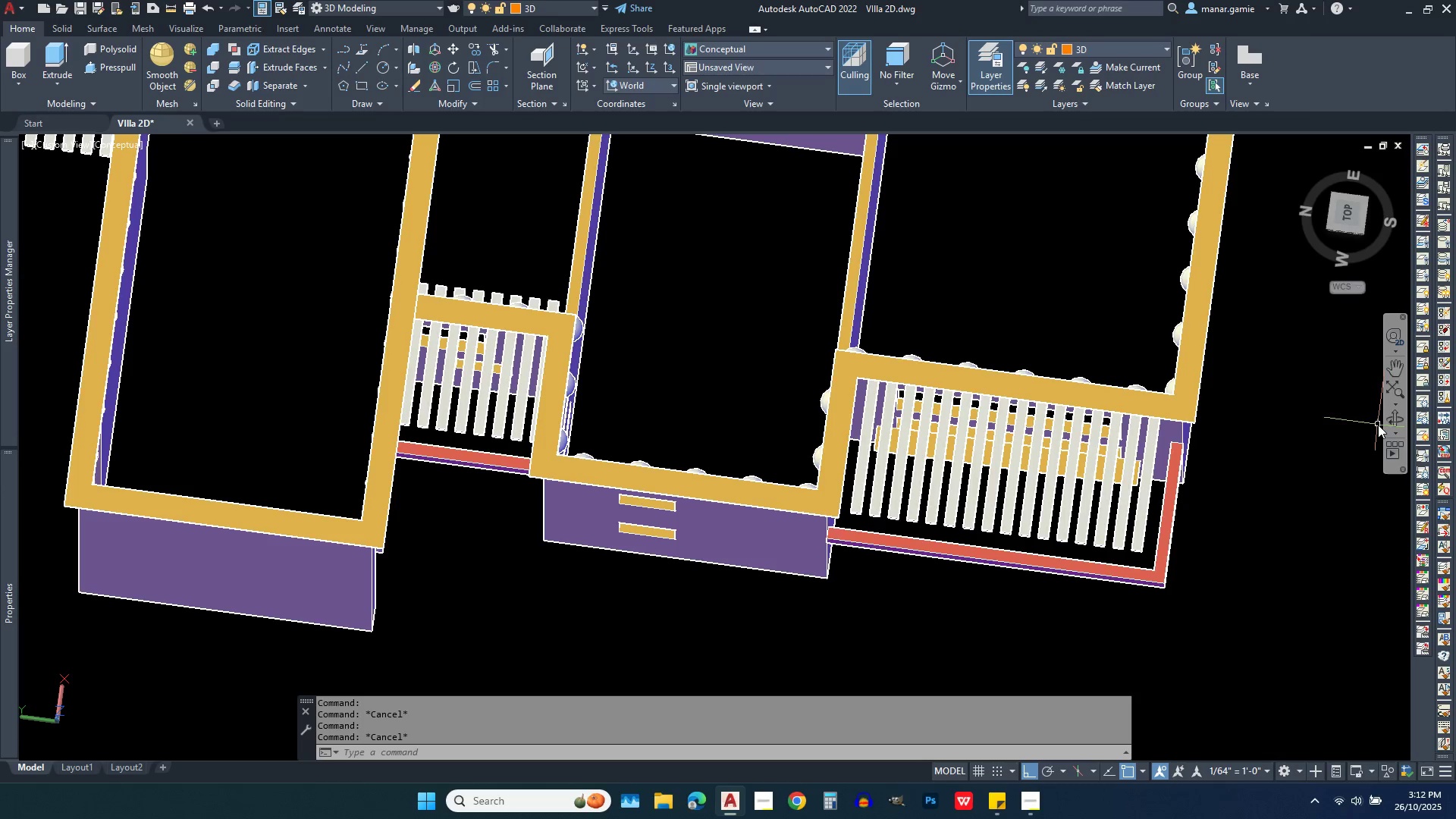 
left_click([1392, 422])
 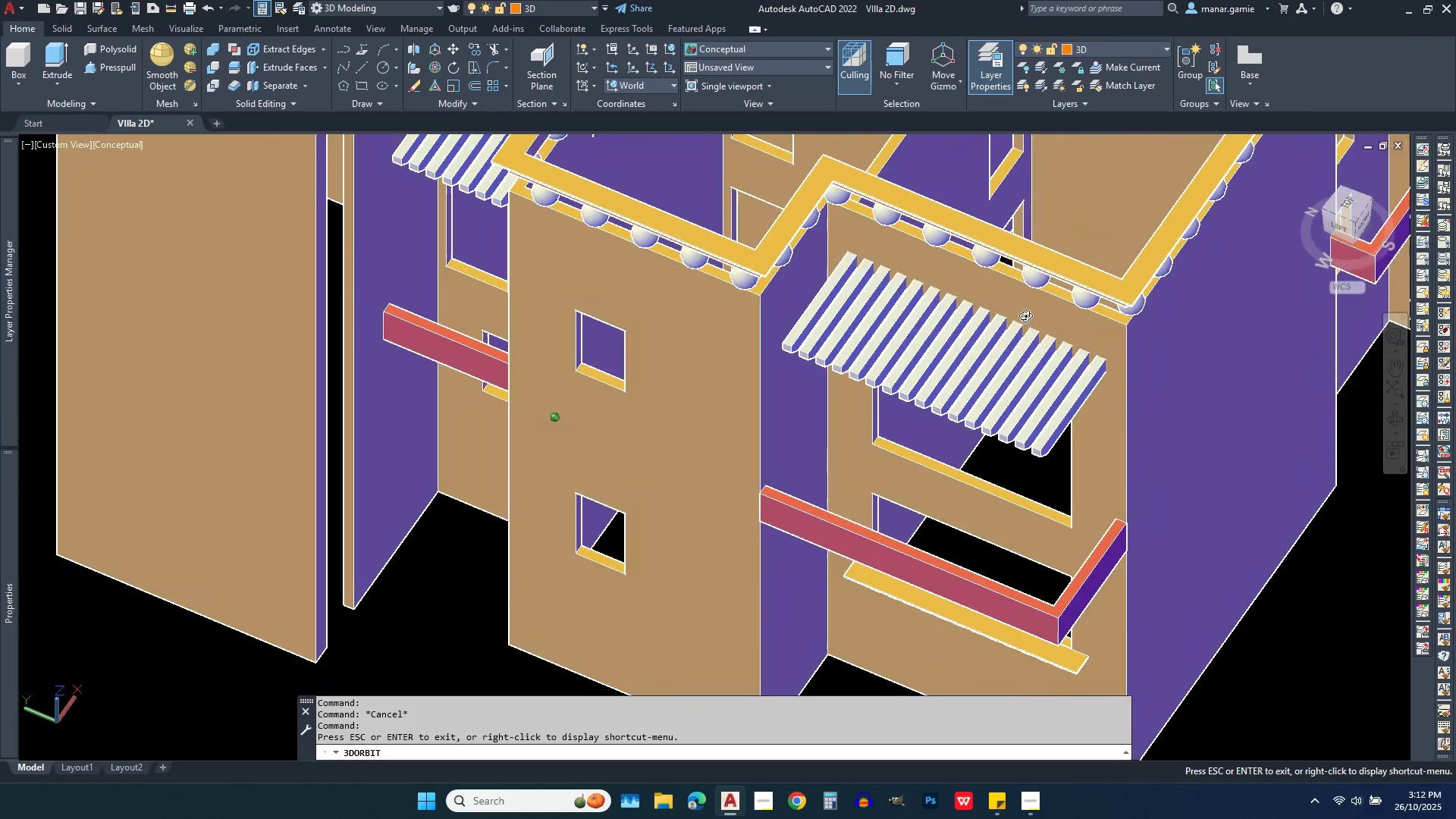 
scroll: coordinate [620, 323], scroll_direction: down, amount: 4.0
 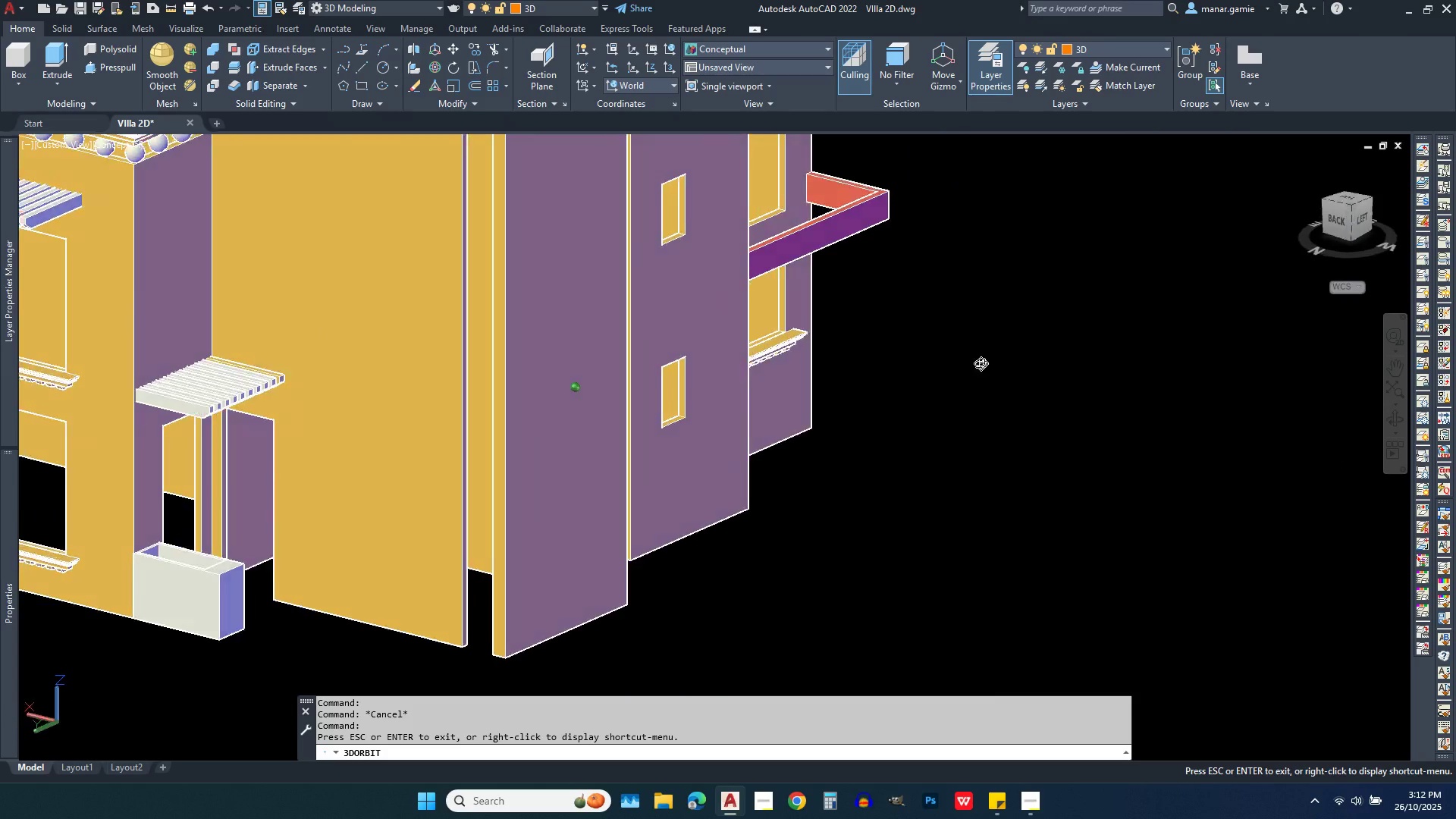 
wait(6.1)
 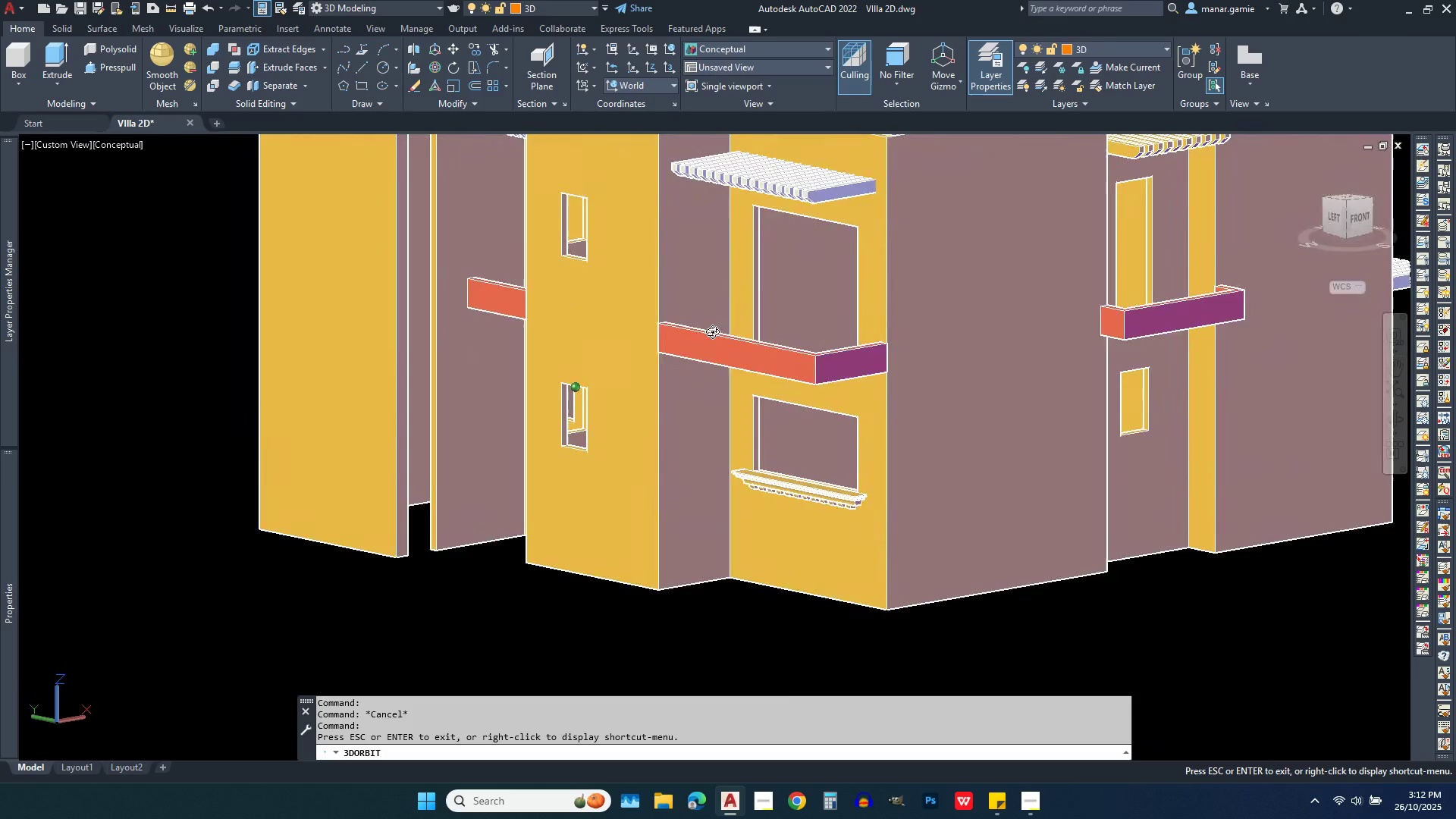 
key(Escape)
 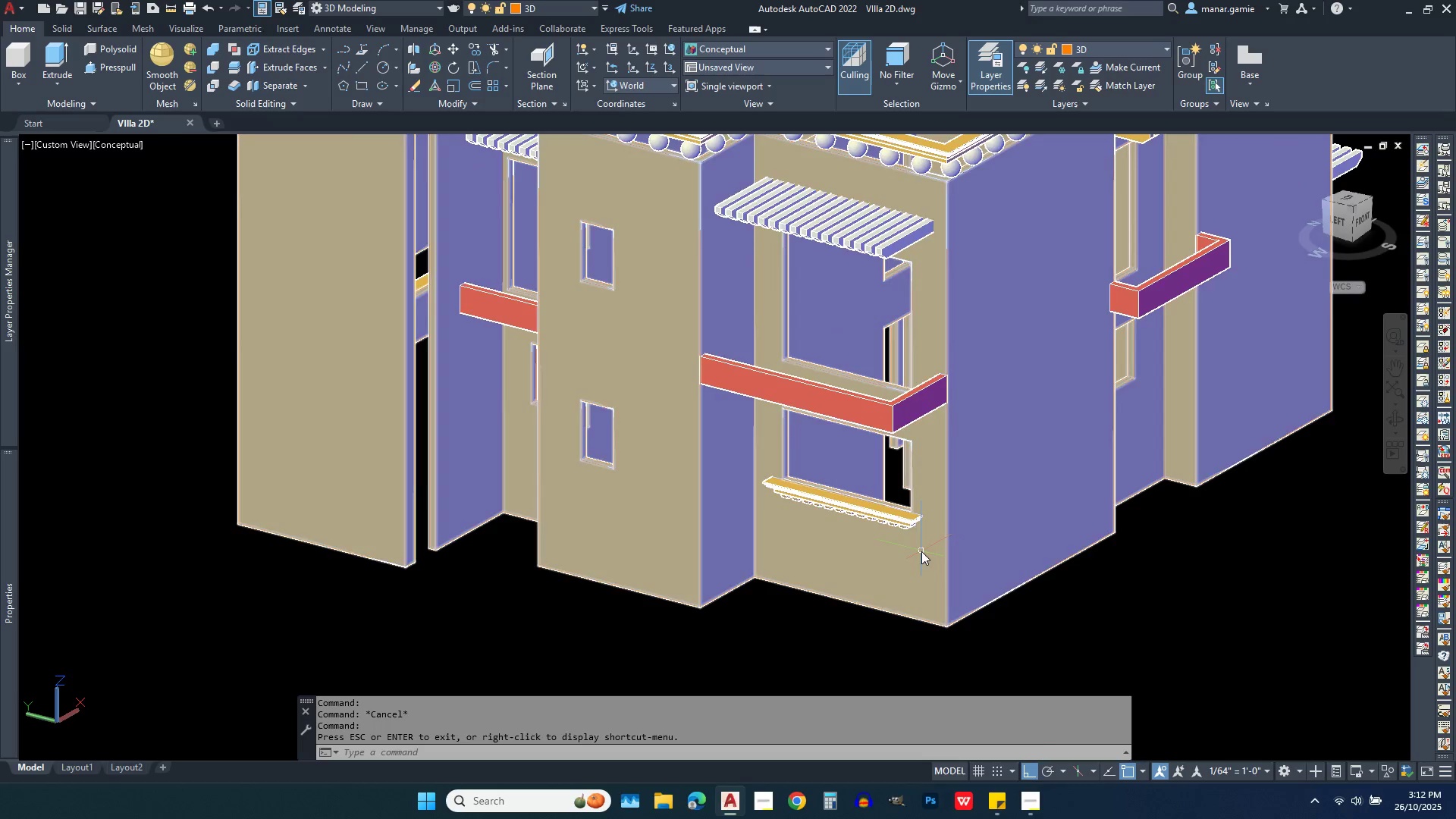 
scroll: coordinate [921, 551], scroll_direction: up, amount: 4.0
 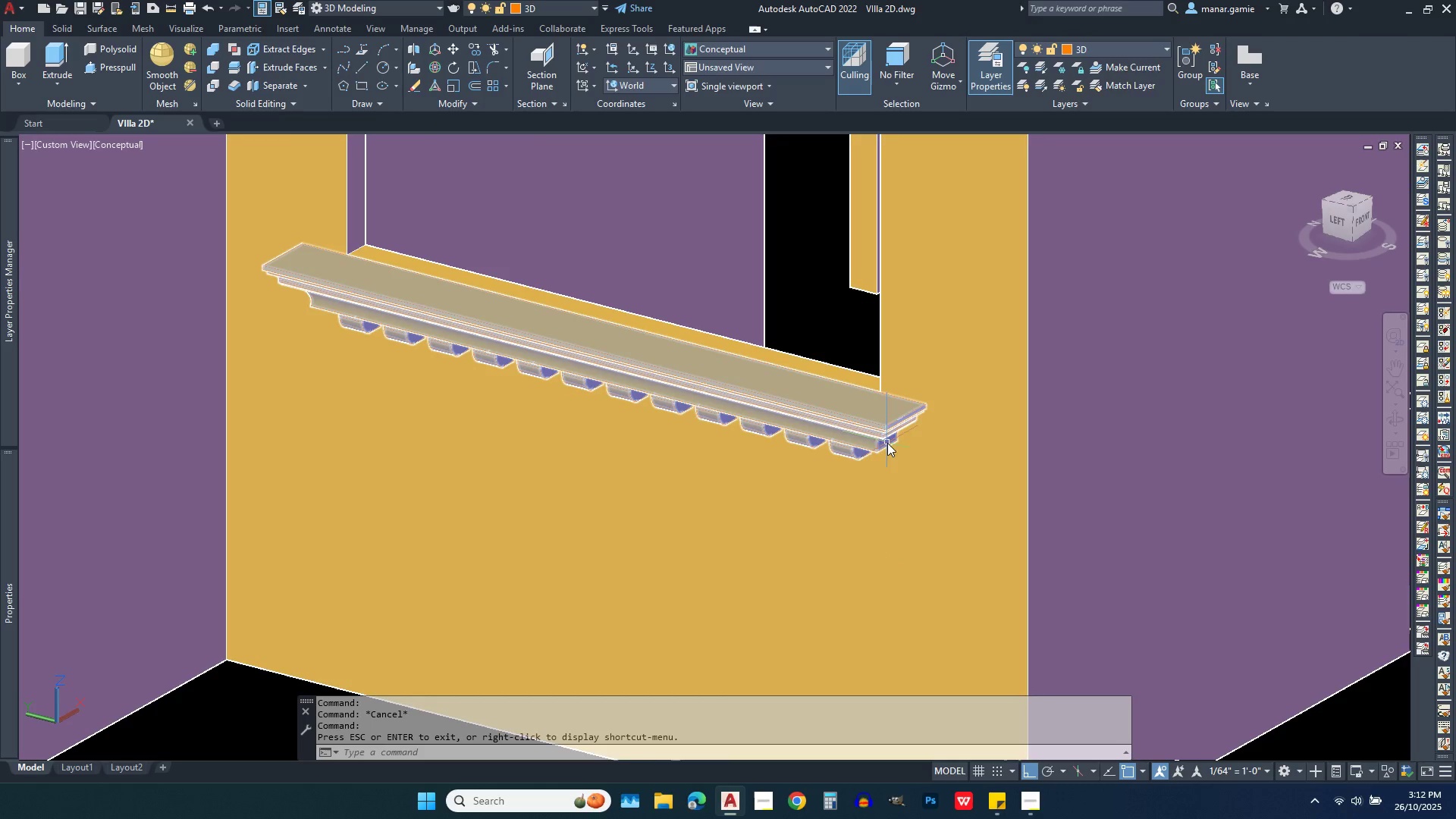 
left_click([882, 441])
 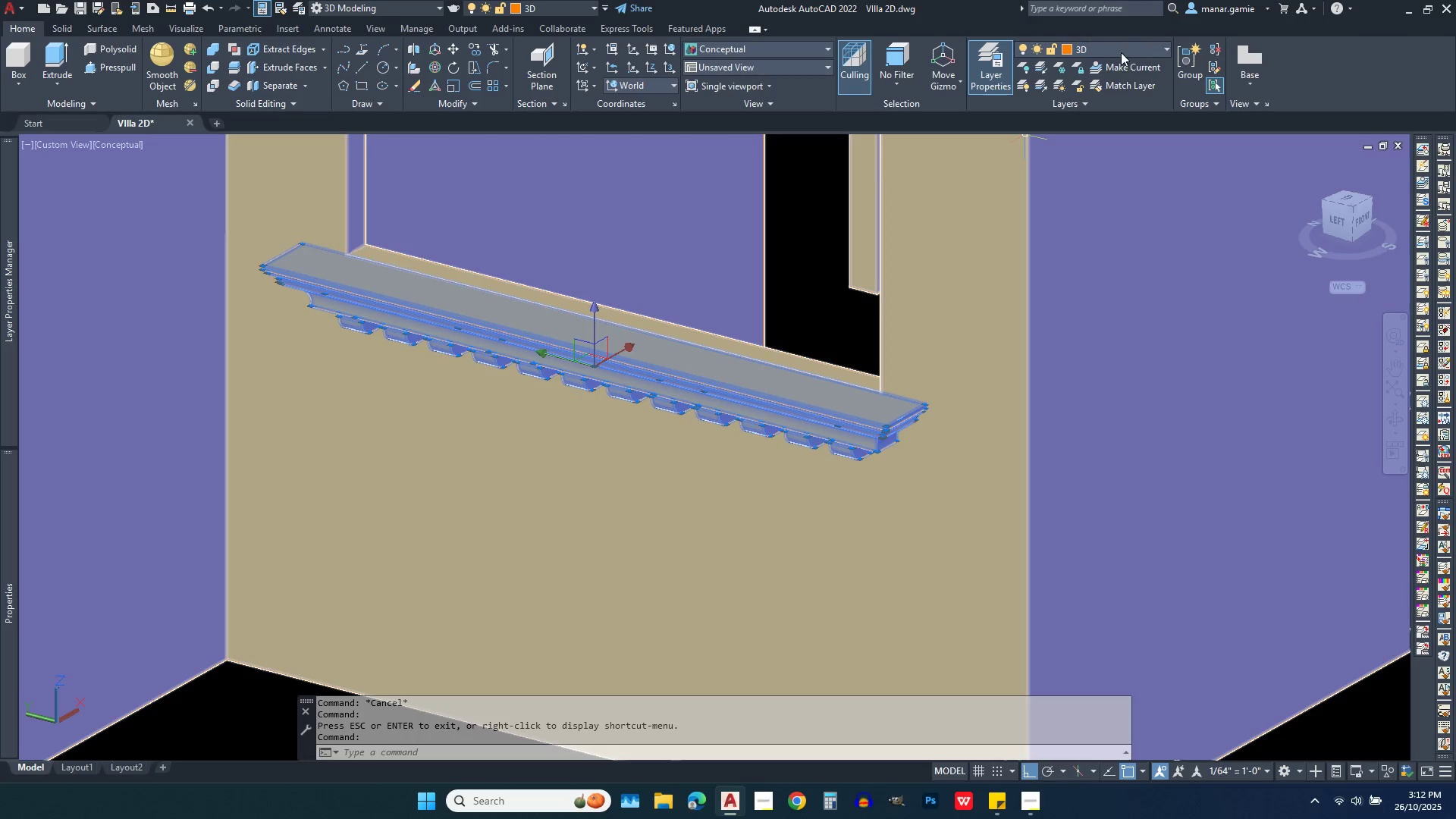 
left_click([1126, 52])
 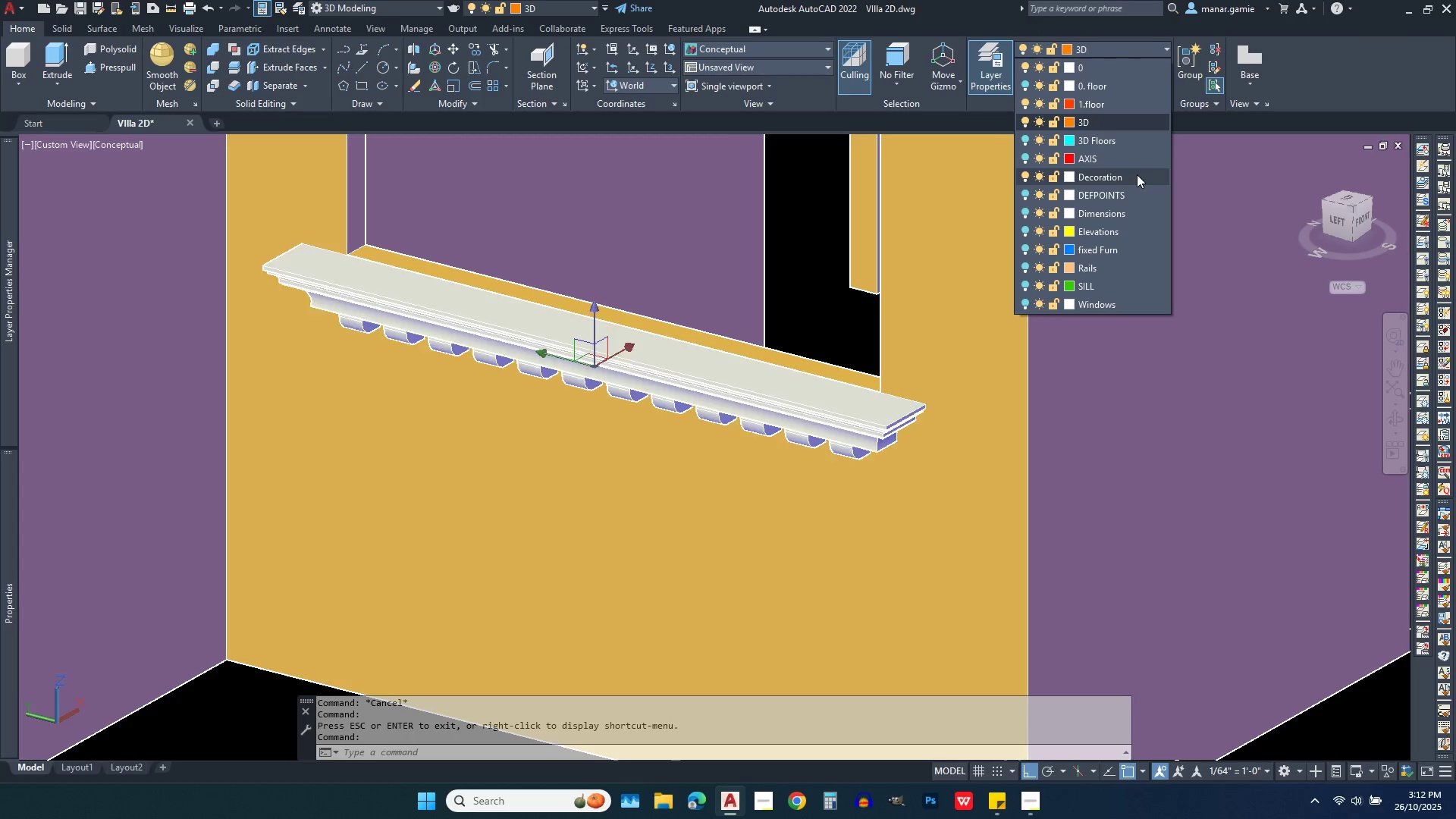 
left_click([1137, 174])
 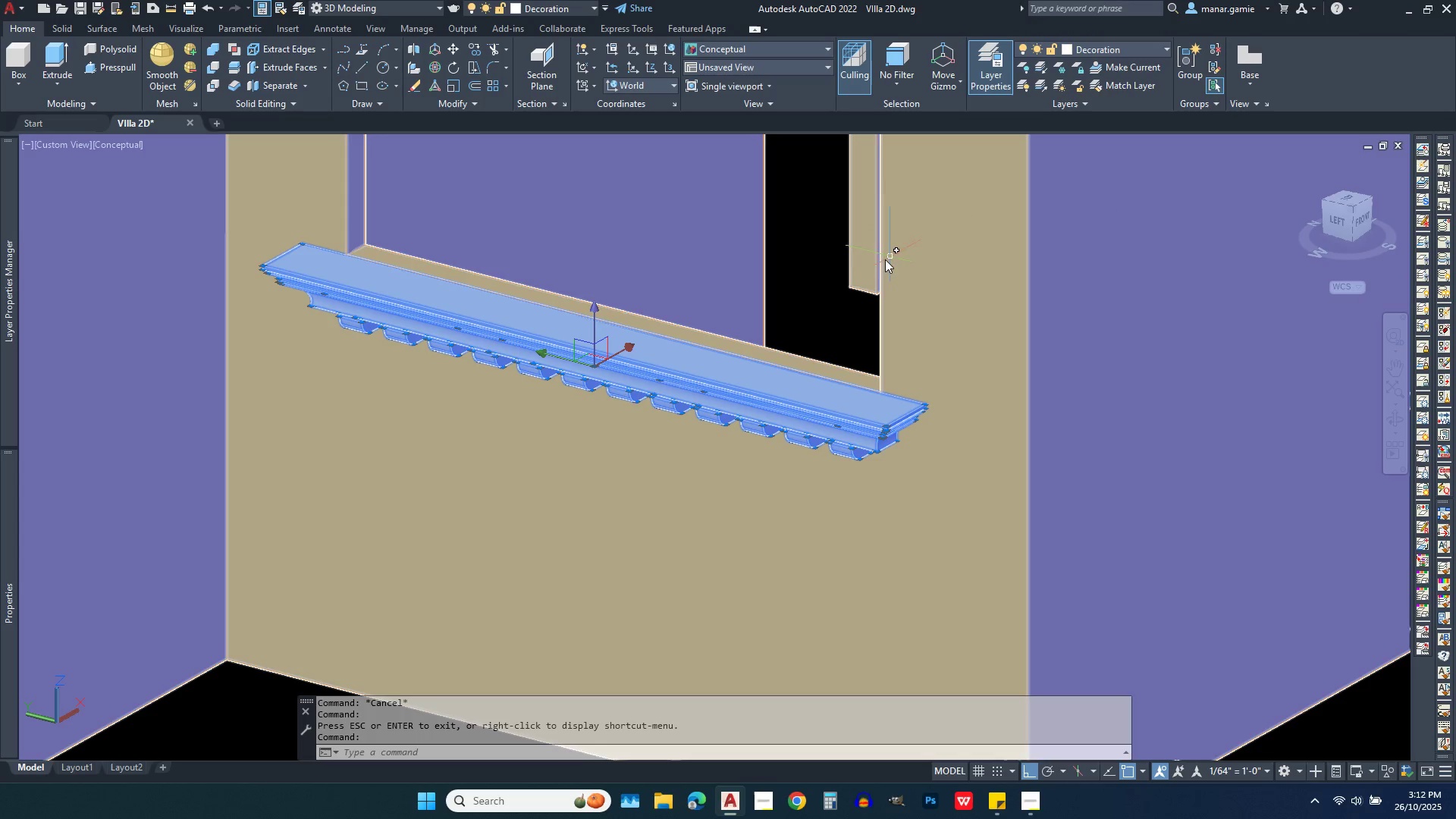 
key(Escape)
 